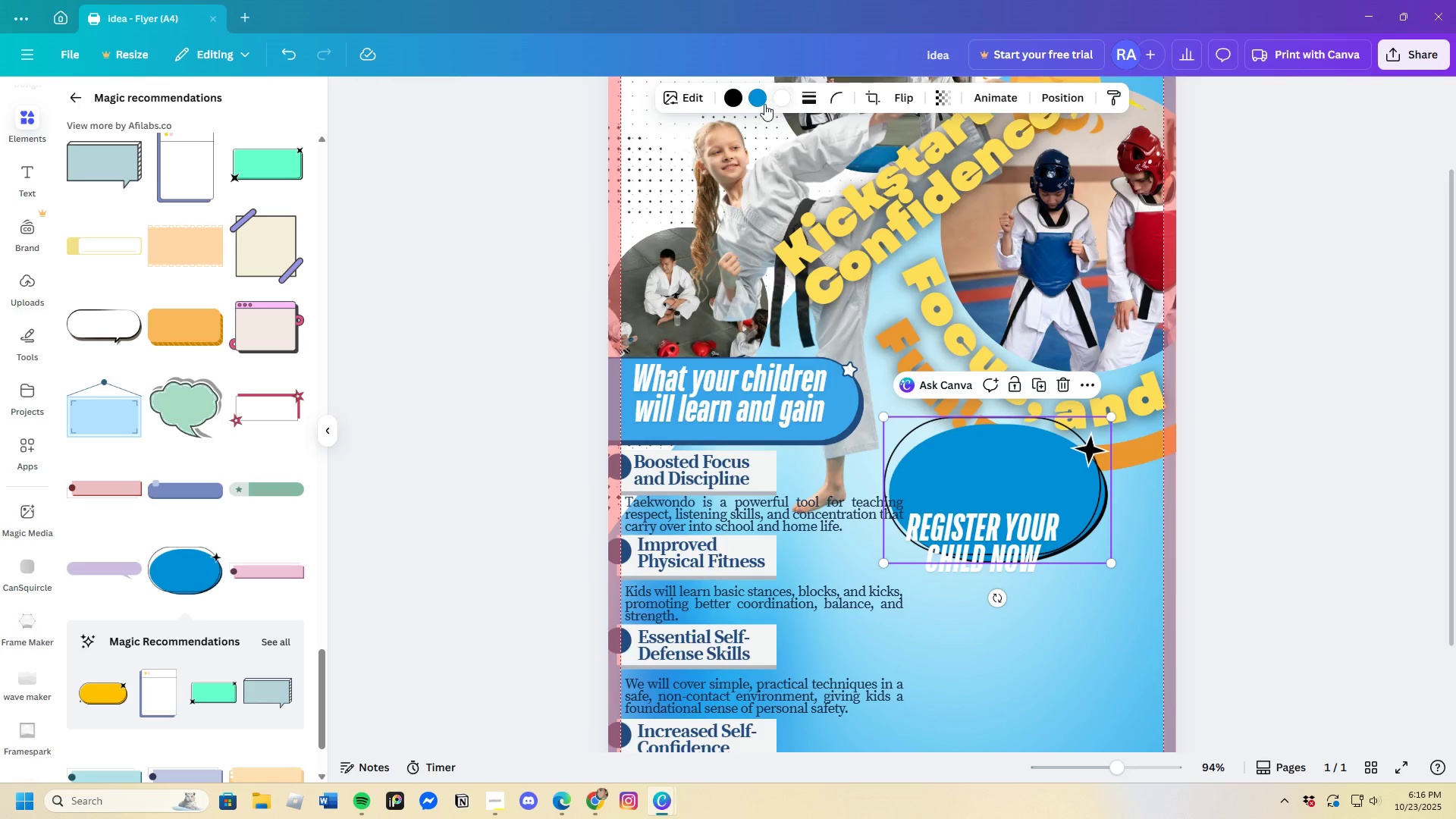 
left_click([758, 99])
 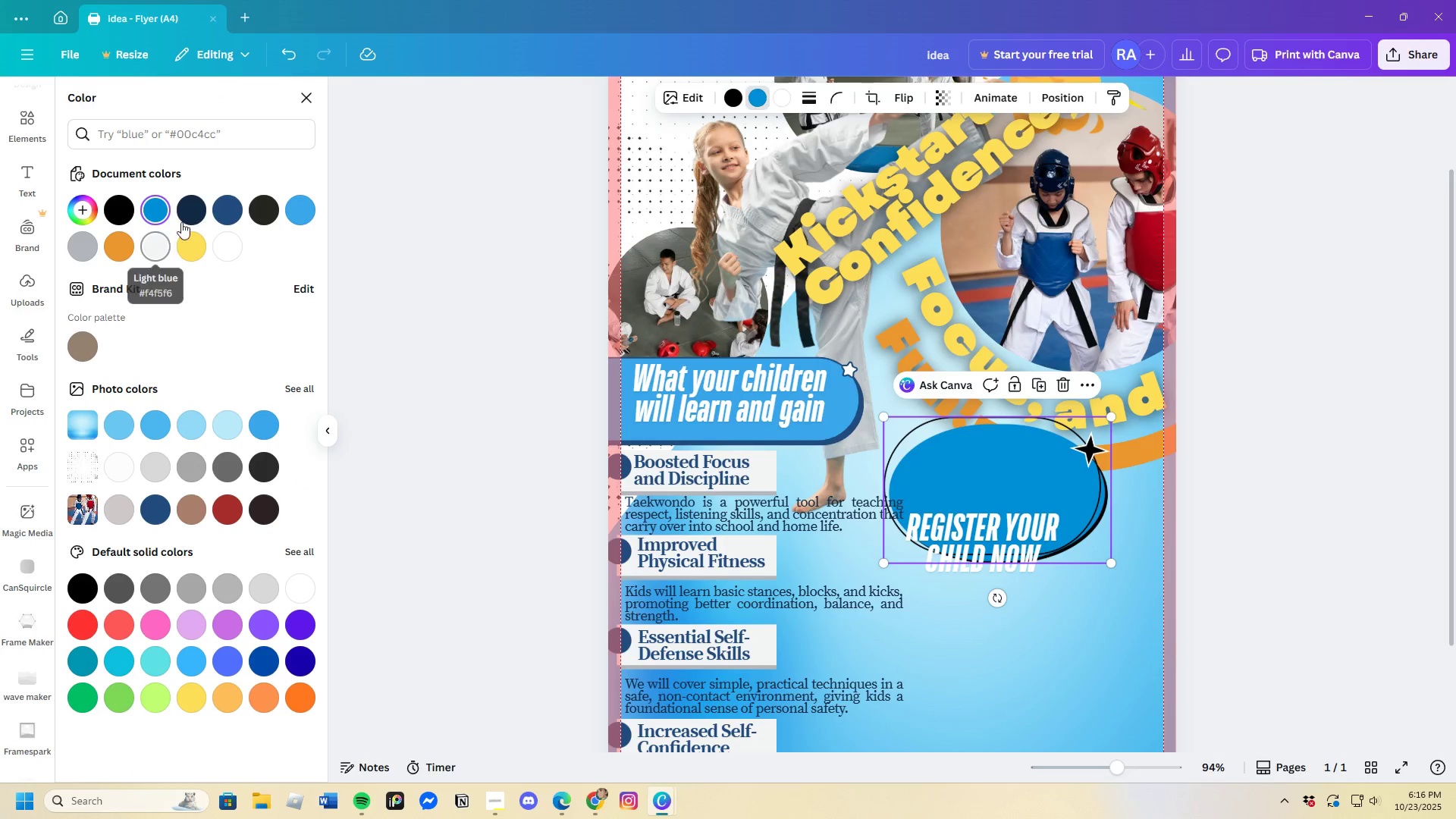 
left_click([193, 214])
 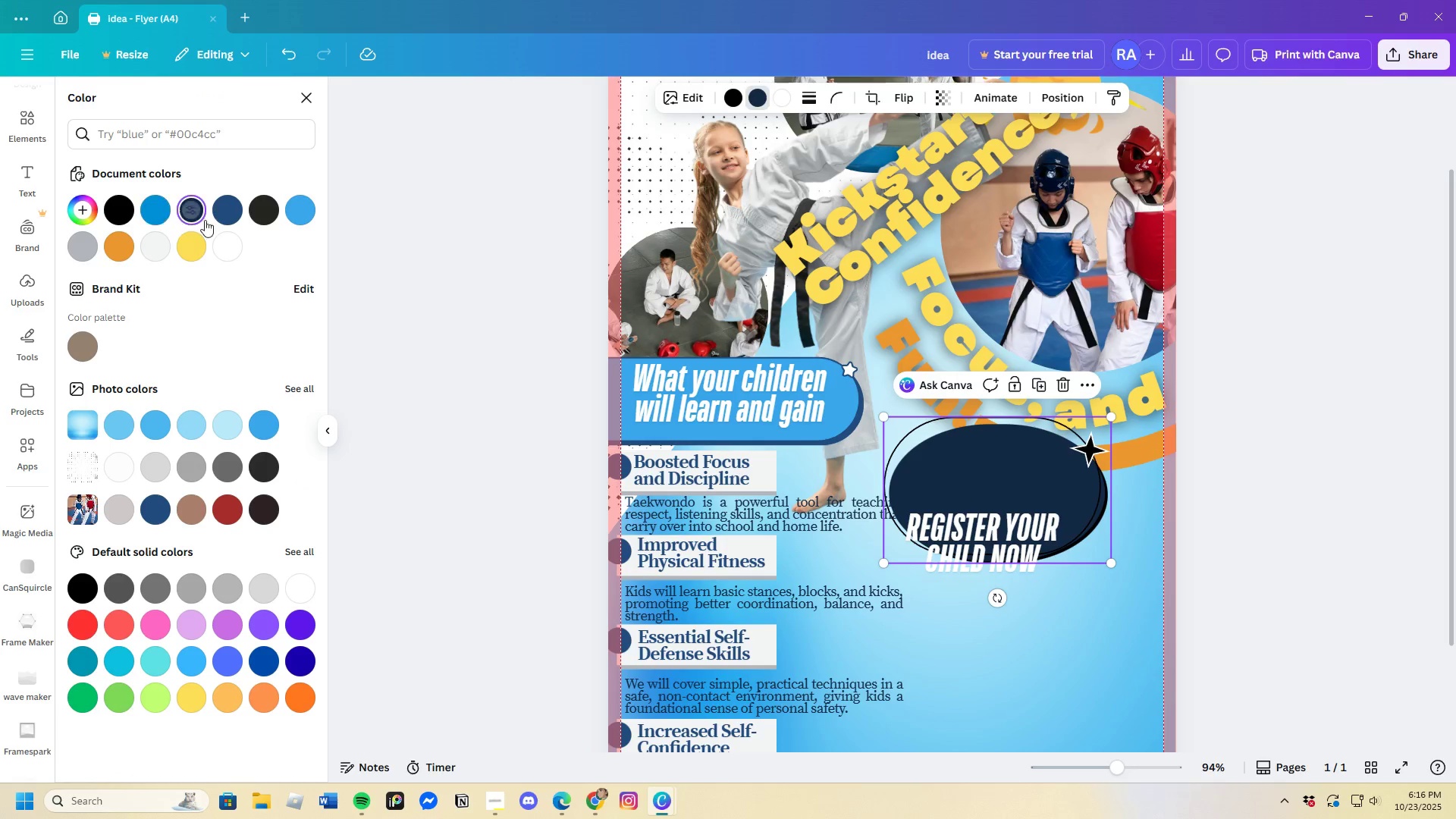 
left_click([224, 215])
 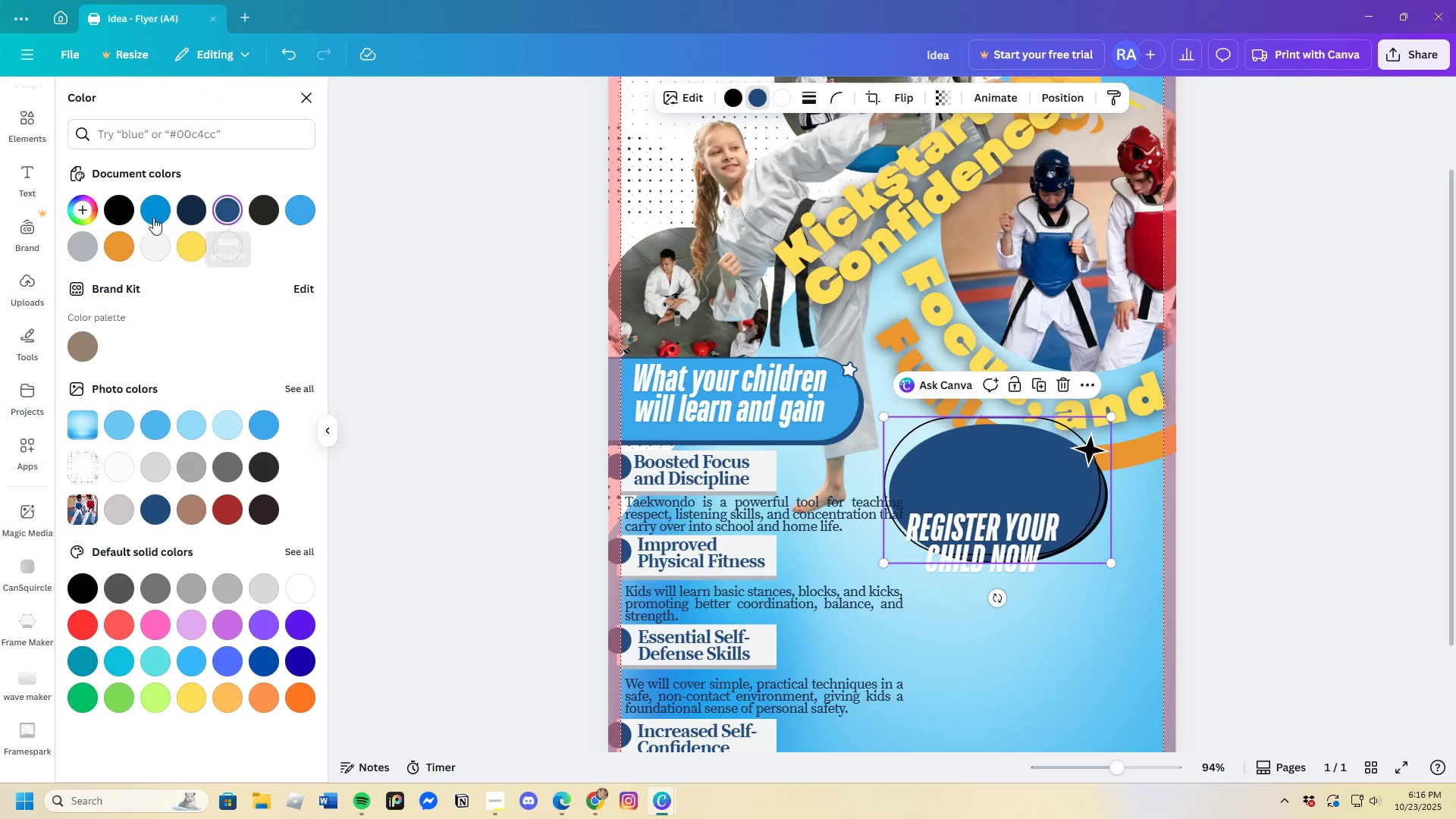 
left_click([144, 215])
 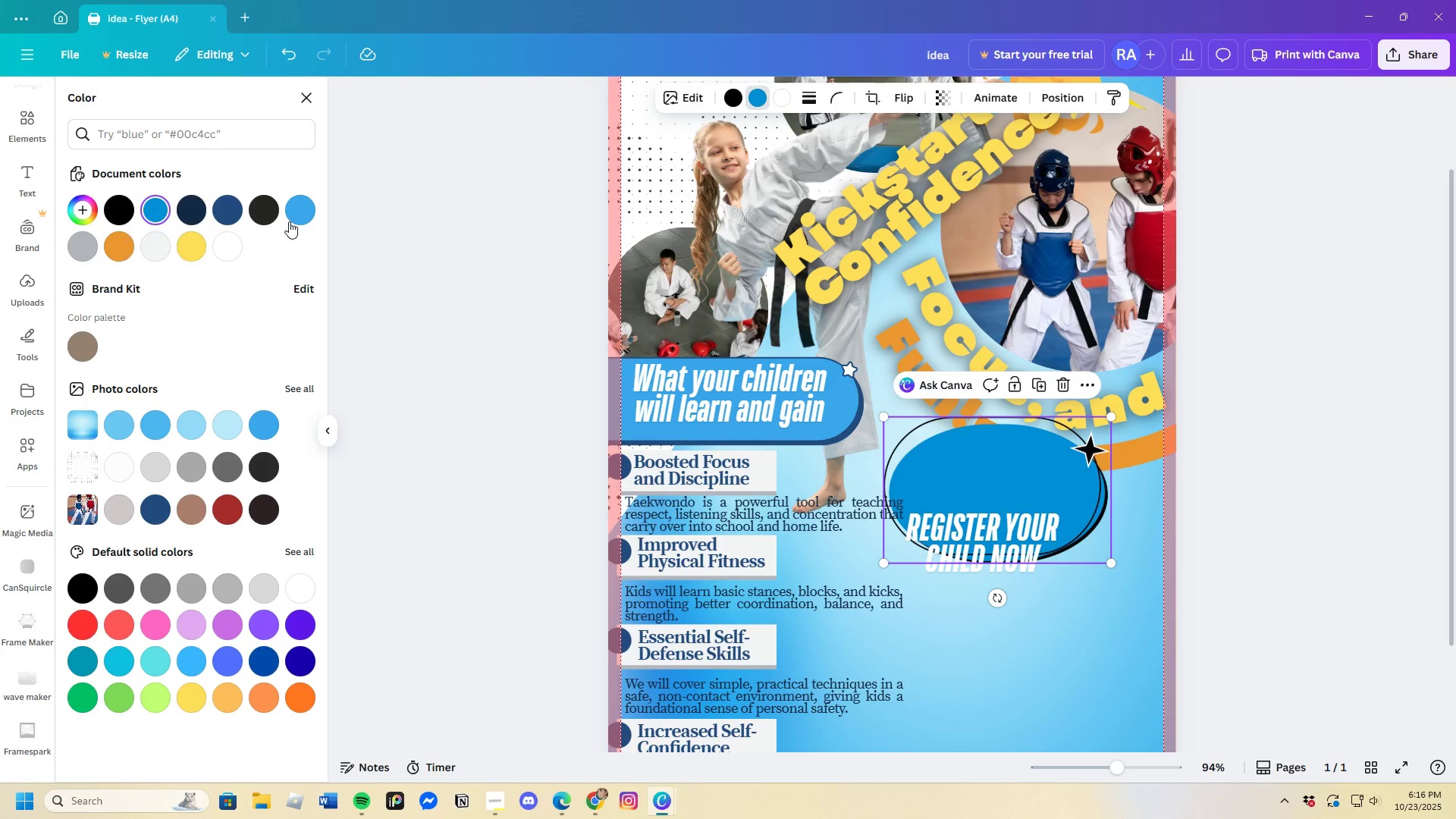 
left_click([298, 218])
 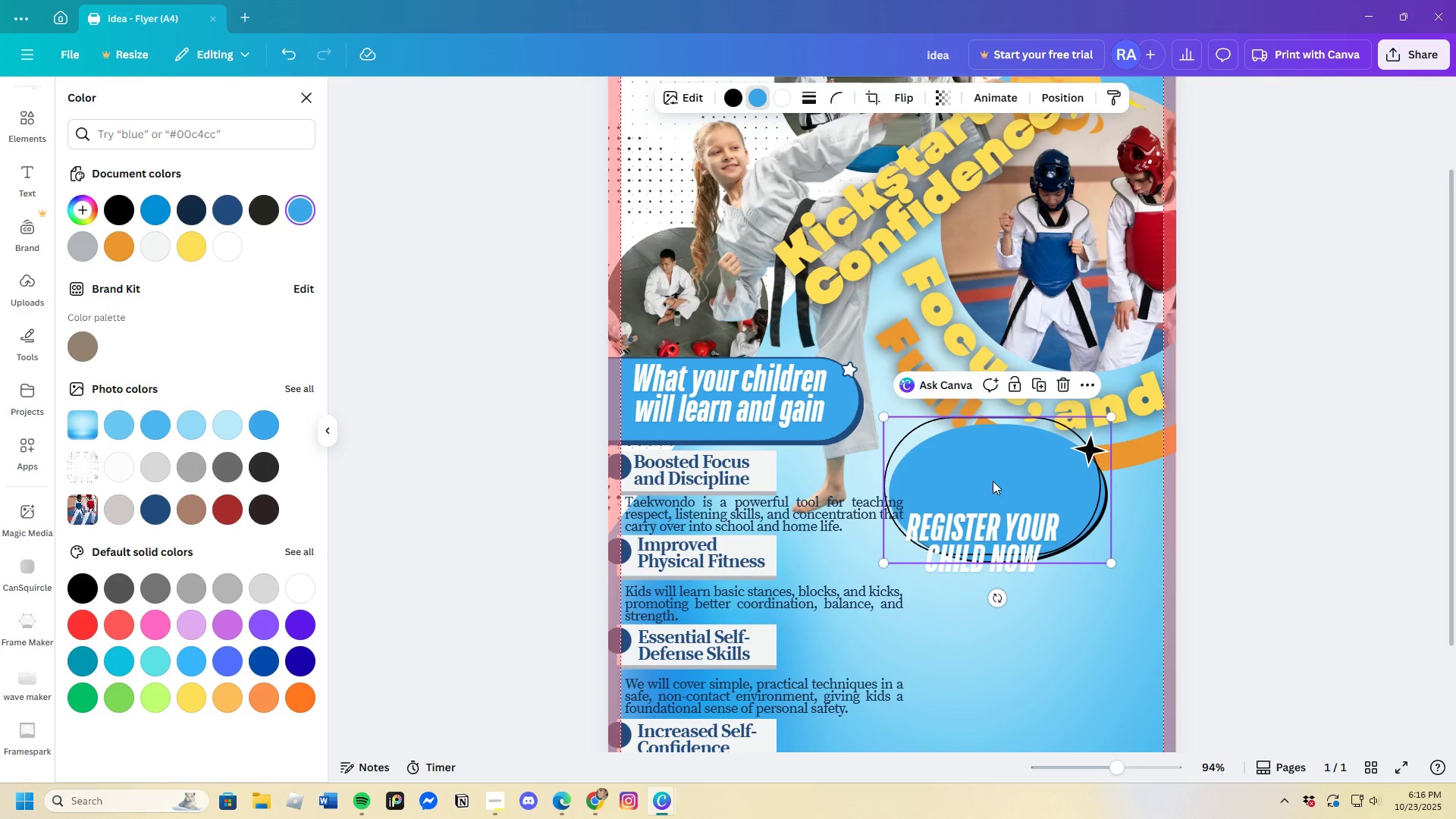 
left_click_drag(start_coordinate=[1009, 473], to_coordinate=[1091, 536])
 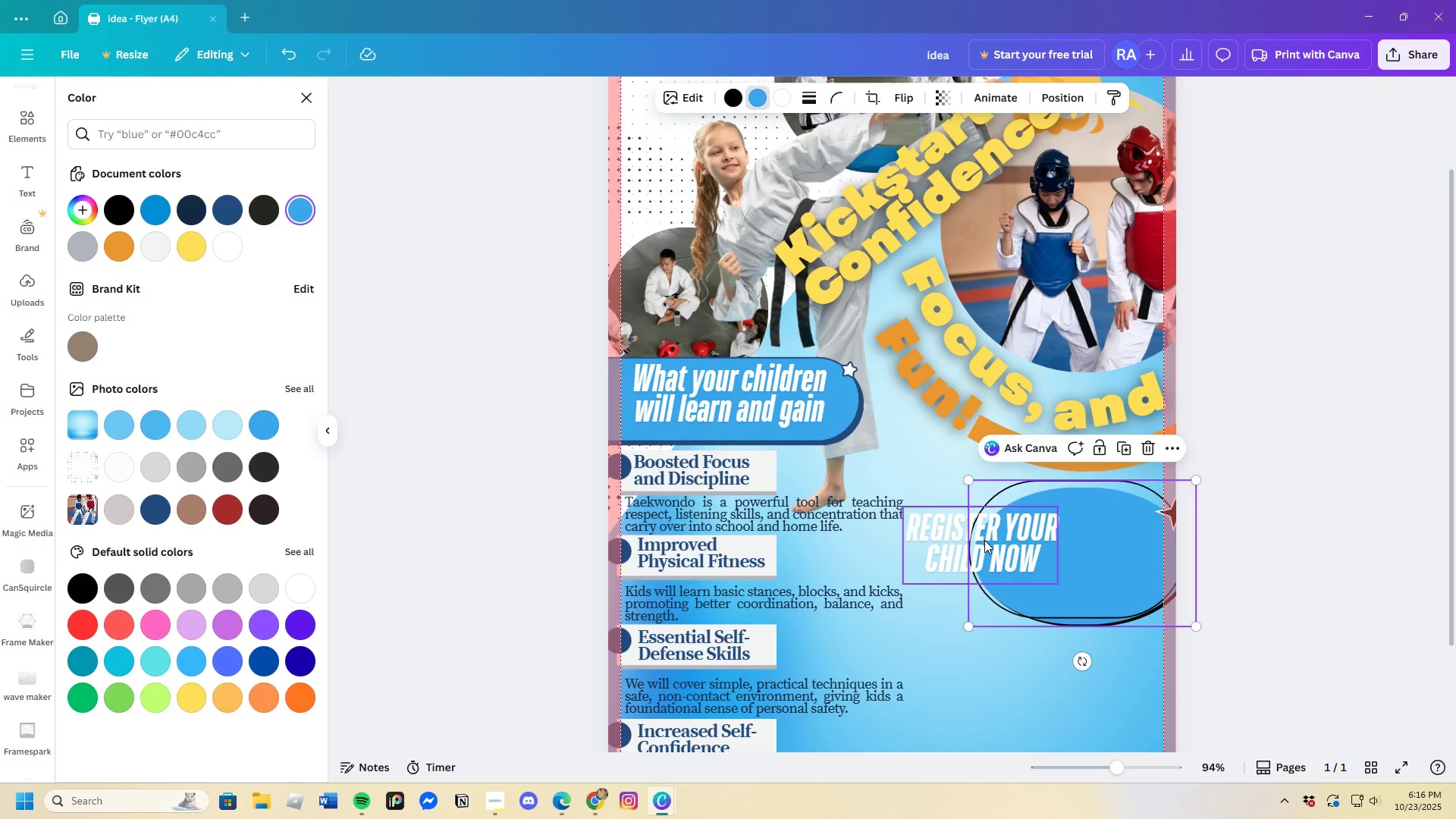 
left_click([984, 540])
 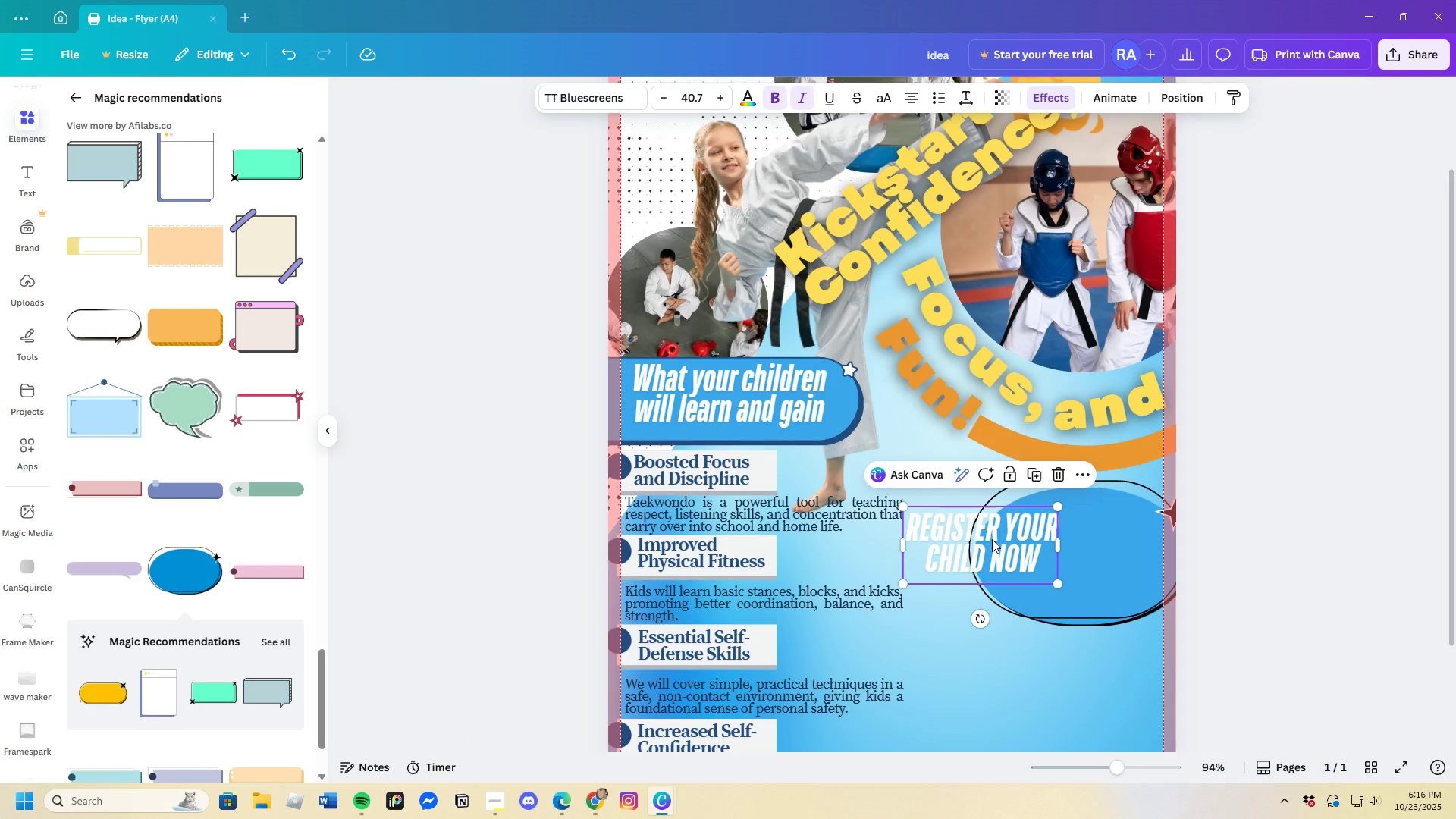 
left_click_drag(start_coordinate=[992, 539], to_coordinate=[1087, 550])
 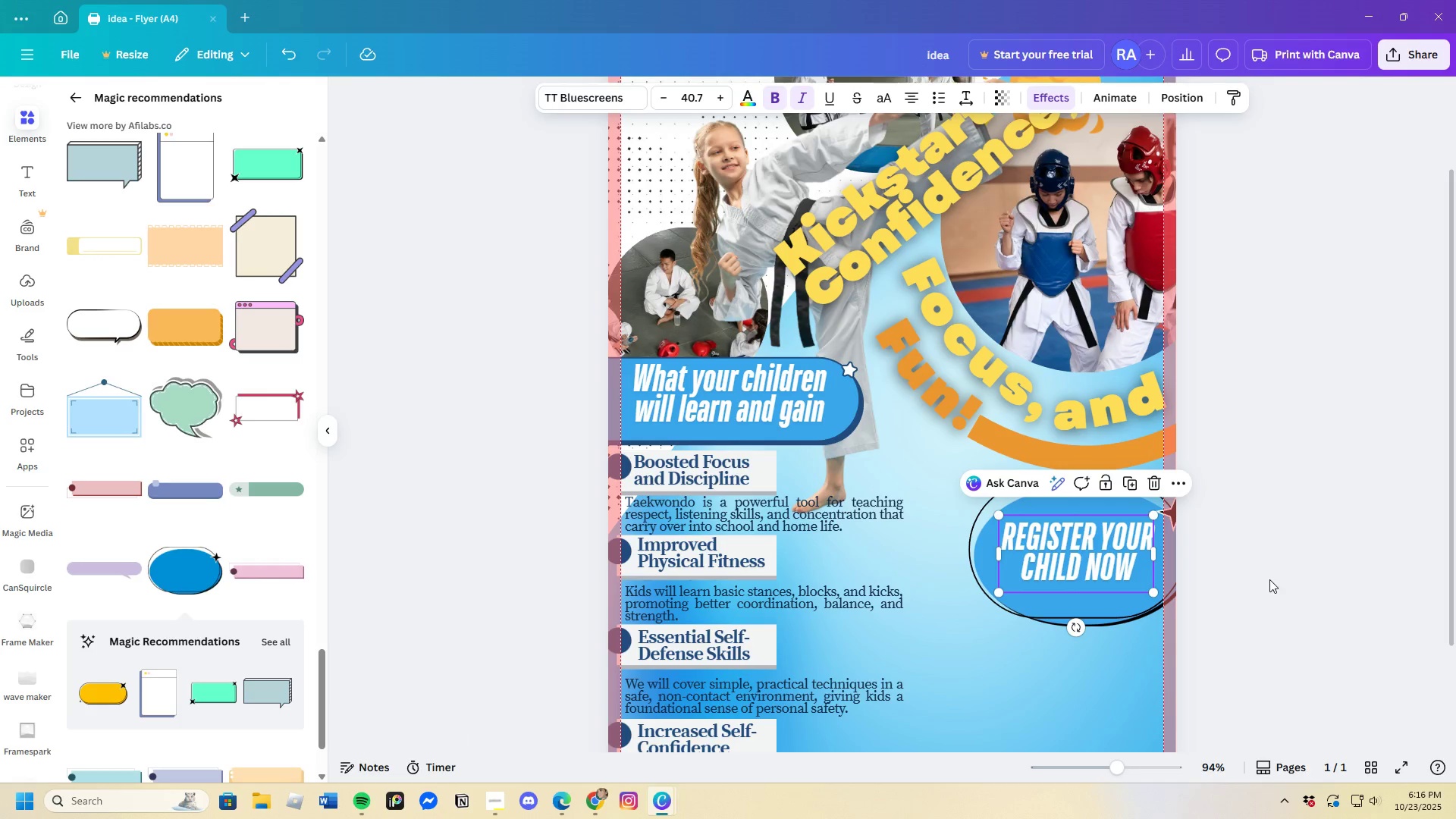 
left_click([1269, 579])
 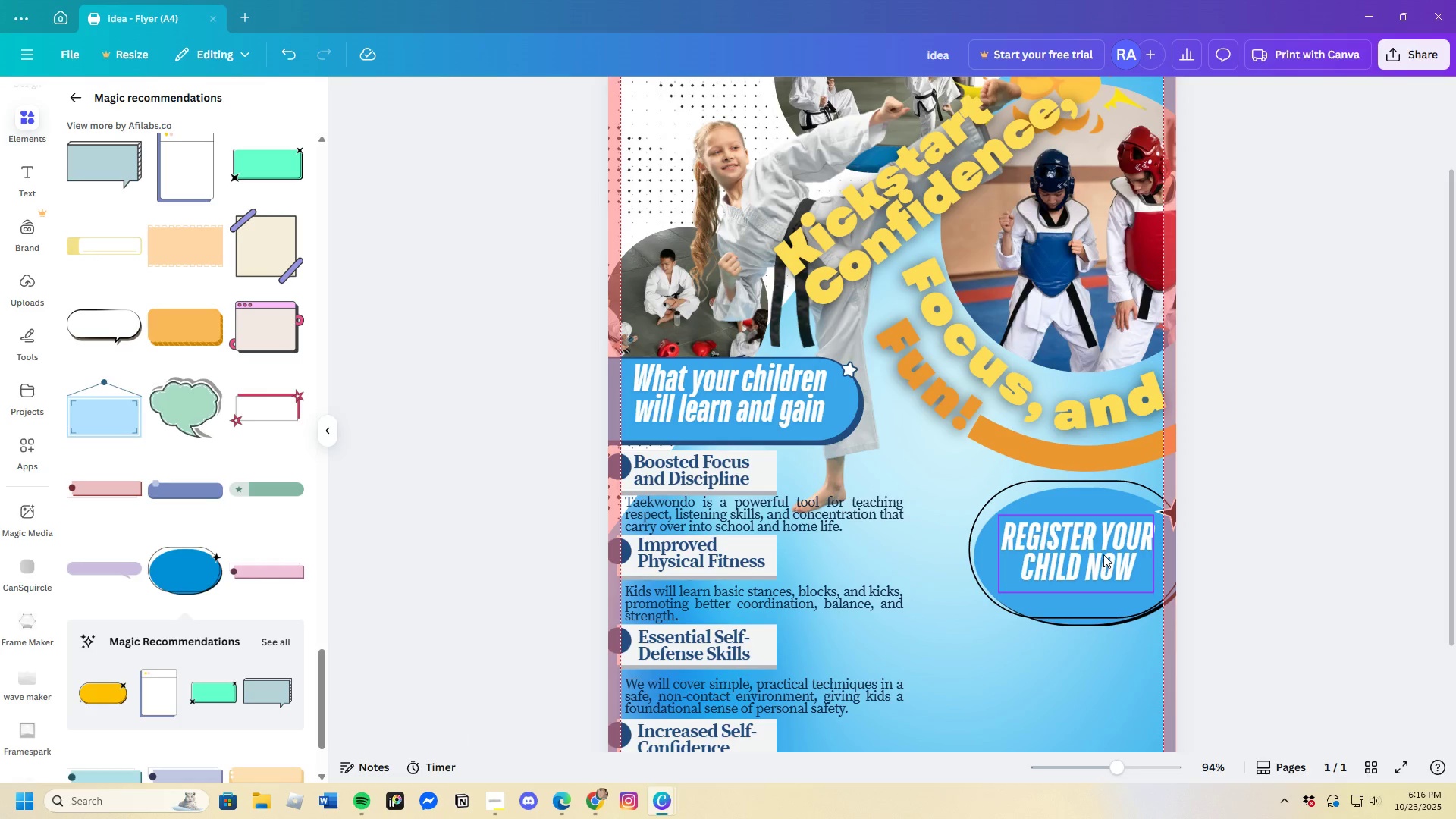 
left_click_drag(start_coordinate=[1096, 551], to_coordinate=[1103, 550])
 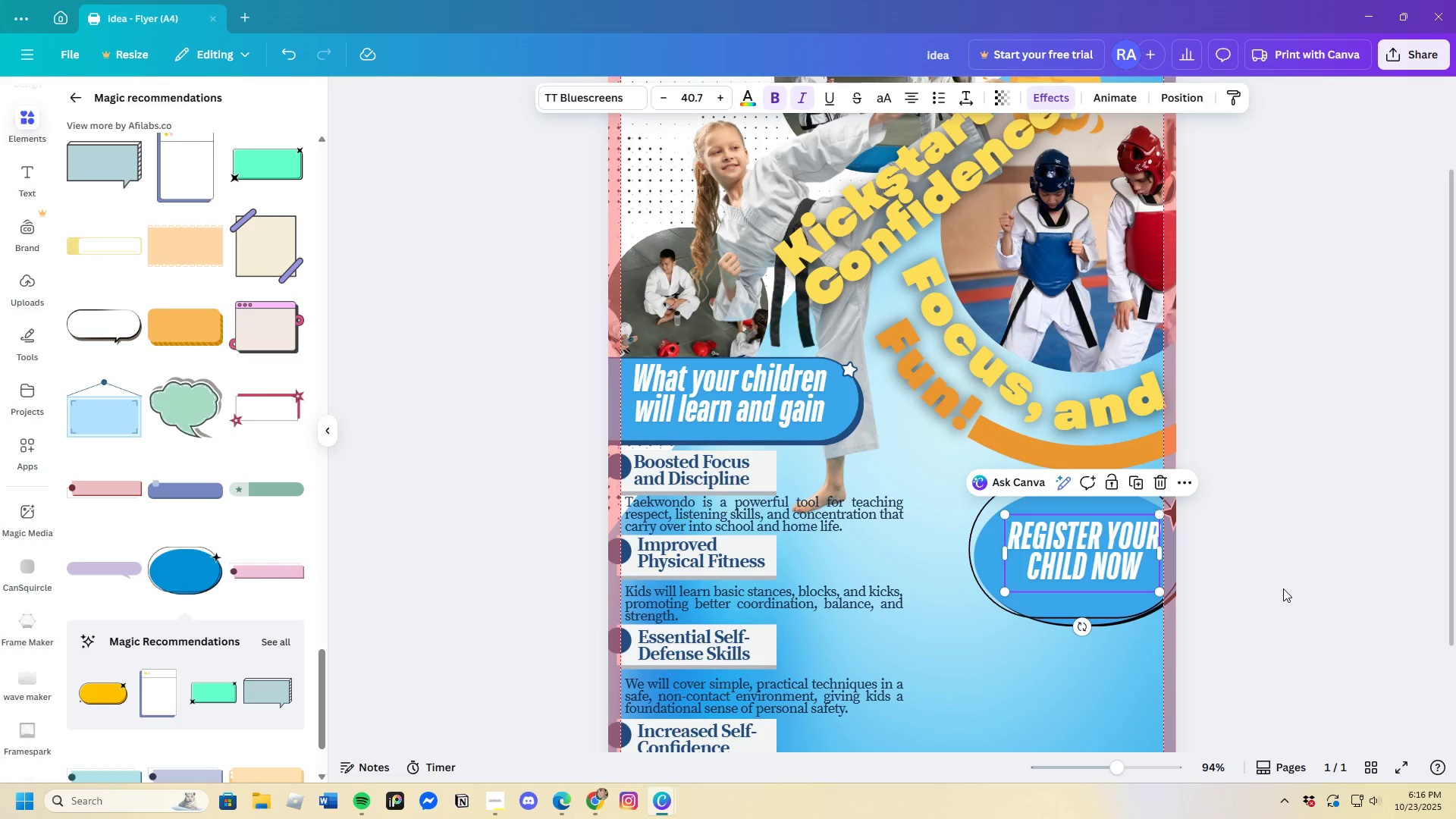 
left_click([1283, 588])
 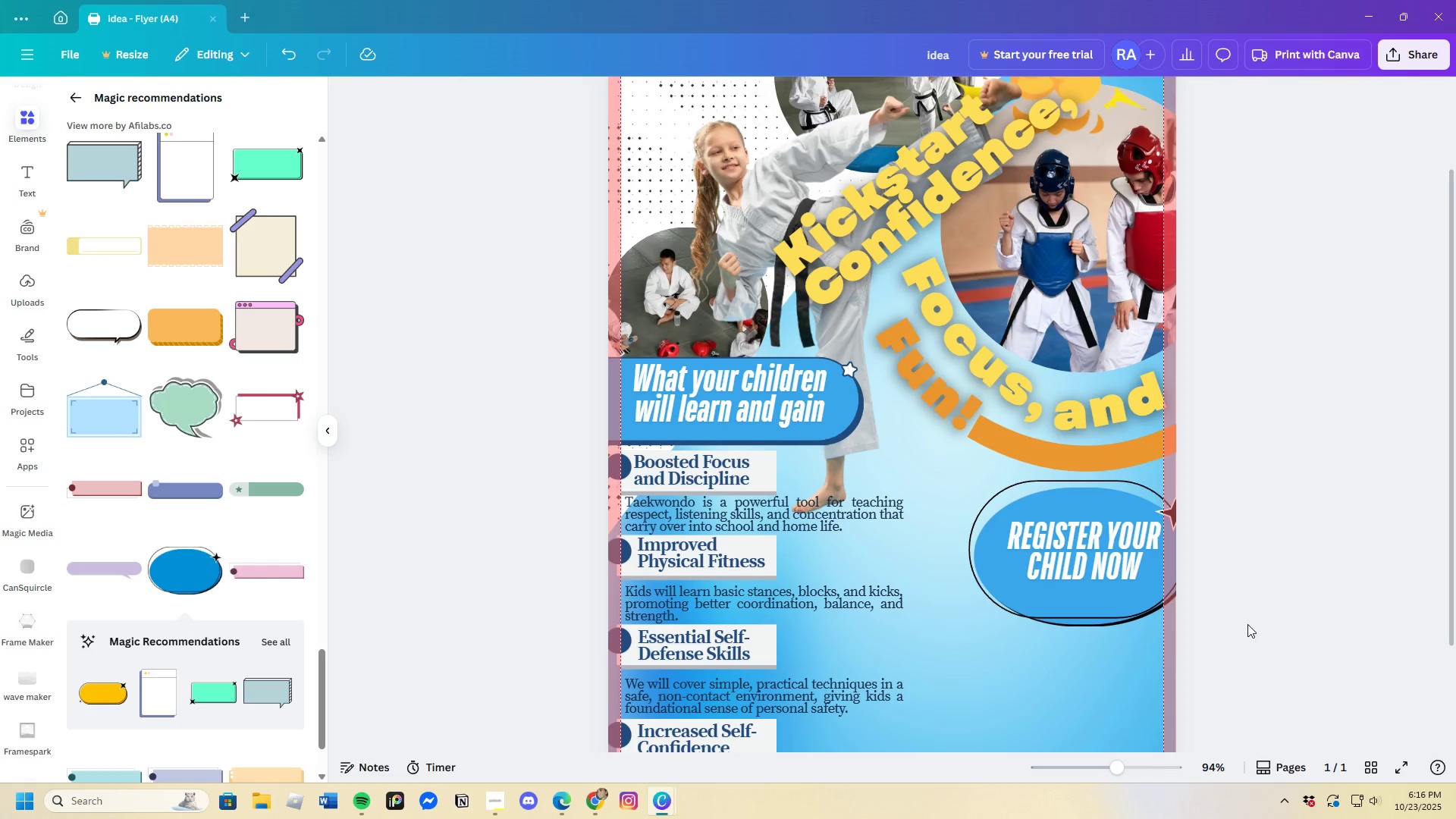 
scroll: coordinate [1247, 624], scroll_direction: down, amount: 2.0
 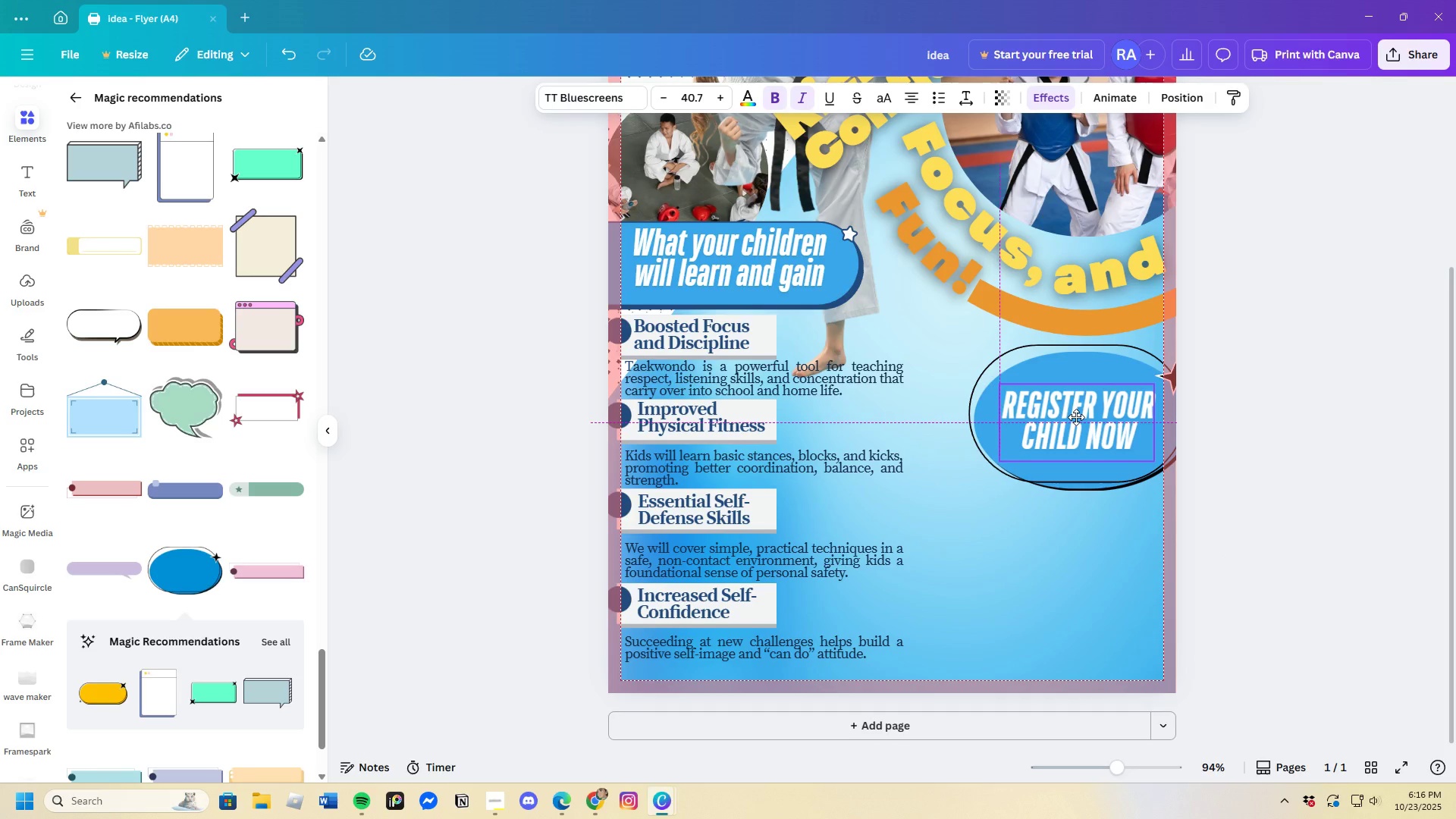 
left_click([1232, 456])
 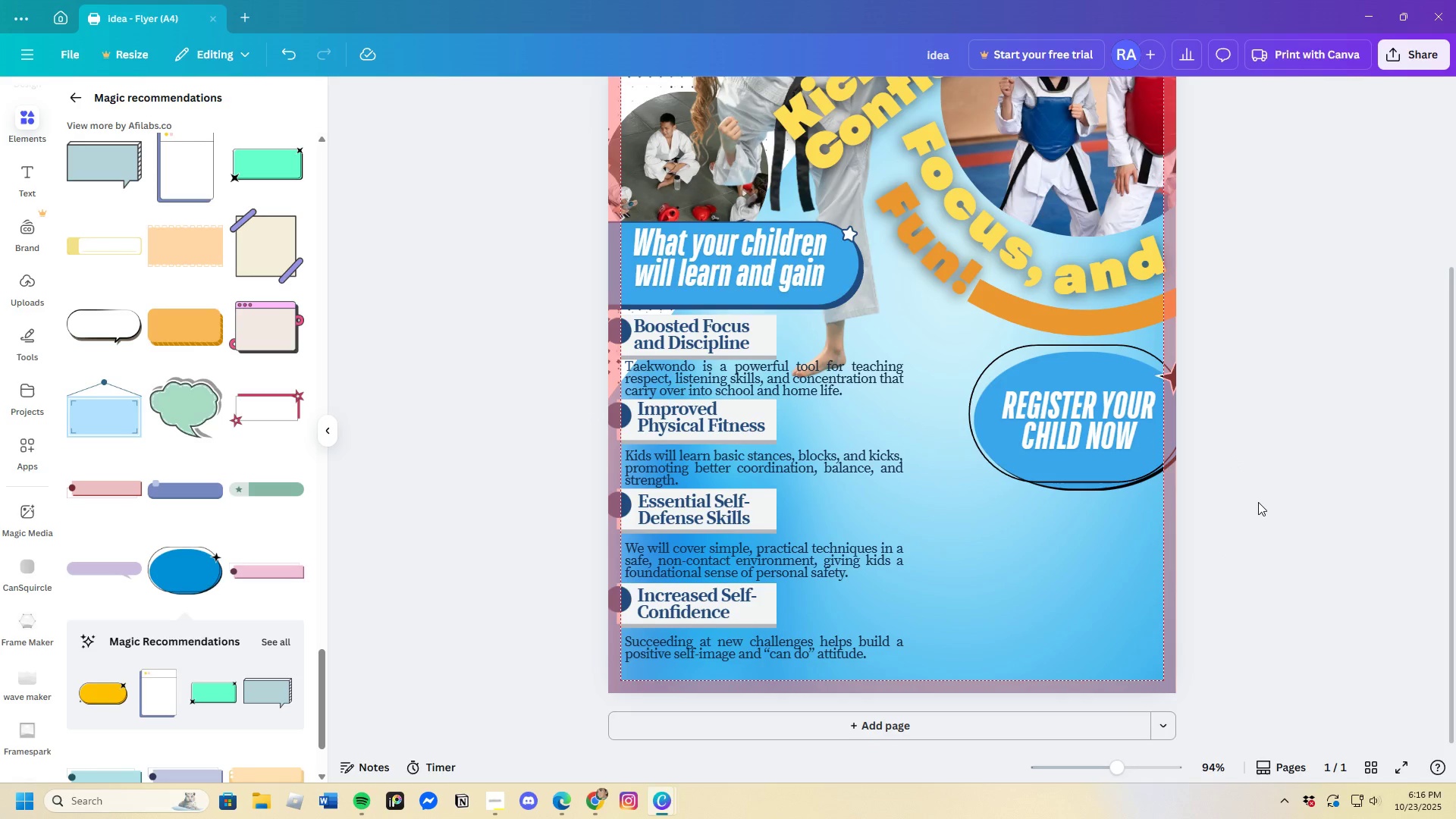 
scroll: coordinate [1295, 544], scroll_direction: up, amount: 3.0
 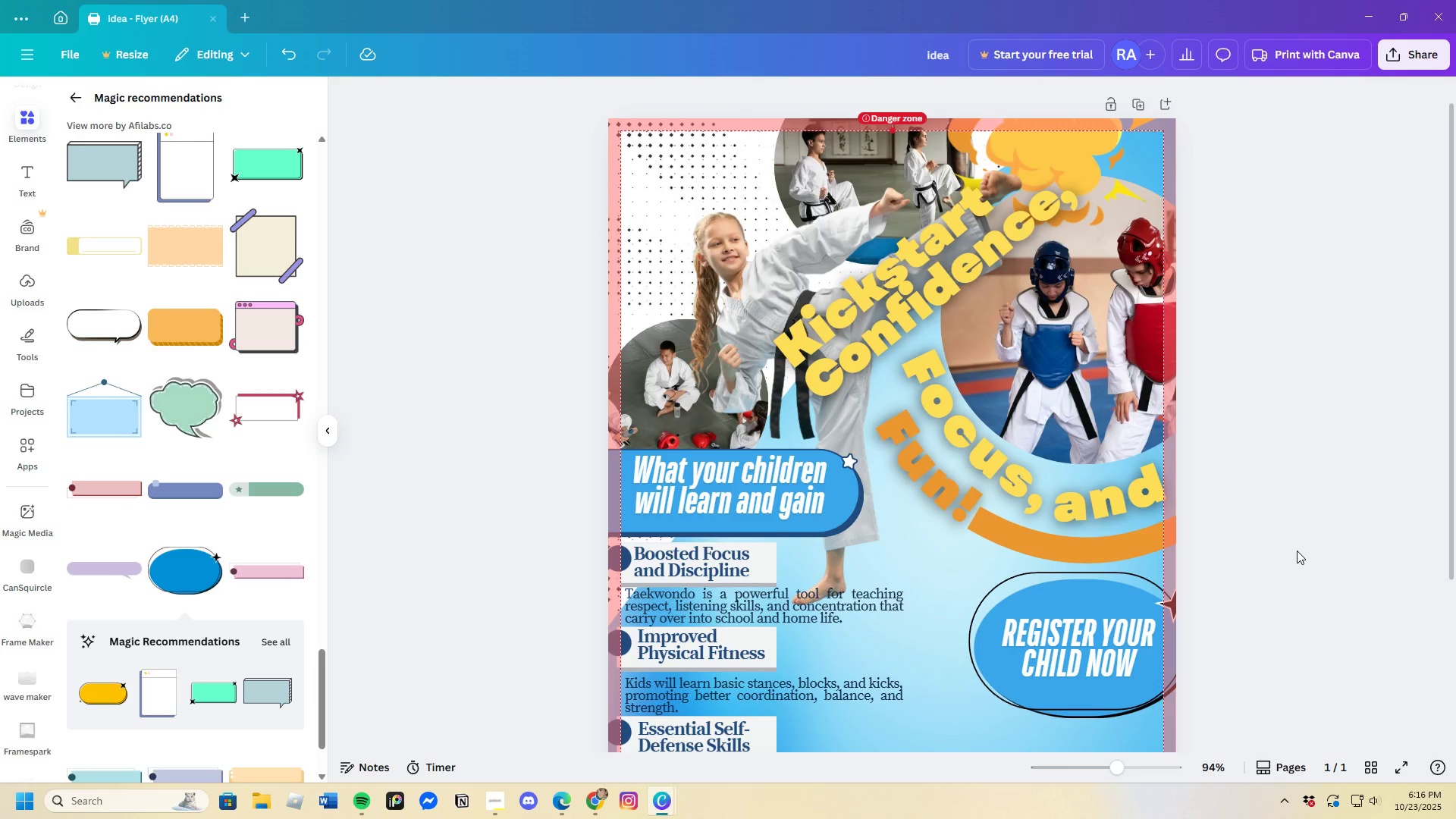 
scroll: coordinate [1297, 551], scroll_direction: down, amount: 3.0
 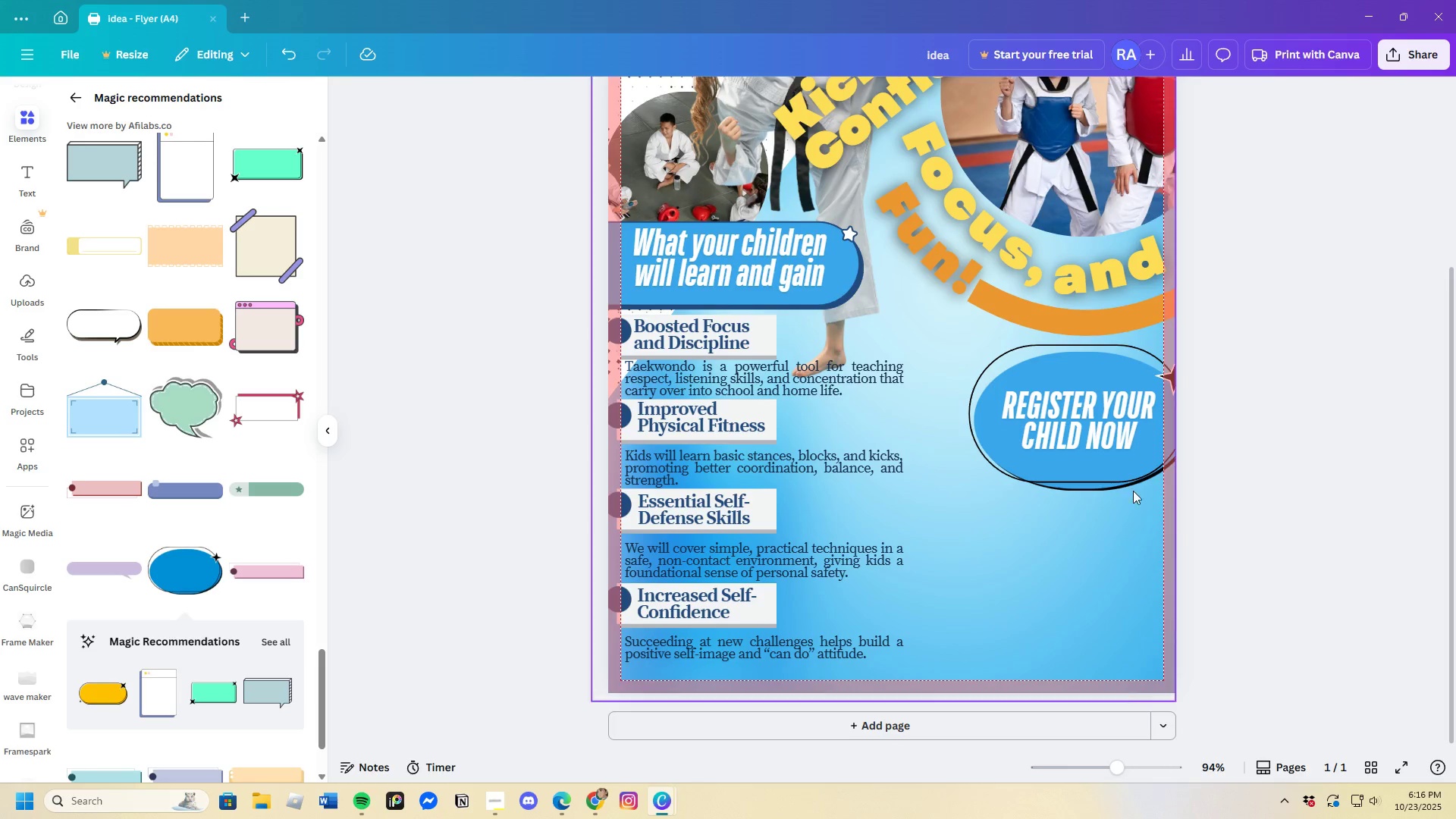 
left_click([1050, 470])
 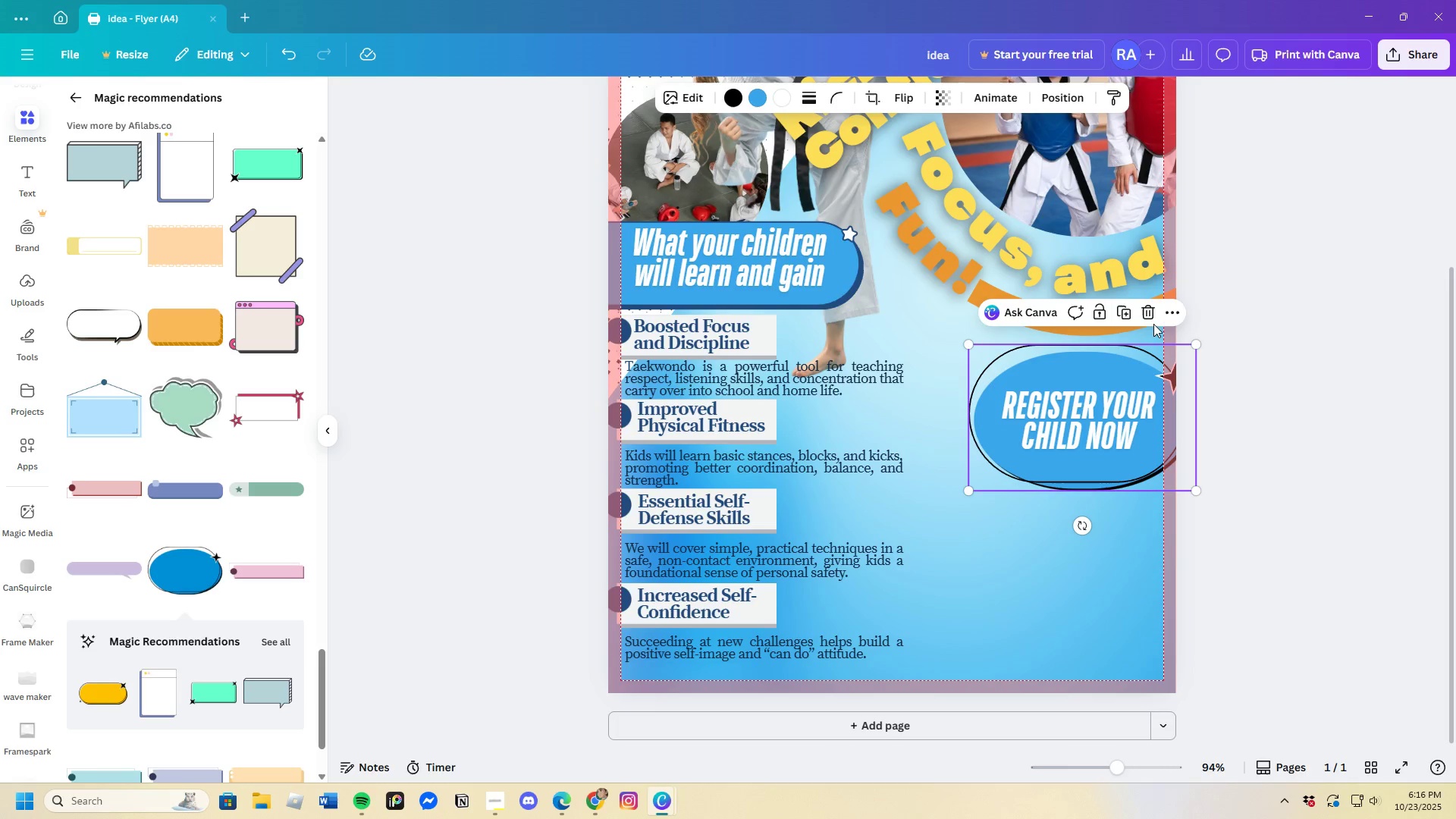 
left_click([1147, 316])
 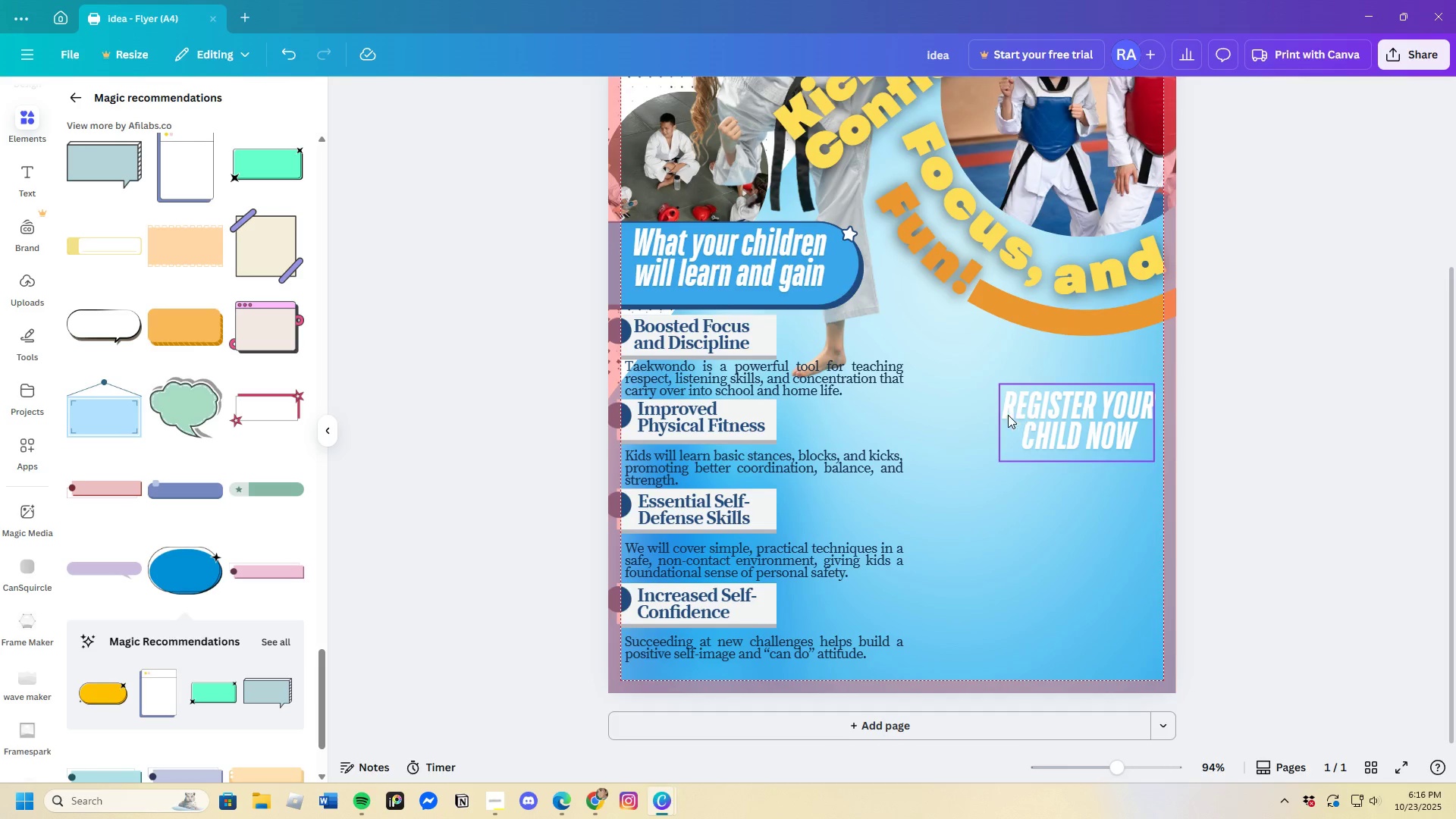 
left_click([1003, 415])
 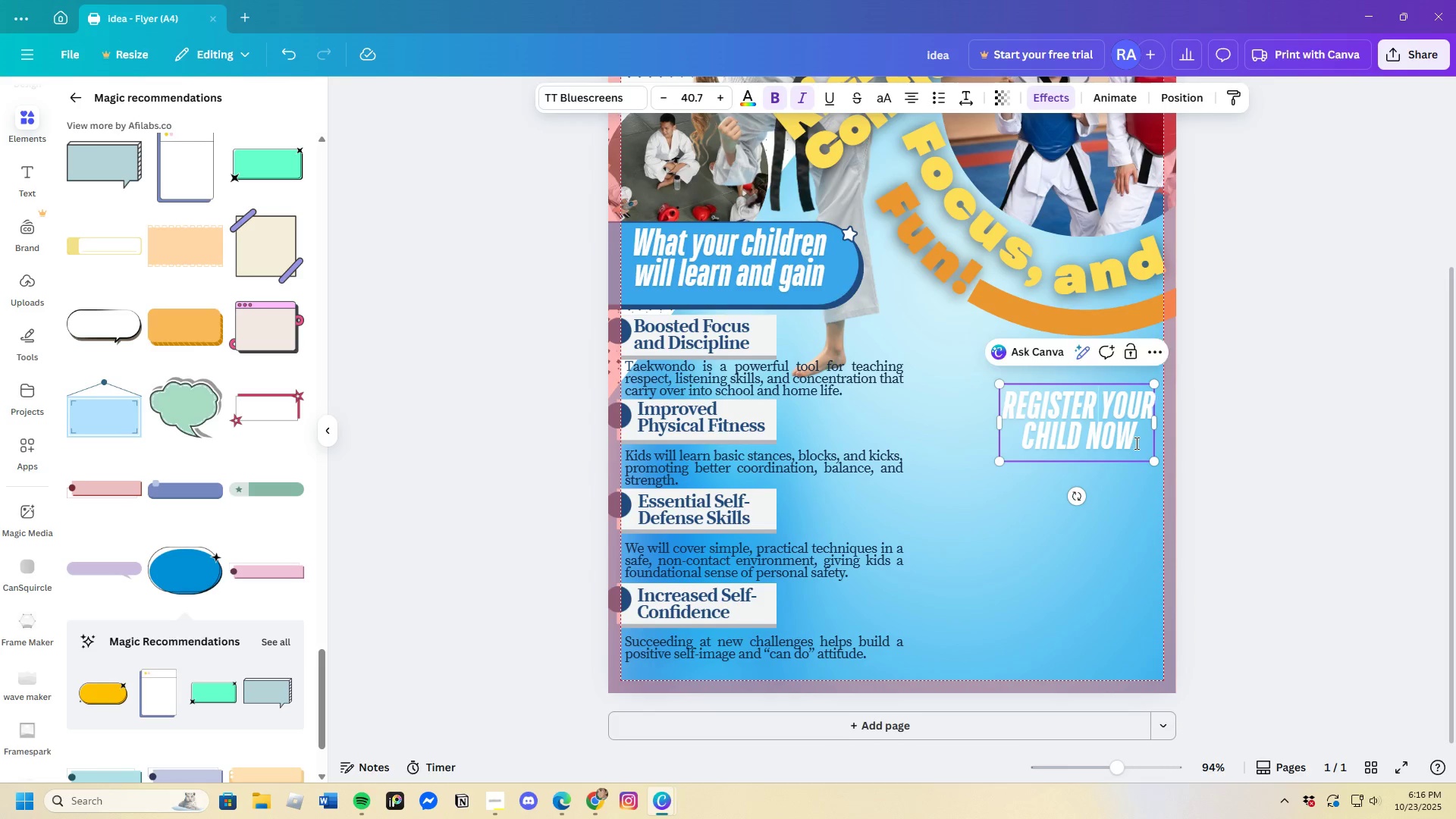 
left_click_drag(start_coordinate=[1135, 443], to_coordinate=[1006, 400])
 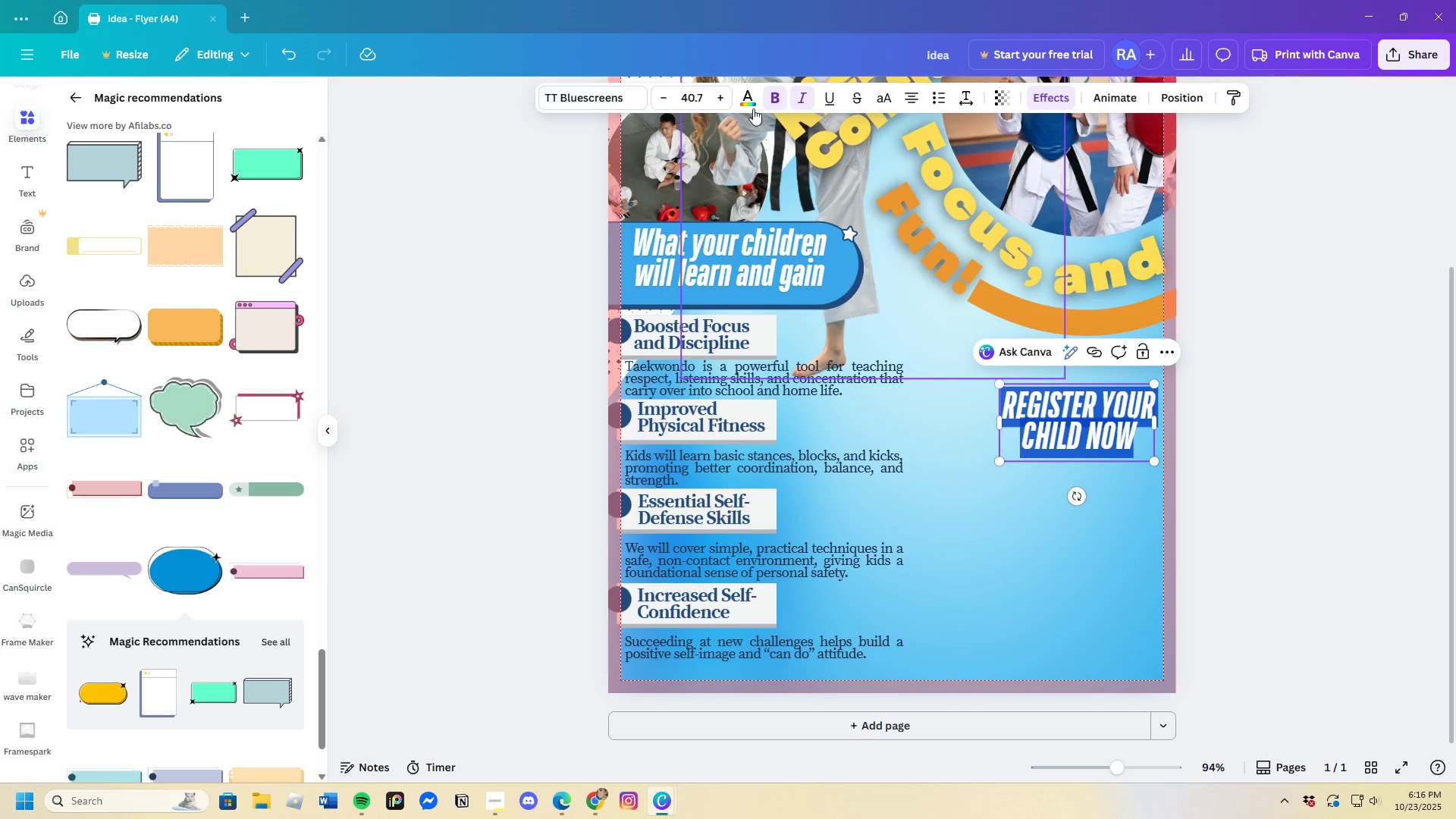 
left_click([753, 104])
 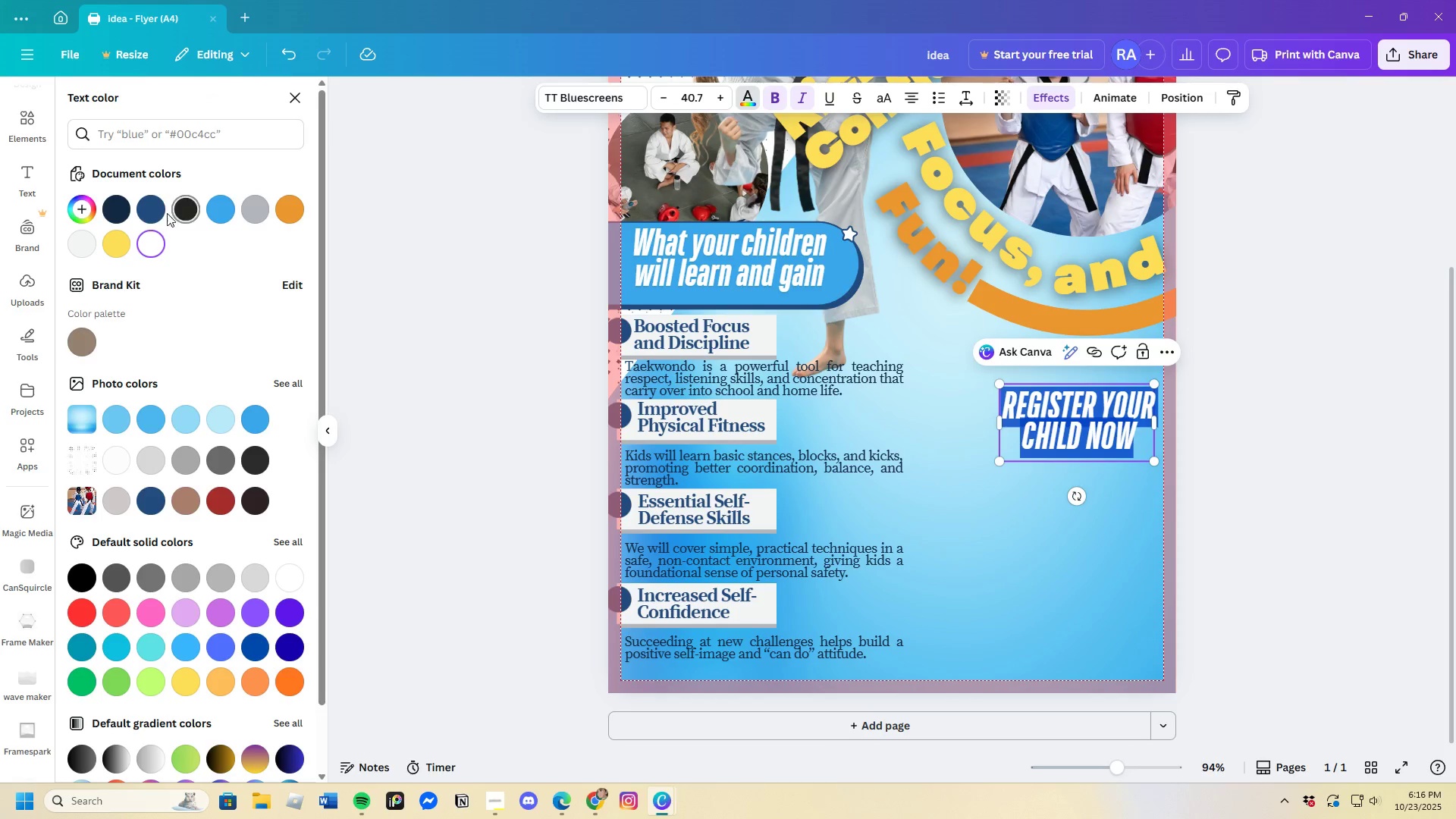 
left_click([149, 213])
 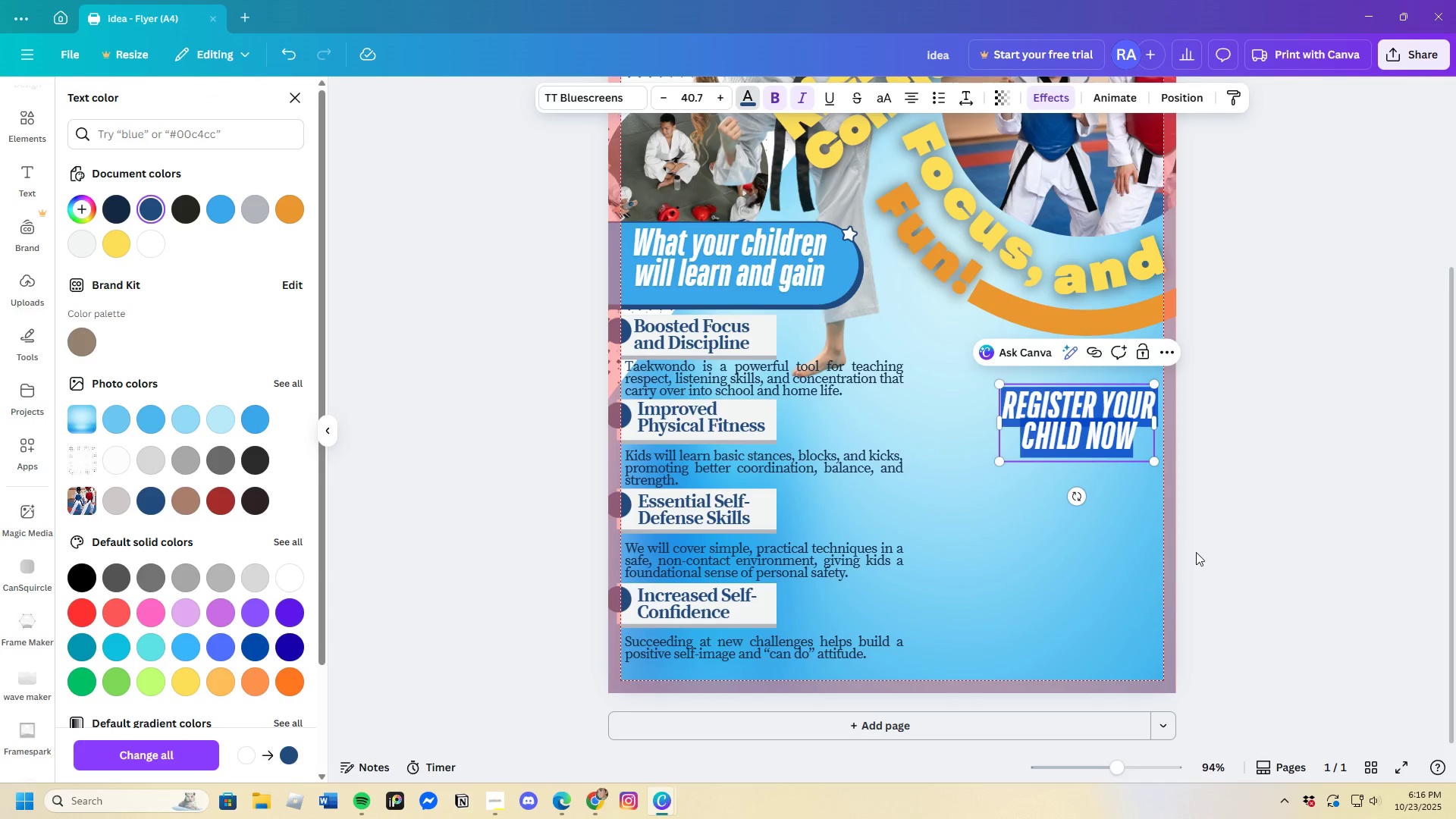 
left_click([1215, 540])
 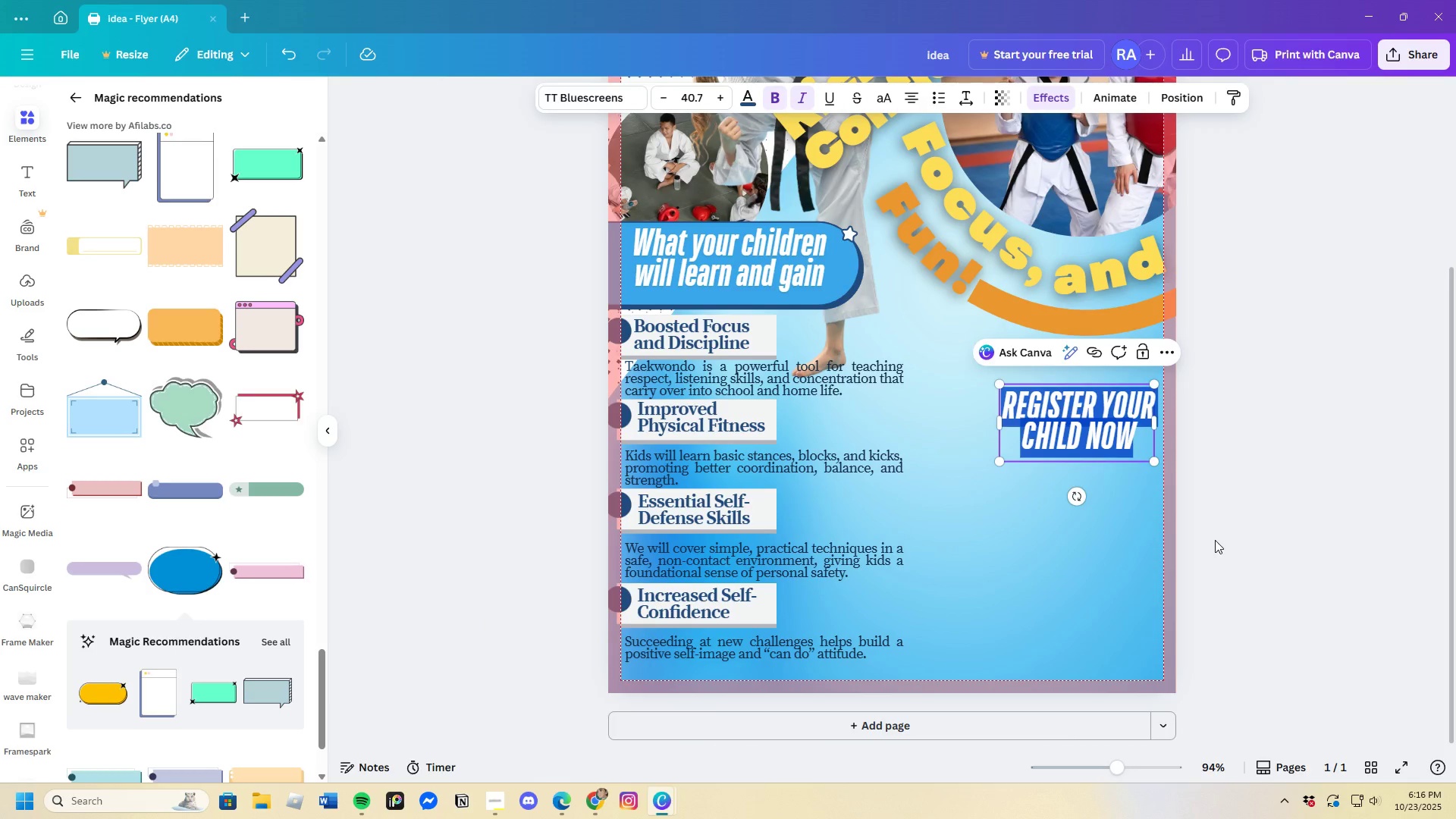 
left_click([1215, 540])
 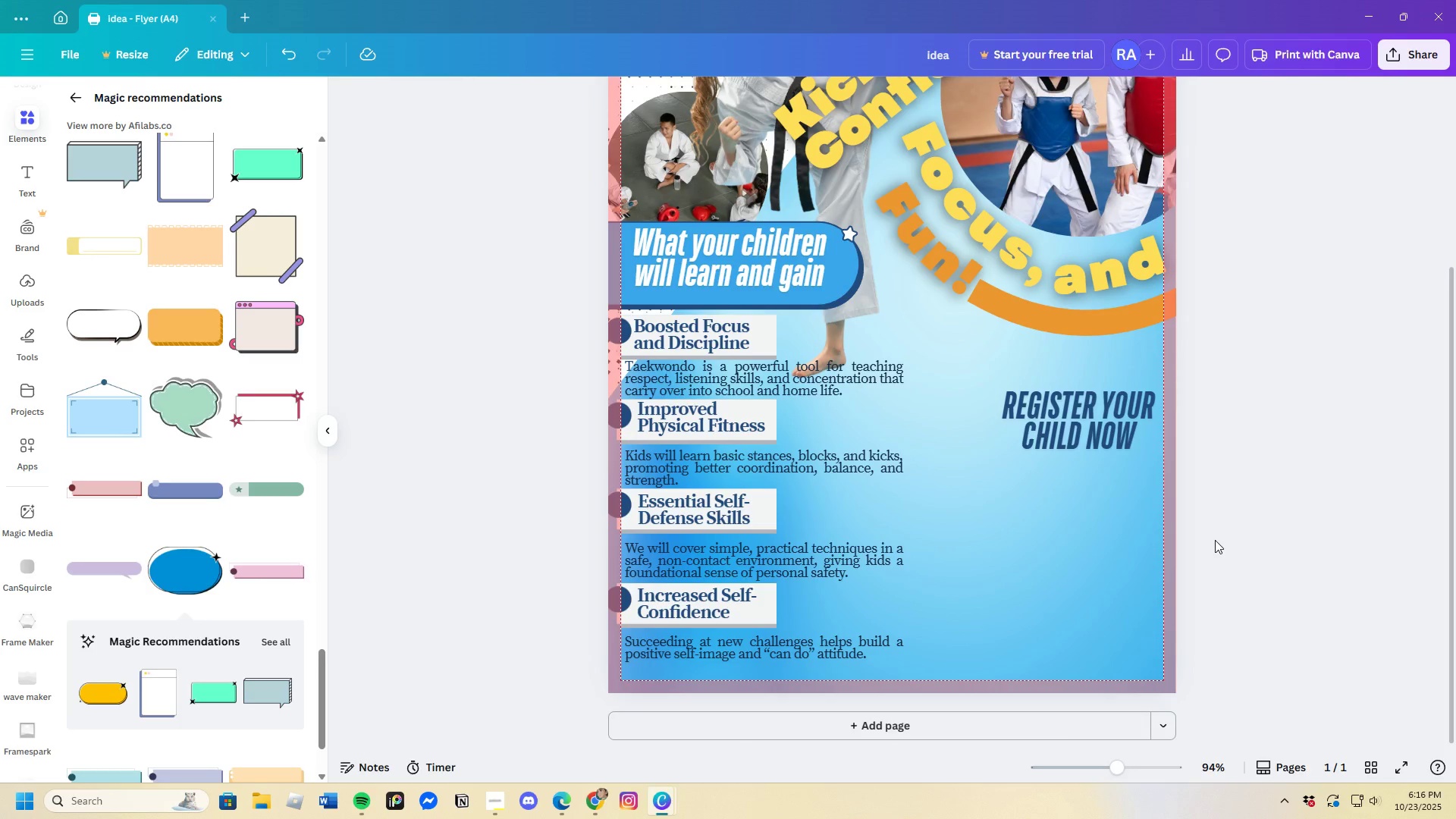 
scroll: coordinate [1216, 540], scroll_direction: up, amount: 2.0
 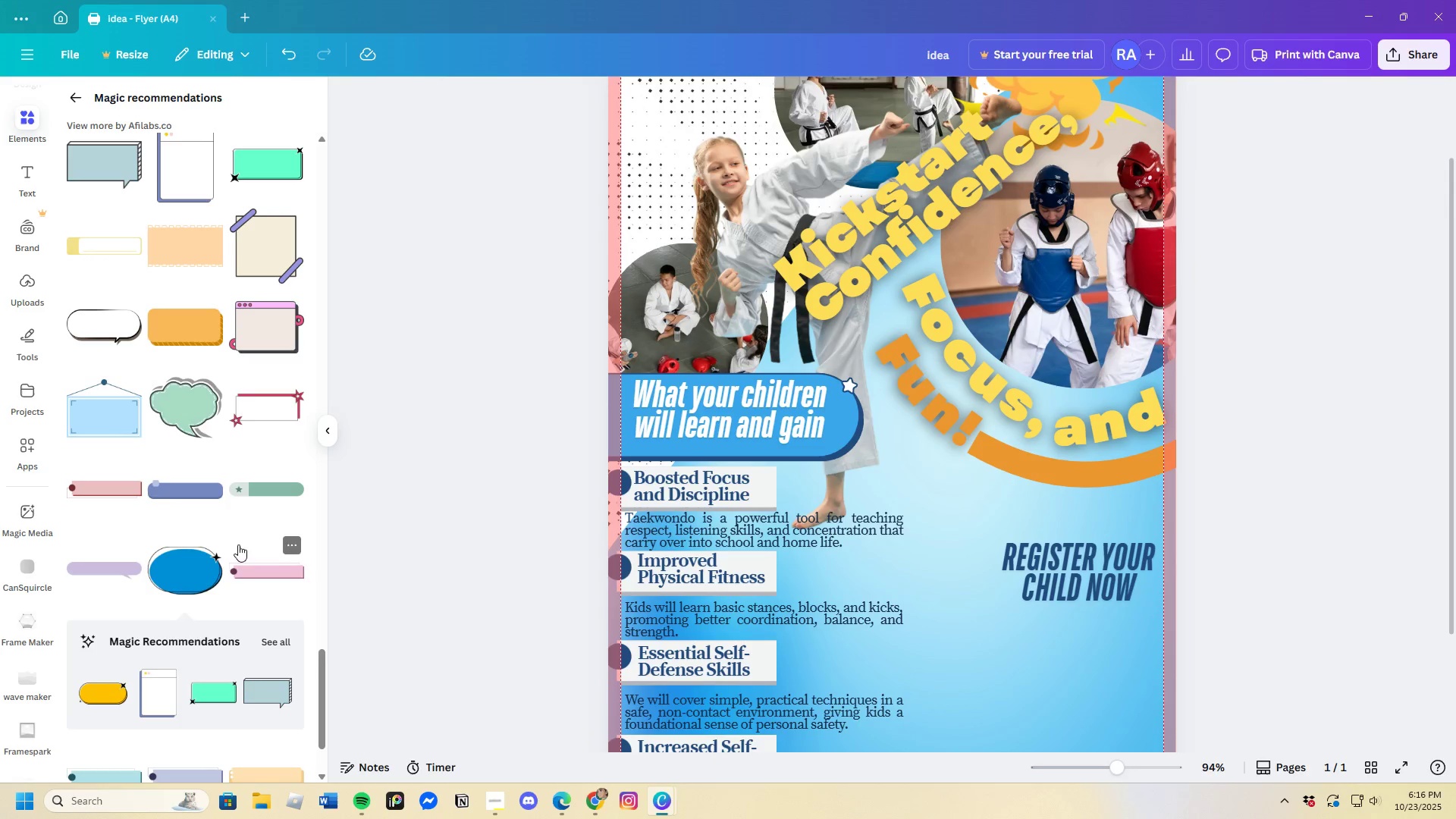 
left_click([115, 424])
 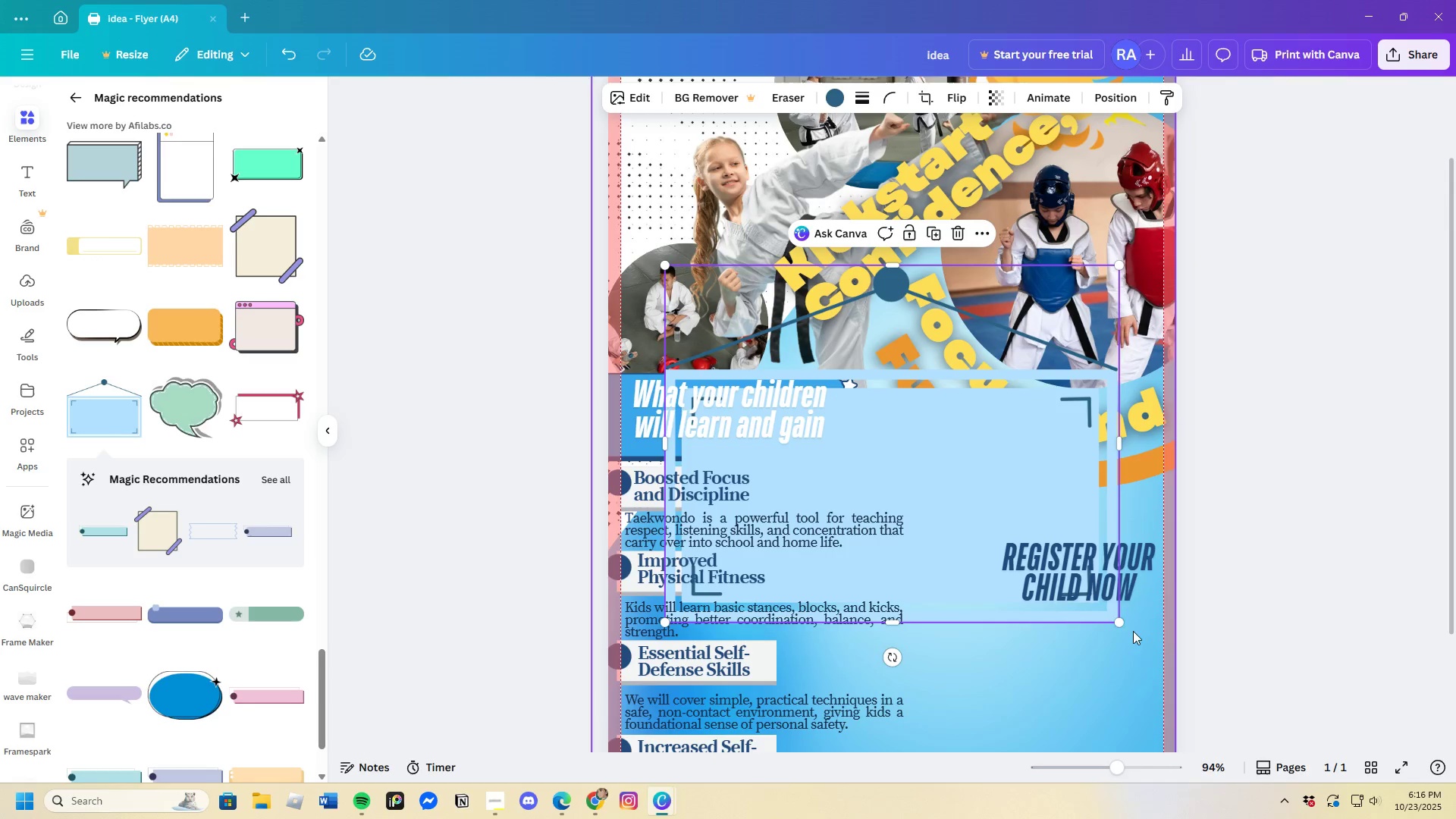 
left_click_drag(start_coordinate=[1119, 623], to_coordinate=[901, 513])
 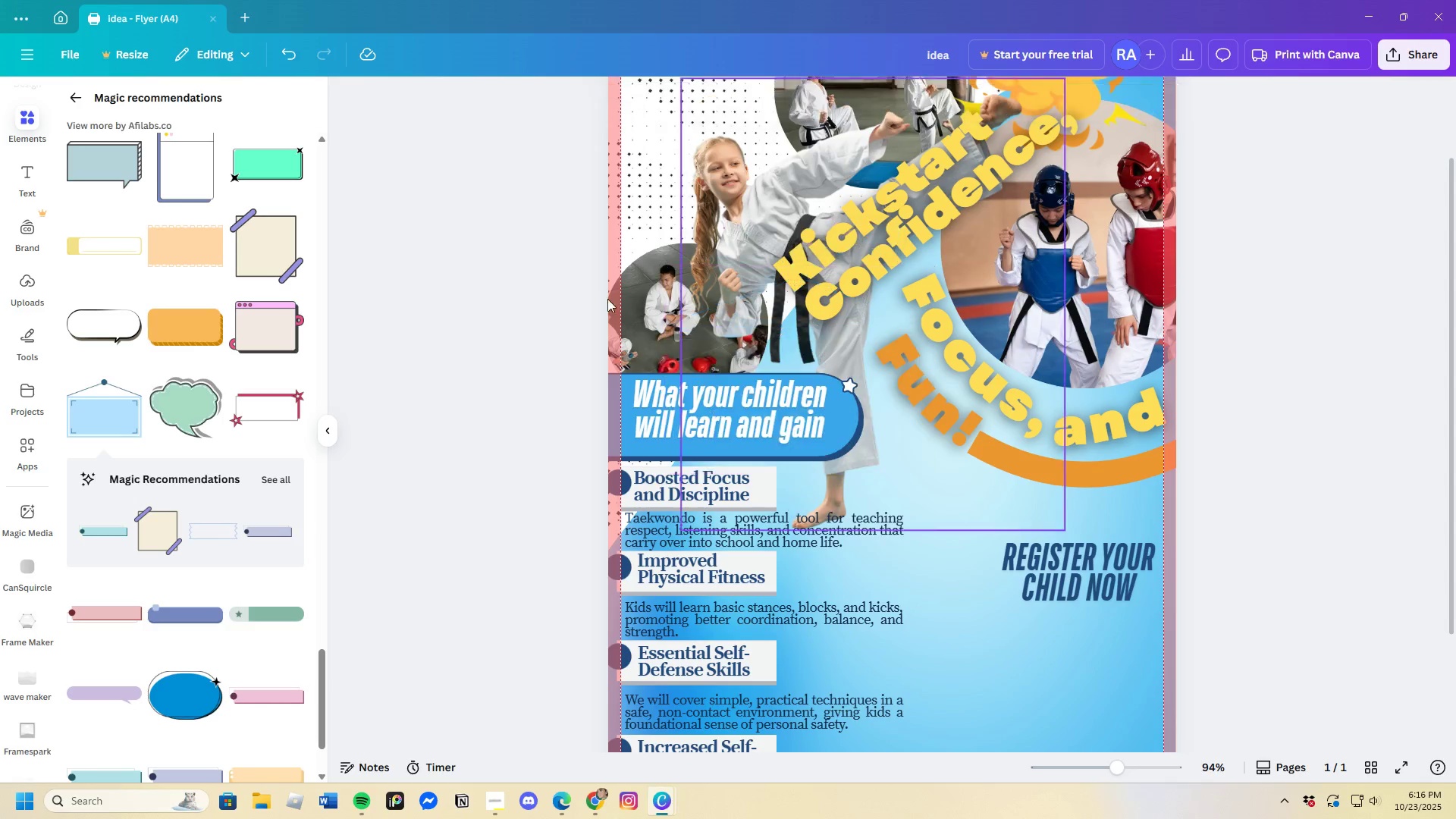 
scroll: coordinate [246, 661], scroll_direction: down, amount: 7.0
 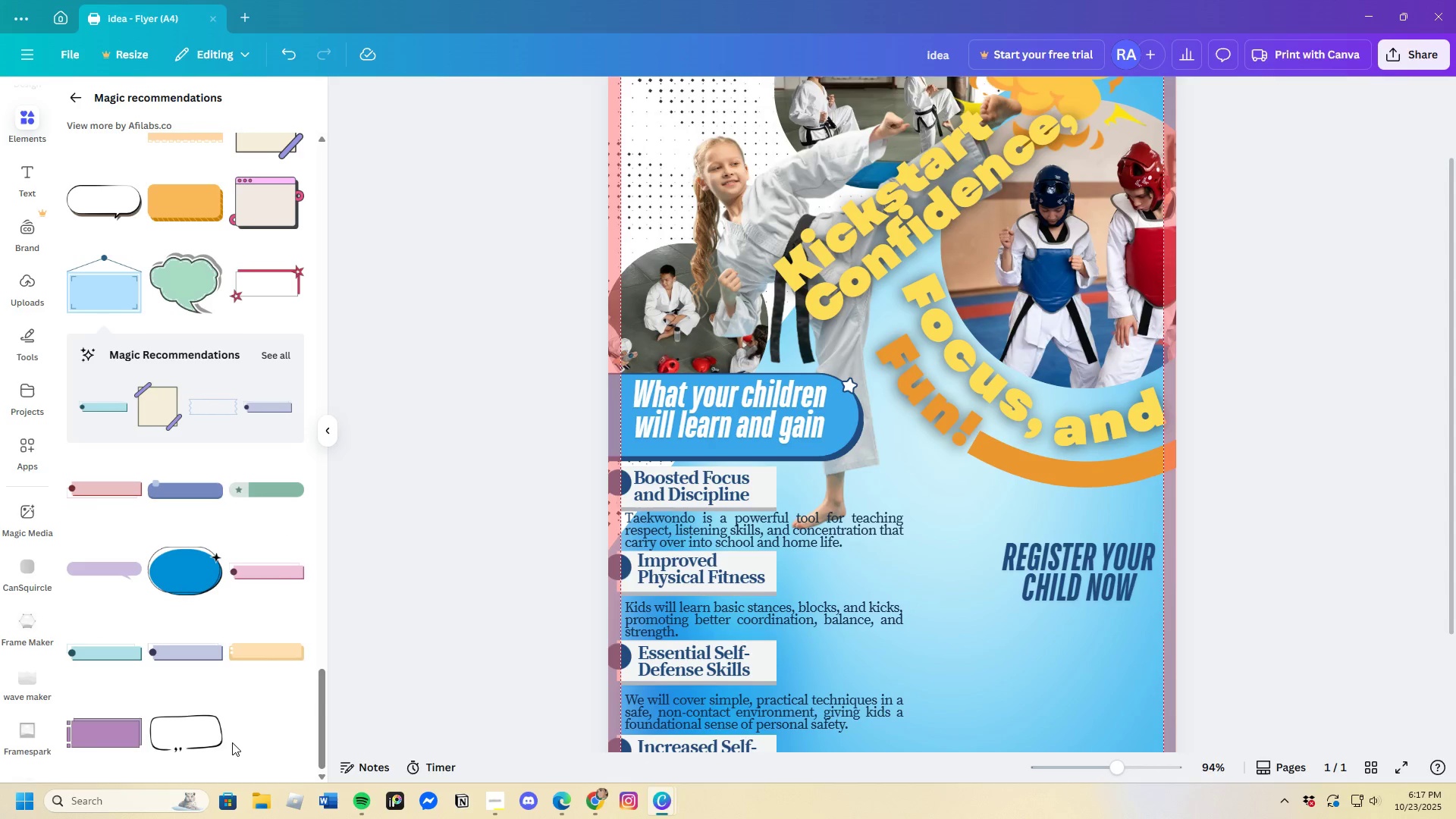 
scroll: coordinate [217, 708], scroll_direction: up, amount: 18.0
 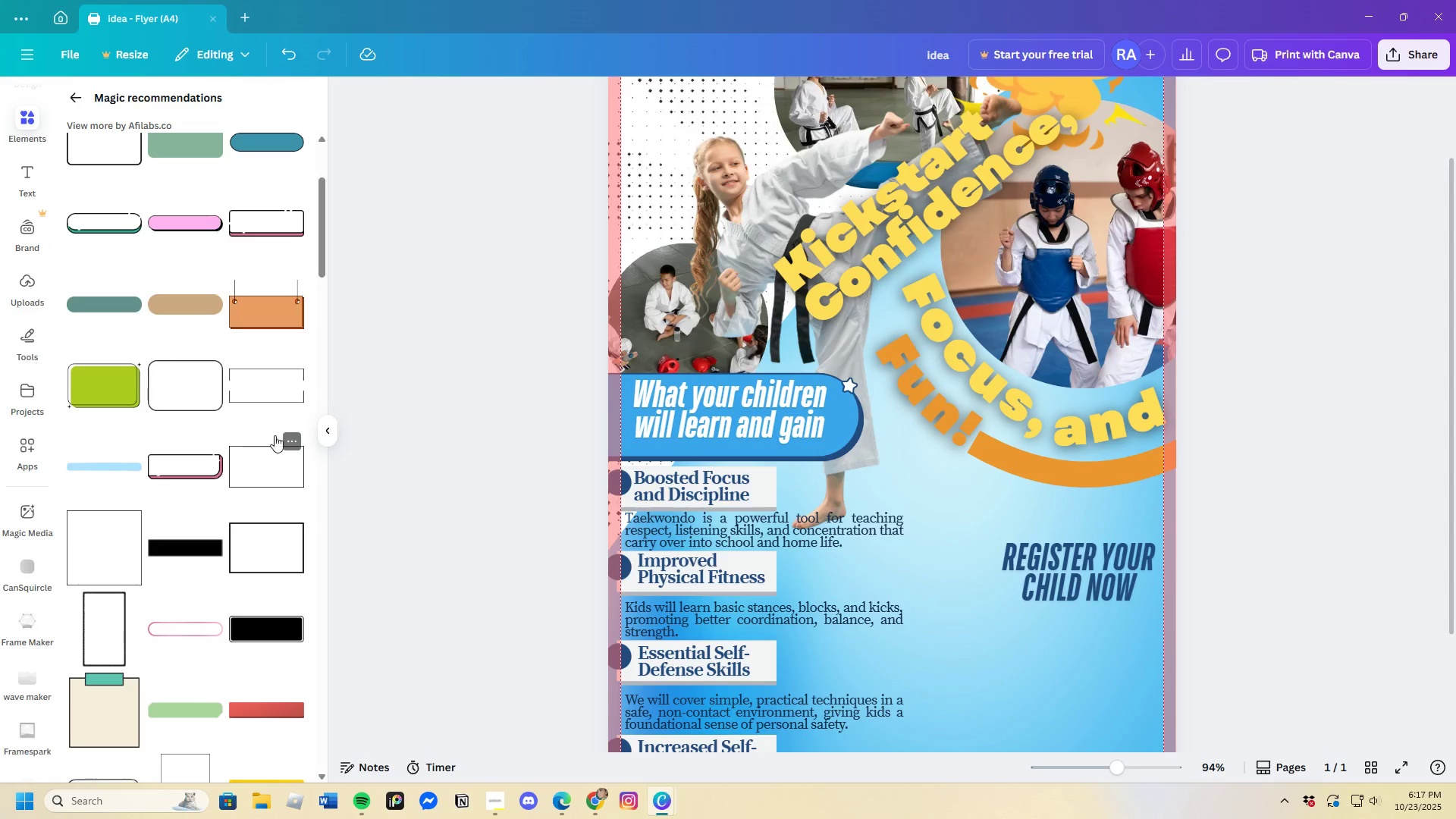 
left_click([284, 382])
 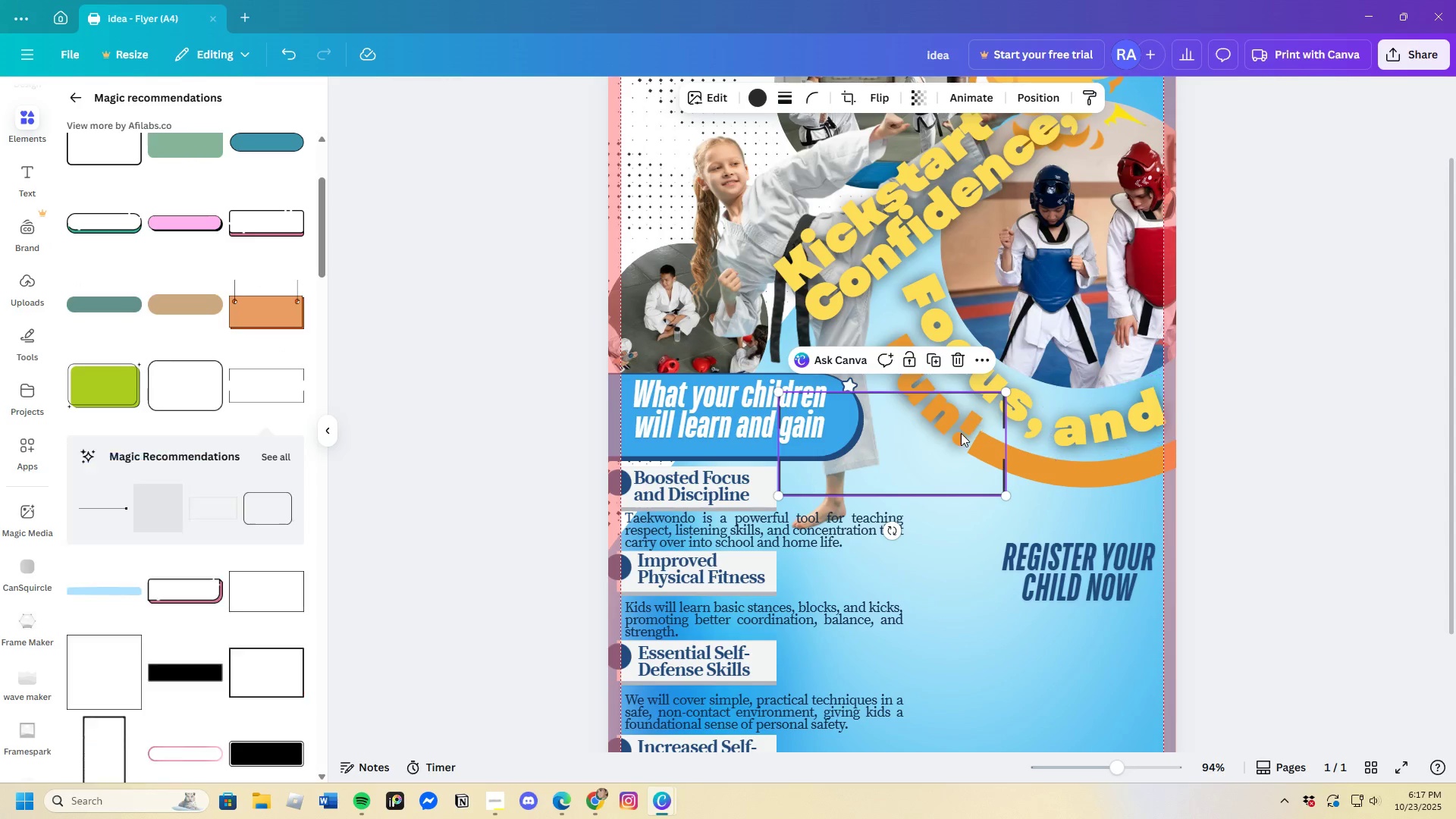 
left_click_drag(start_coordinate=[959, 441], to_coordinate=[1109, 558])
 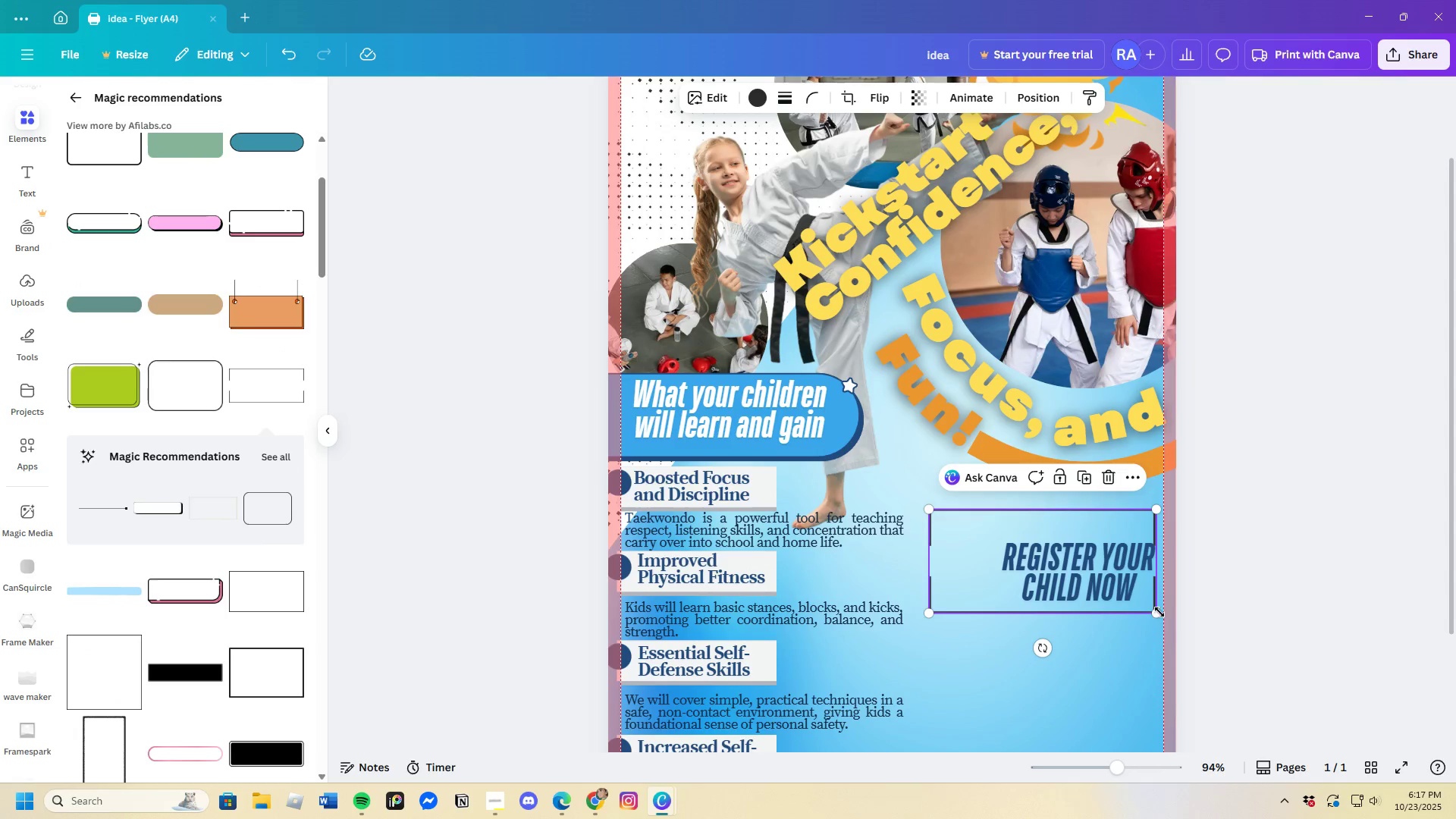 
left_click_drag(start_coordinate=[1159, 612], to_coordinate=[1104, 607])
 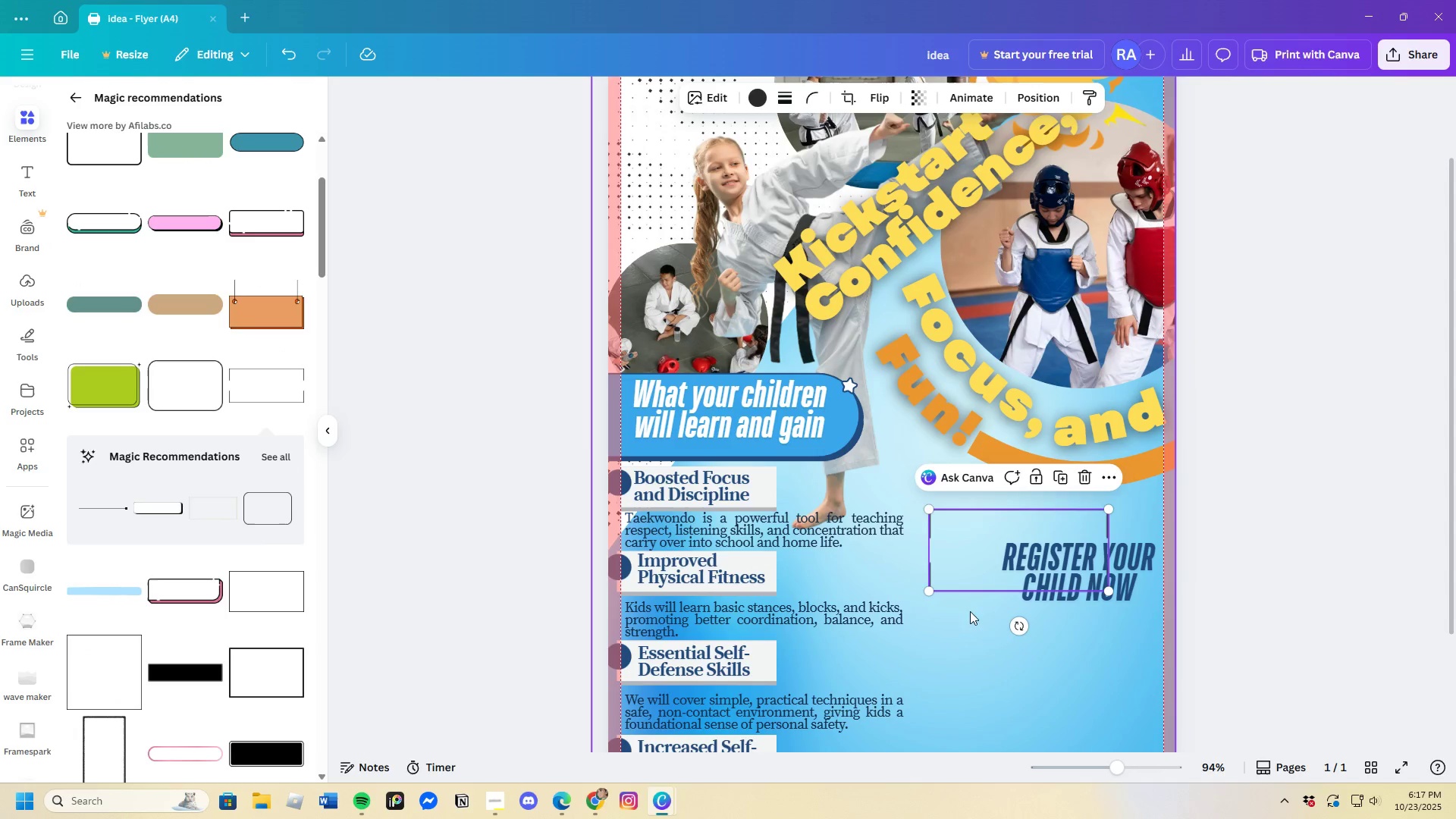 
left_click([984, 627])
 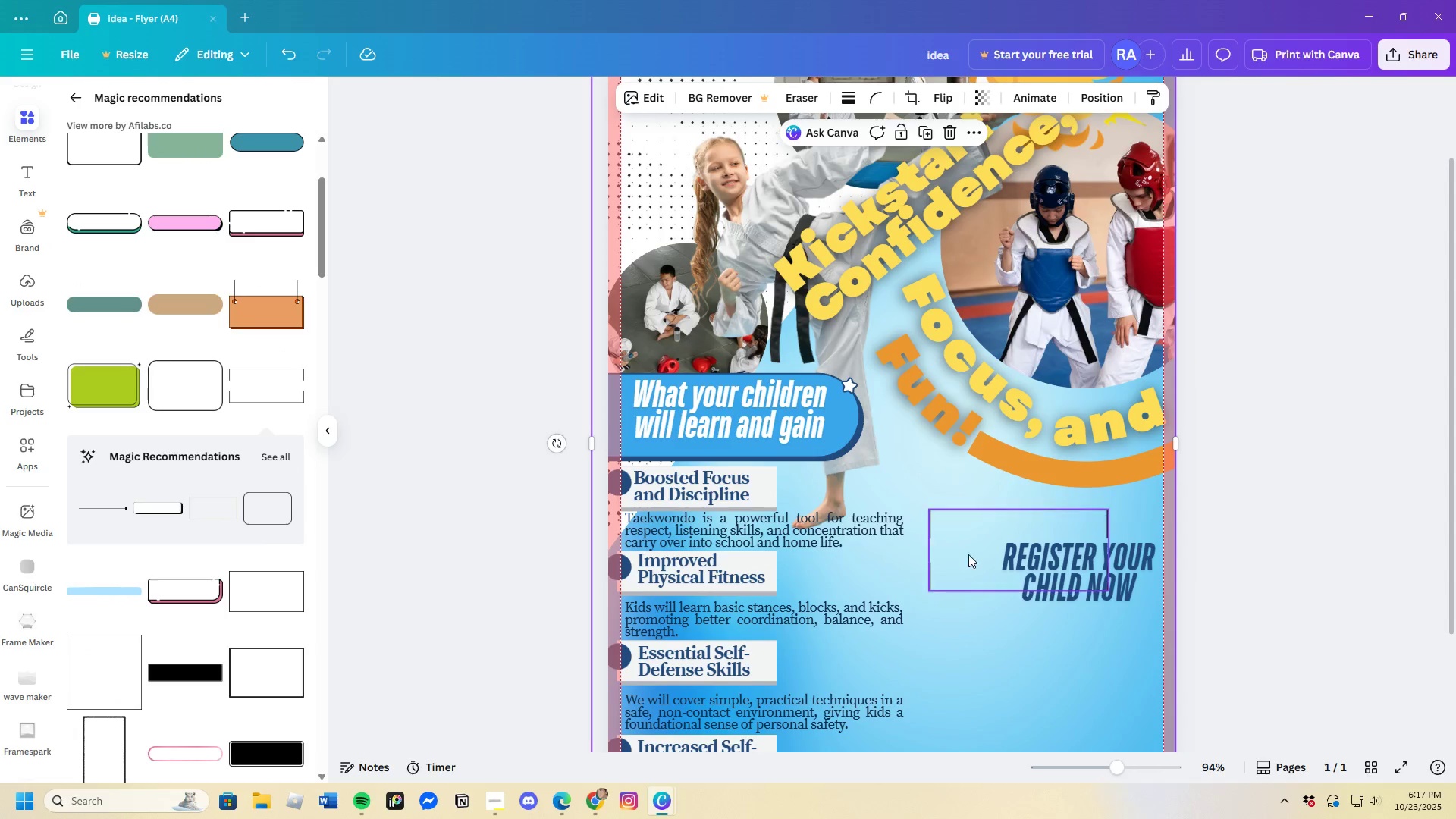 
left_click_drag(start_coordinate=[970, 552], to_coordinate=[985, 563])
 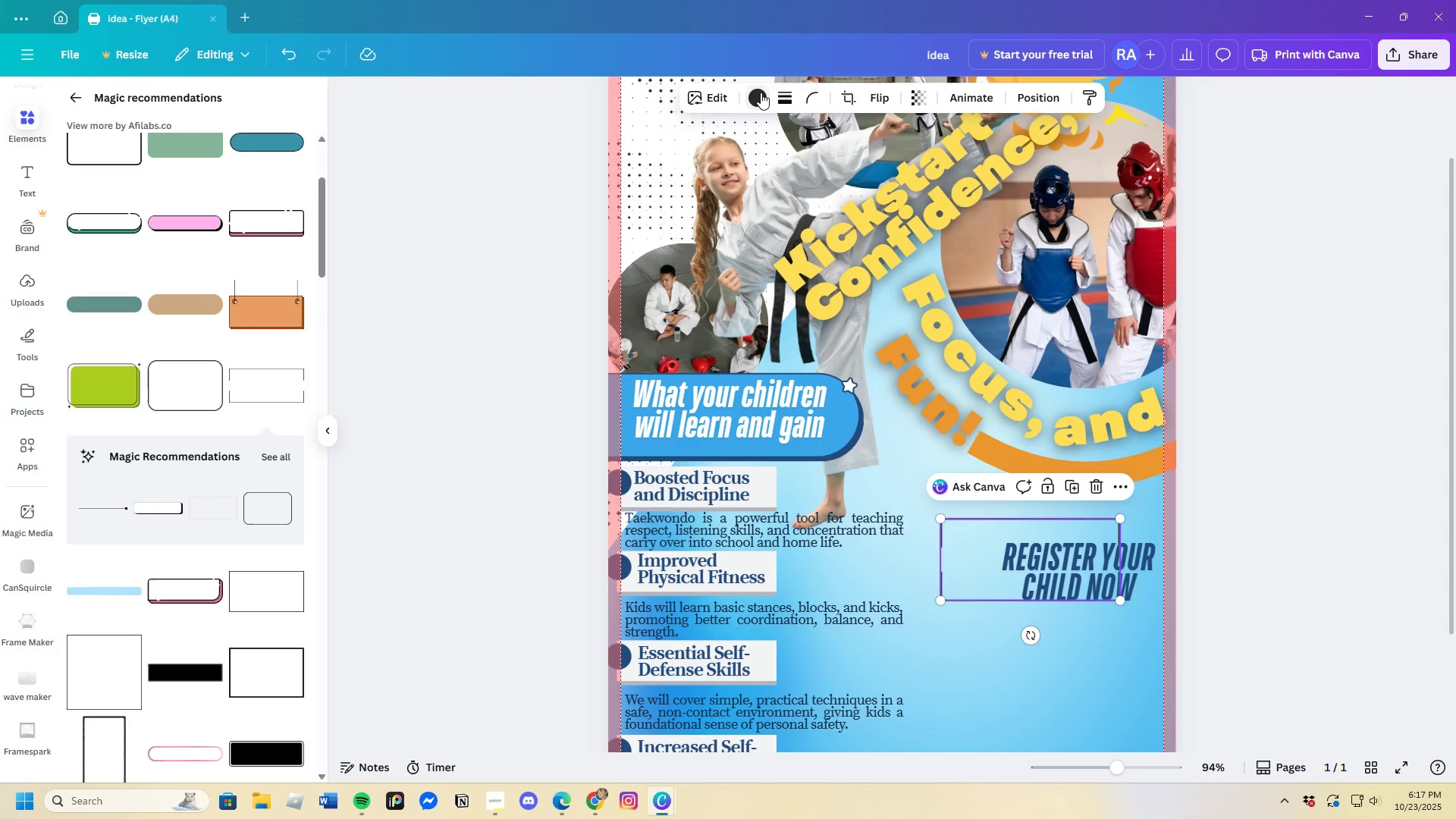 
left_click([761, 93])
 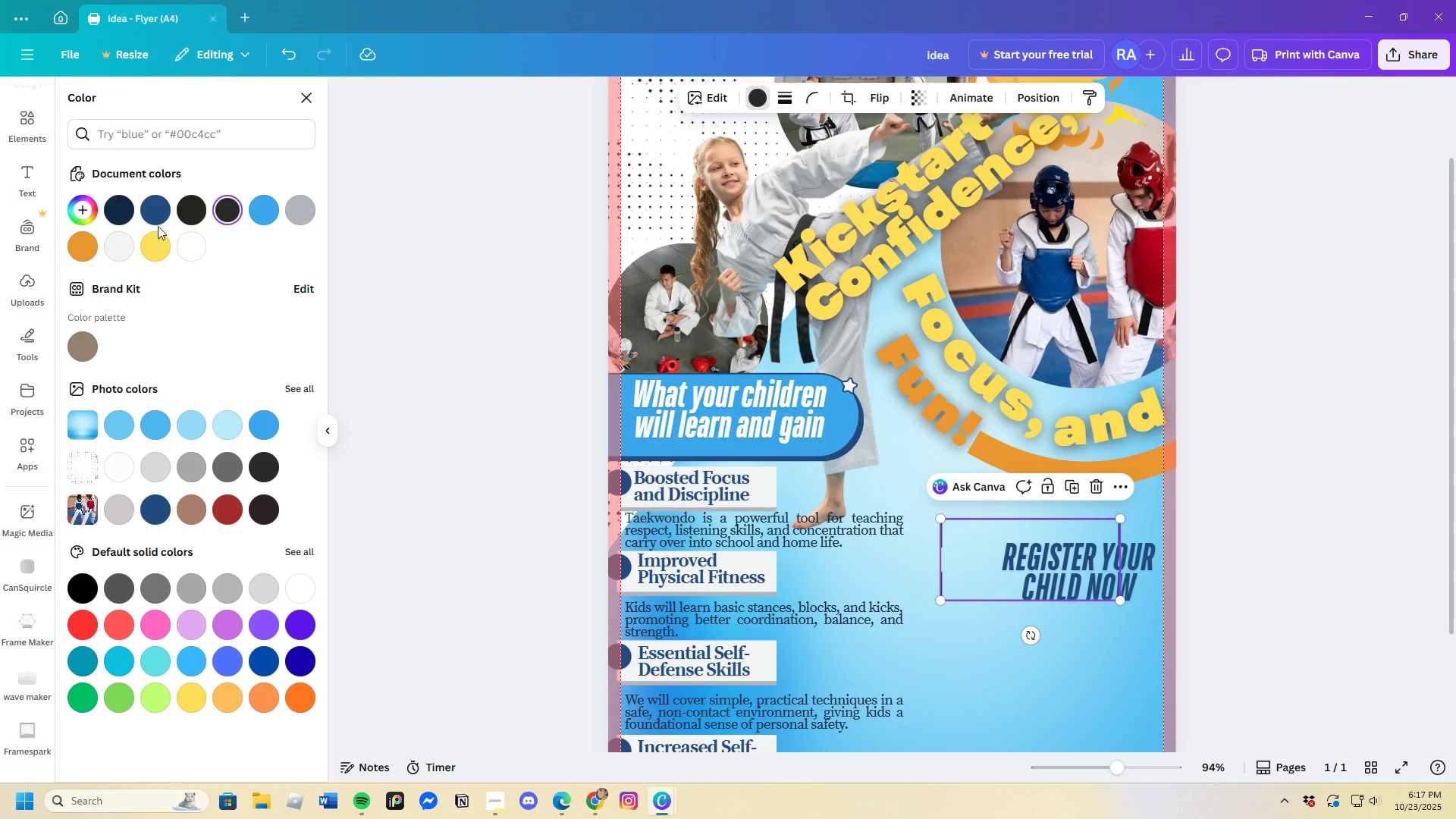 
left_click([158, 216])
 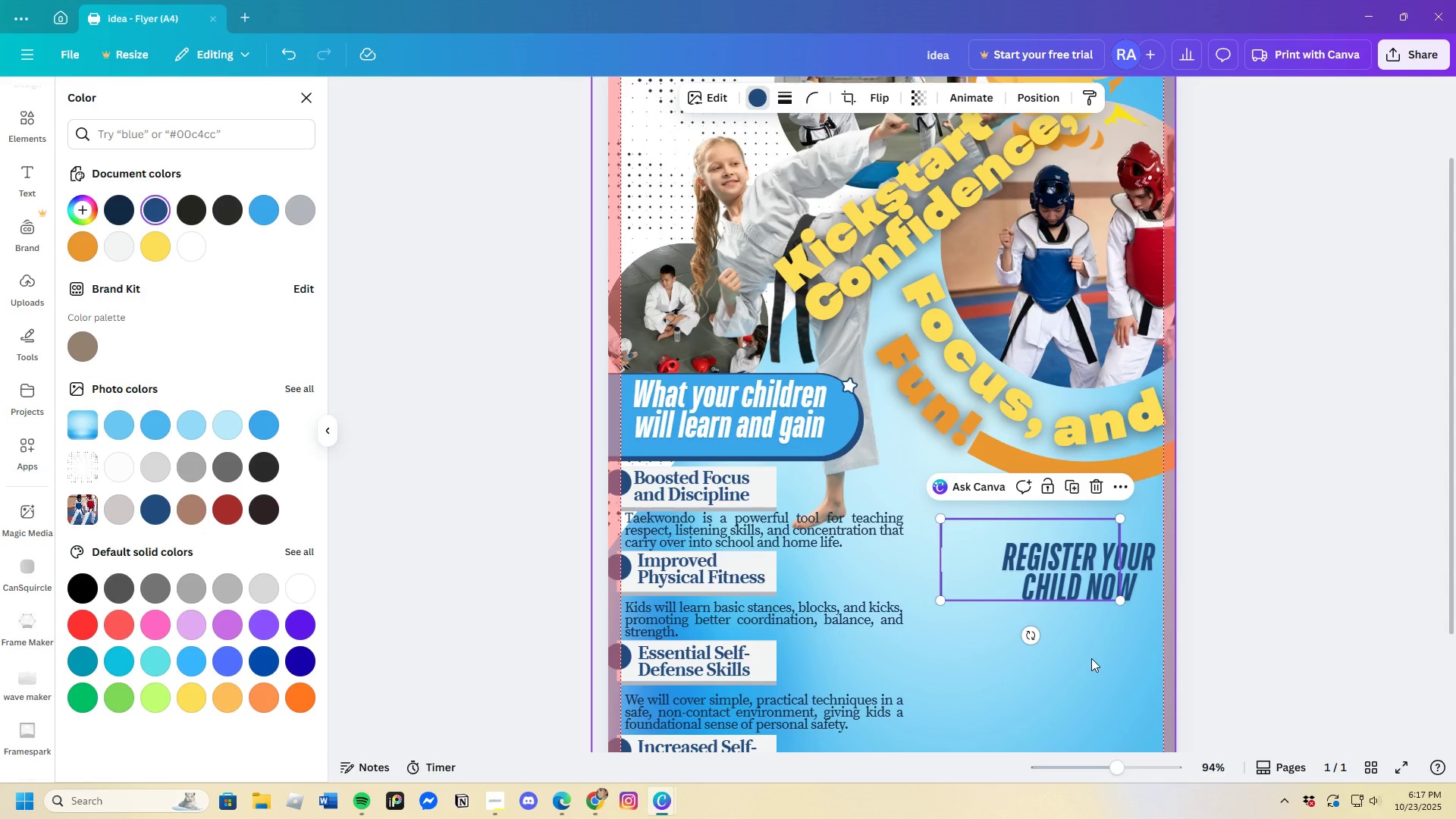 
left_click([1091, 658])
 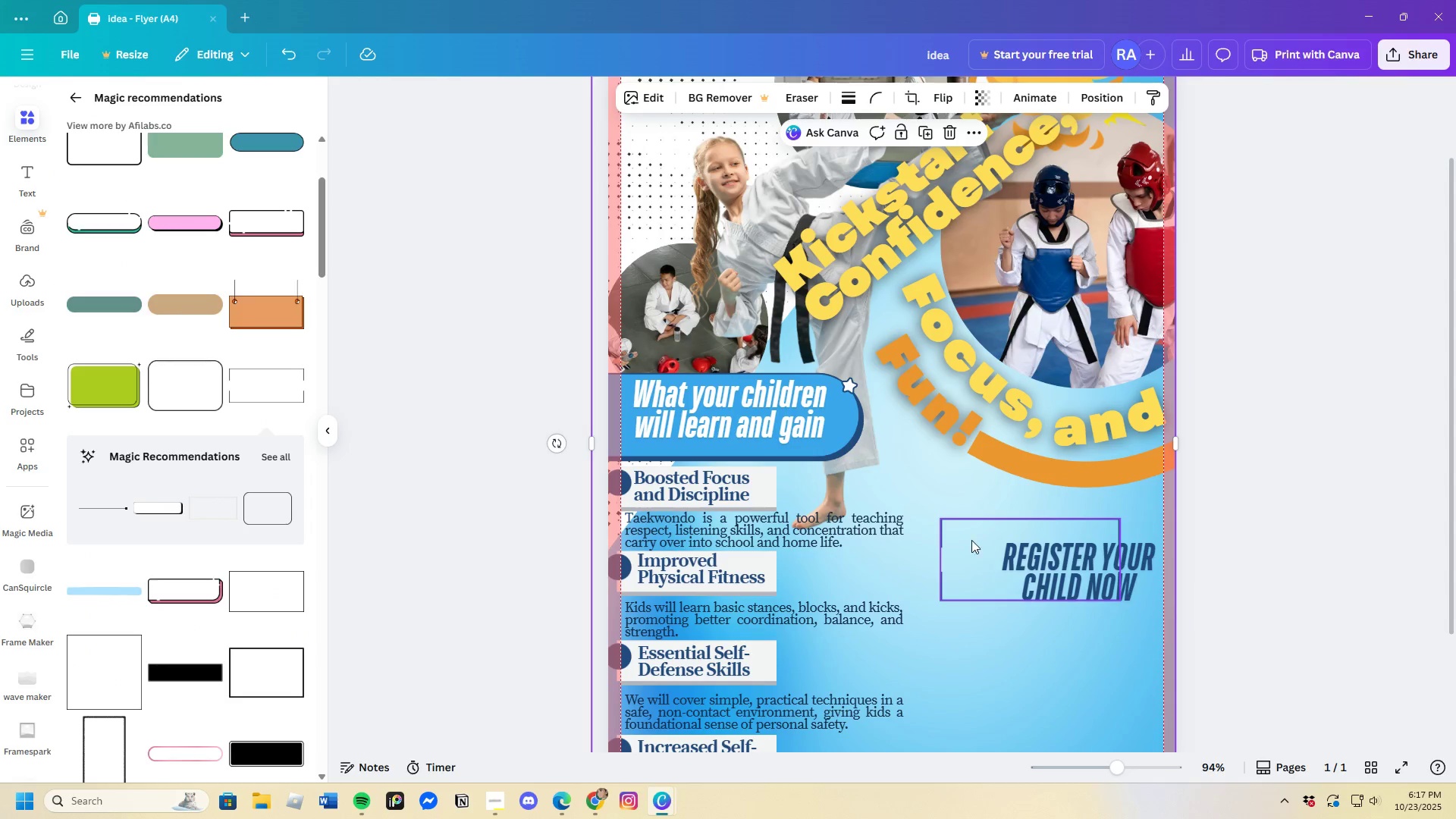 
left_click_drag(start_coordinate=[971, 538], to_coordinate=[977, 542])
 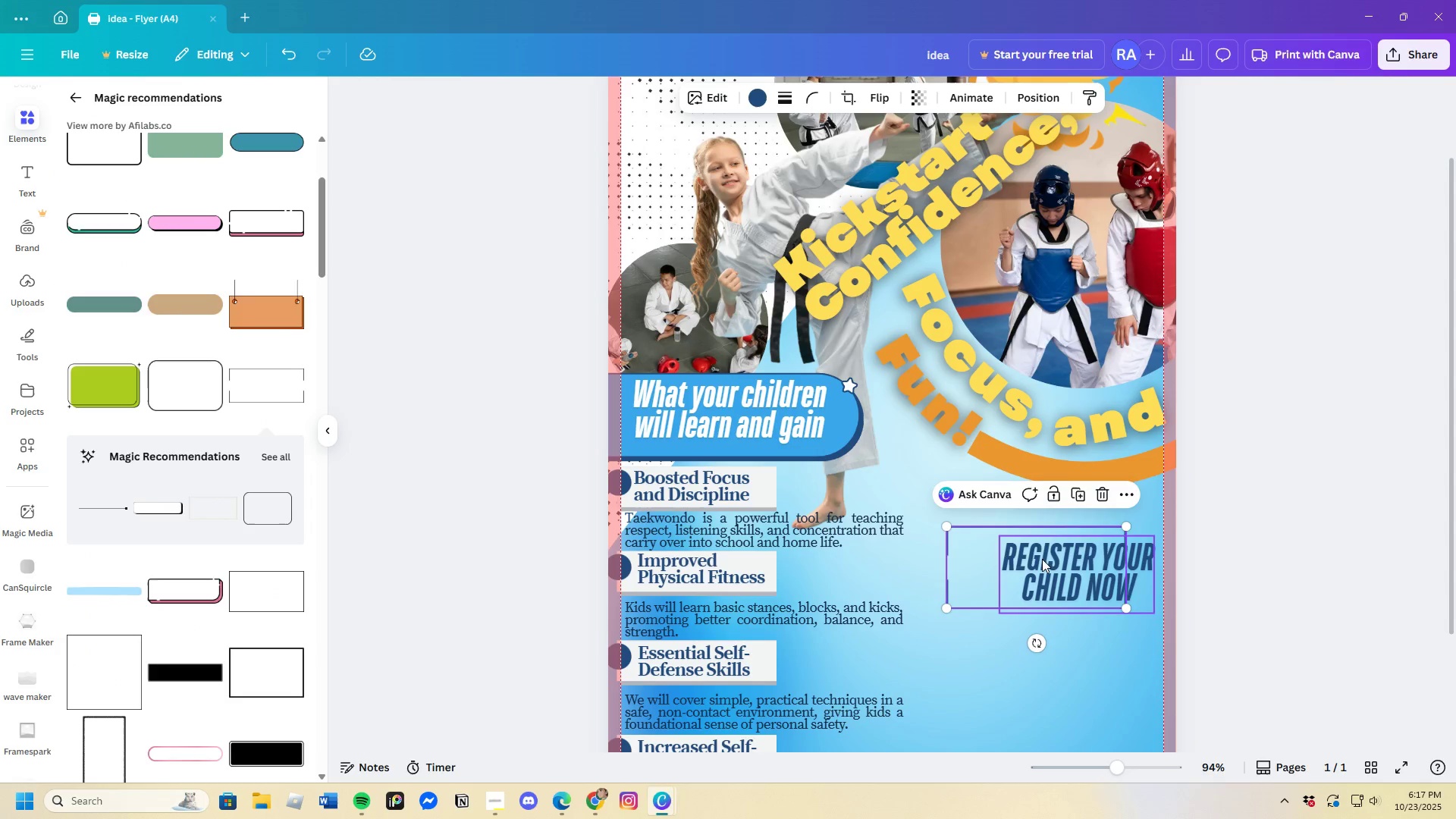 
left_click_drag(start_coordinate=[1043, 559], to_coordinate=[1068, 563])
 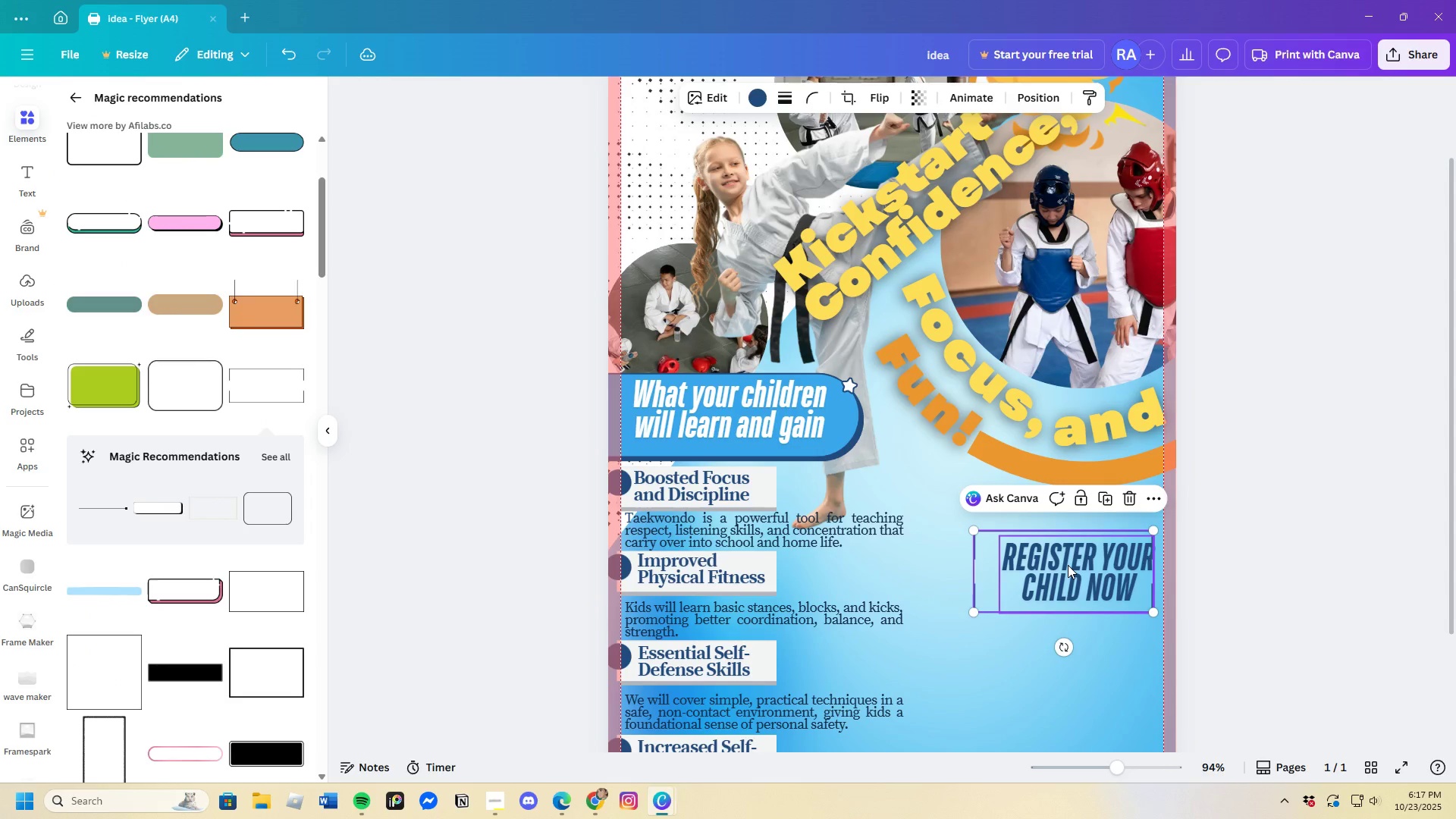 
left_click([1068, 565])
 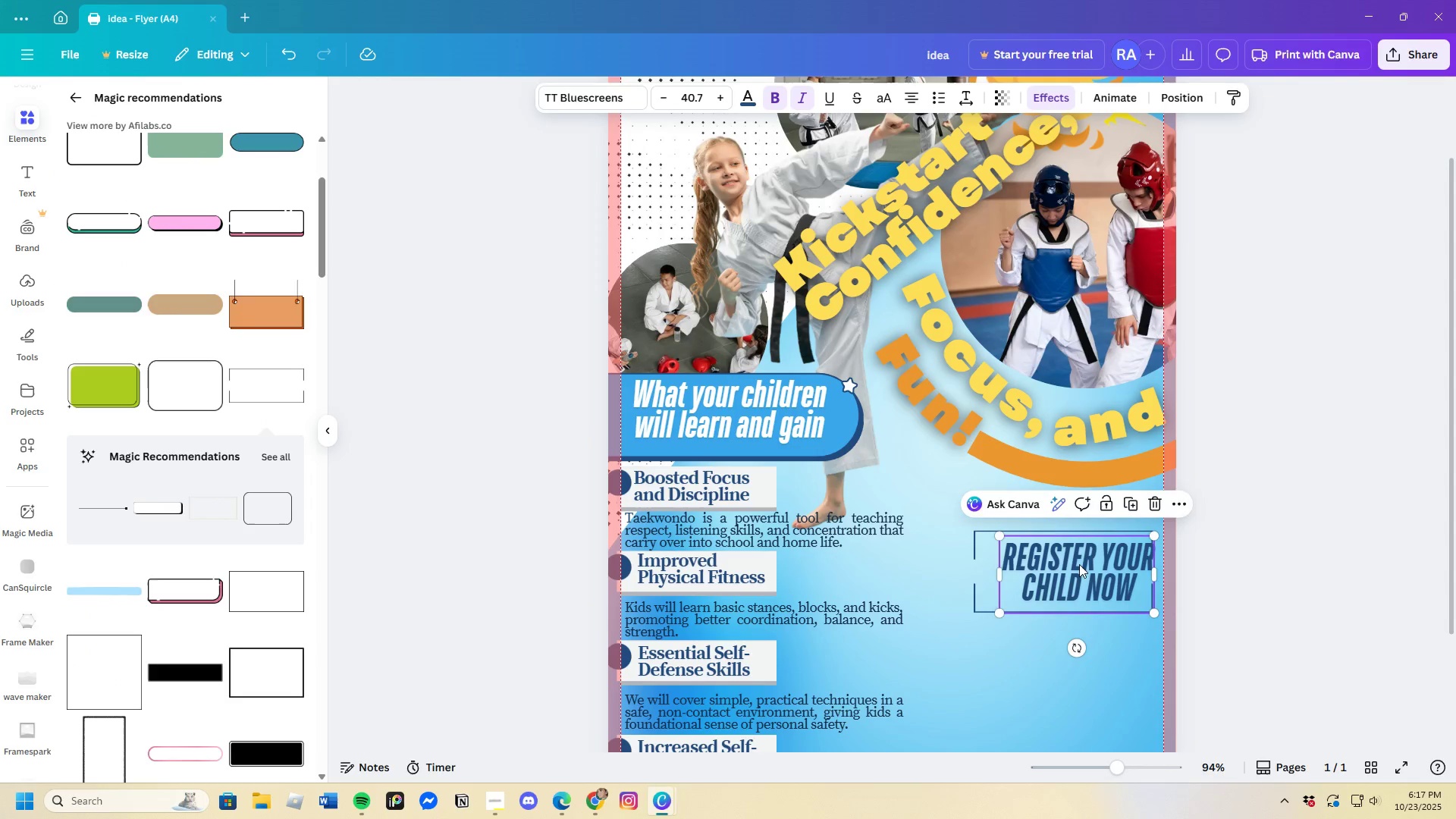 
left_click_drag(start_coordinate=[1079, 564], to_coordinate=[1069, 565])
 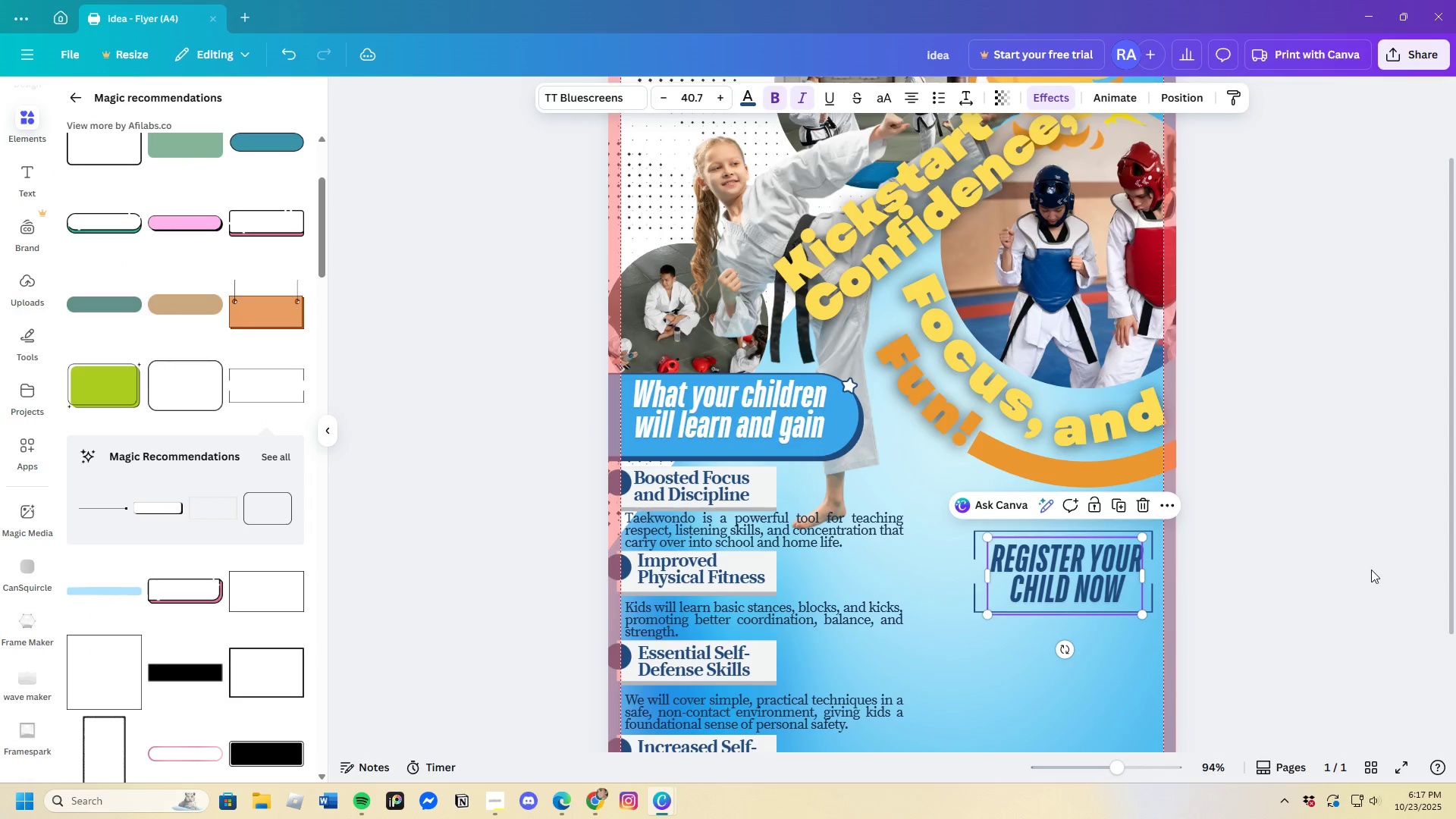 
left_click([1371, 570])
 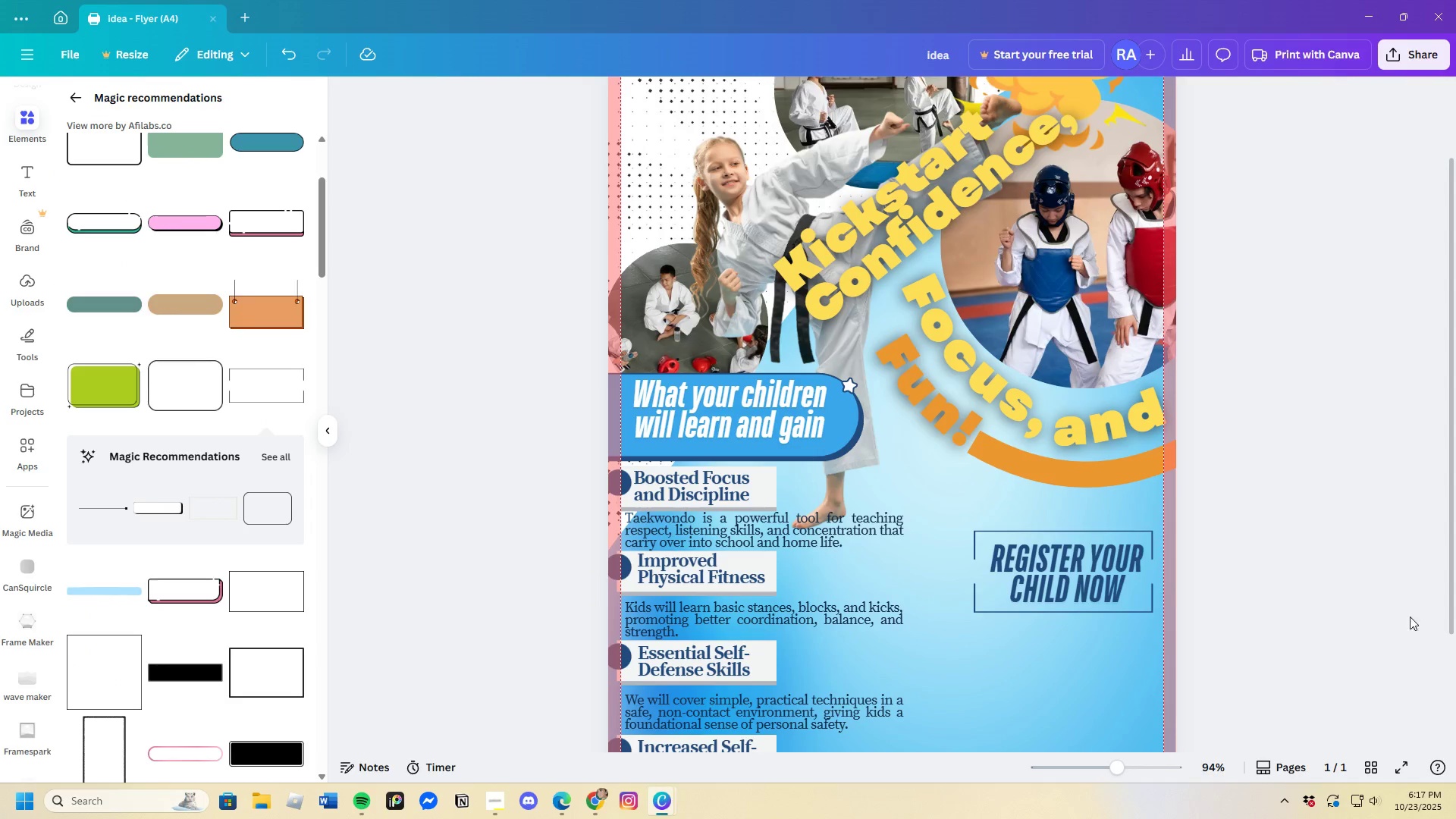 
scroll: coordinate [1398, 580], scroll_direction: down, amount: 3.0
 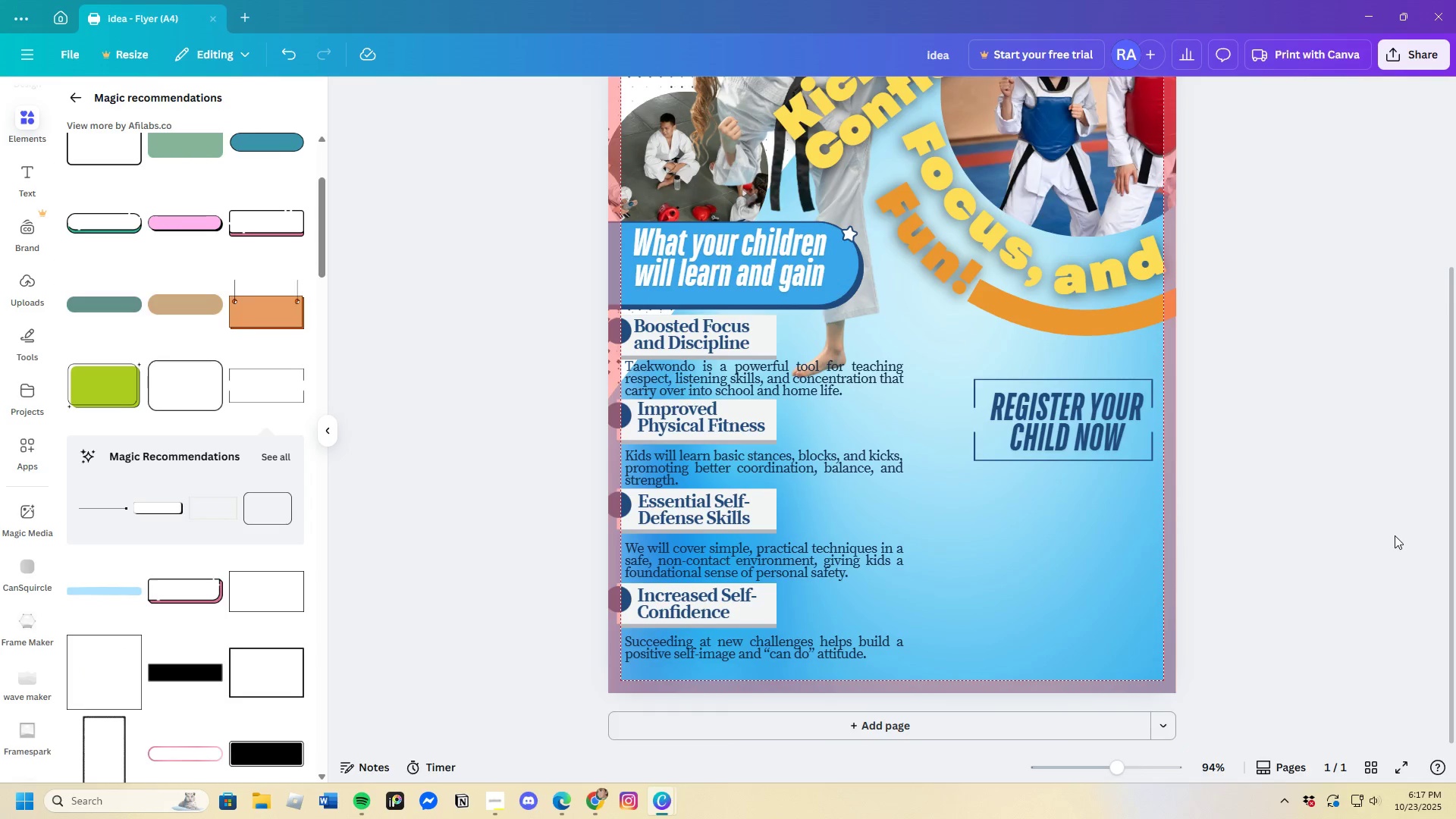 
scroll: coordinate [1394, 538], scroll_direction: up, amount: 1.0
 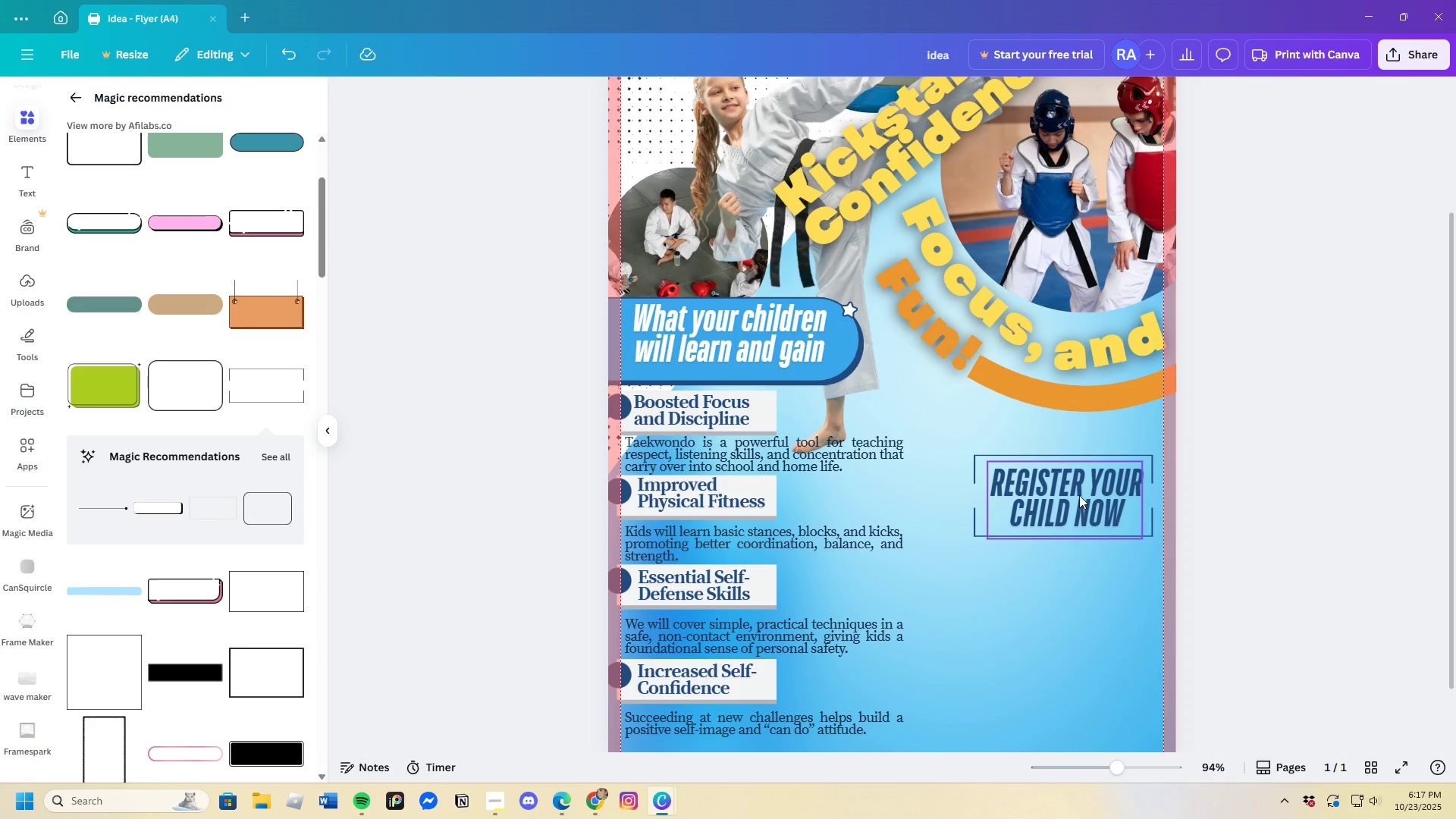 
left_click_drag(start_coordinate=[1079, 495], to_coordinate=[1075, 494])
 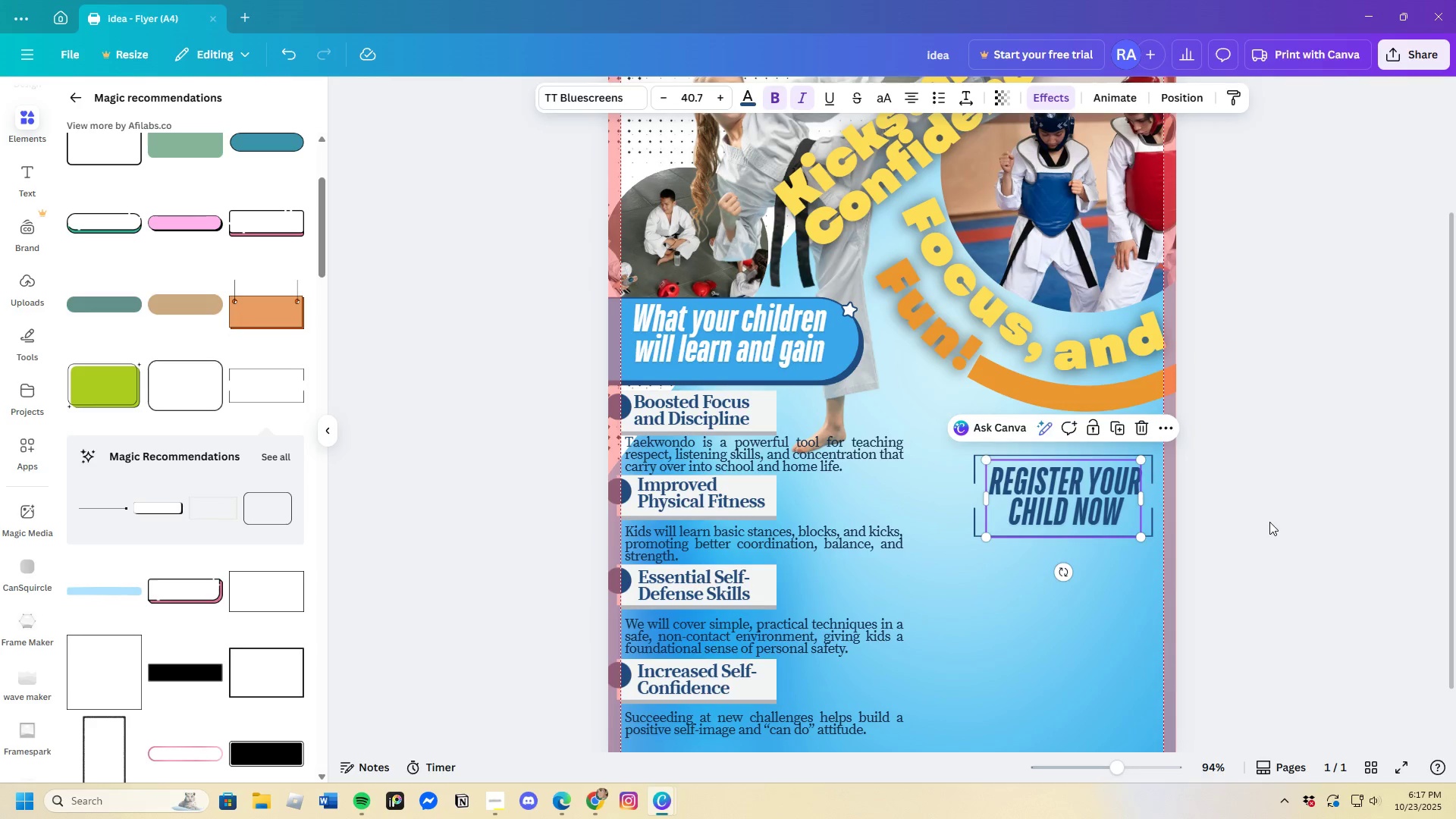 
left_click([1269, 522])
 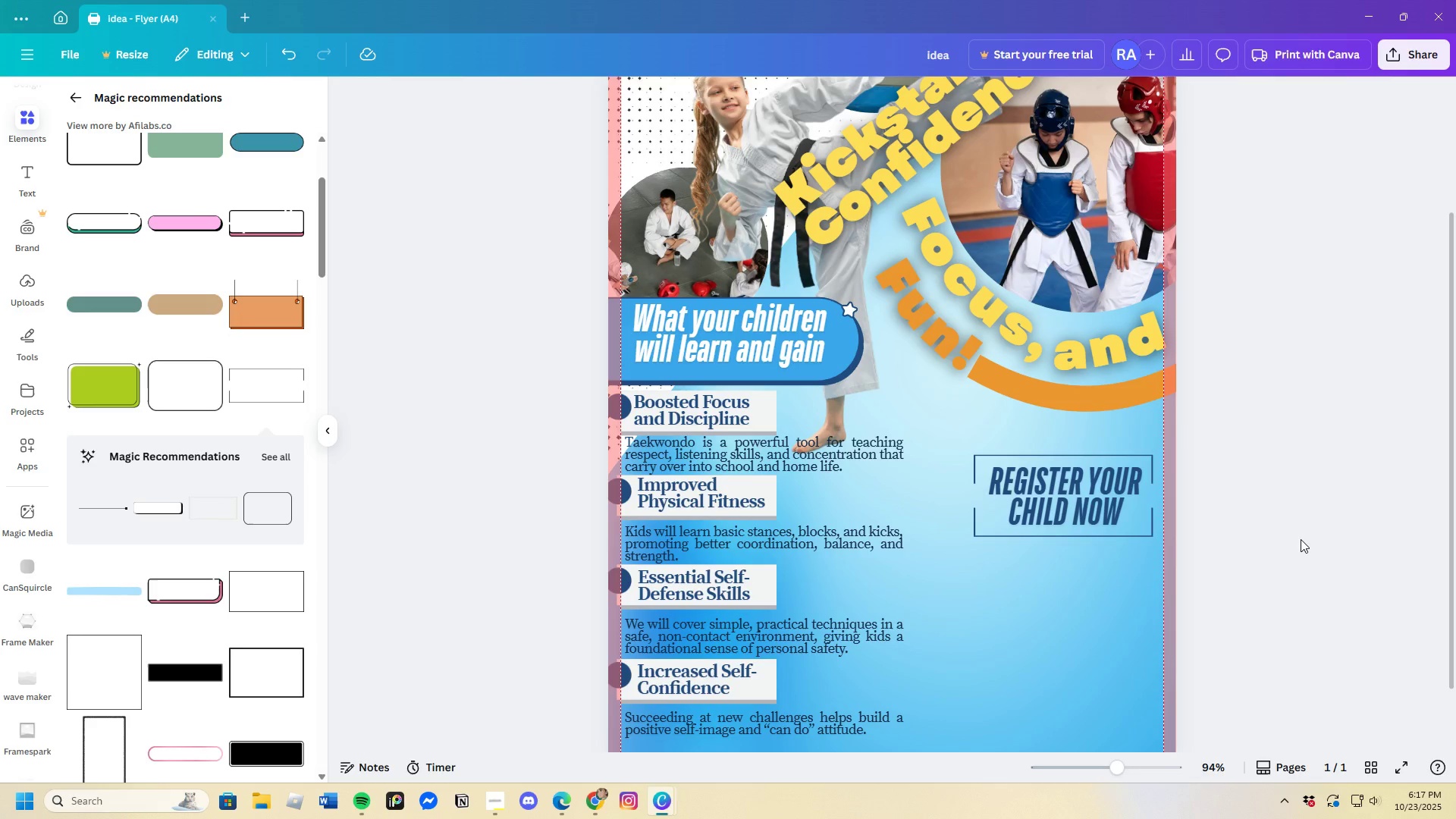 
scroll: coordinate [1301, 539], scroll_direction: up, amount: 2.0
 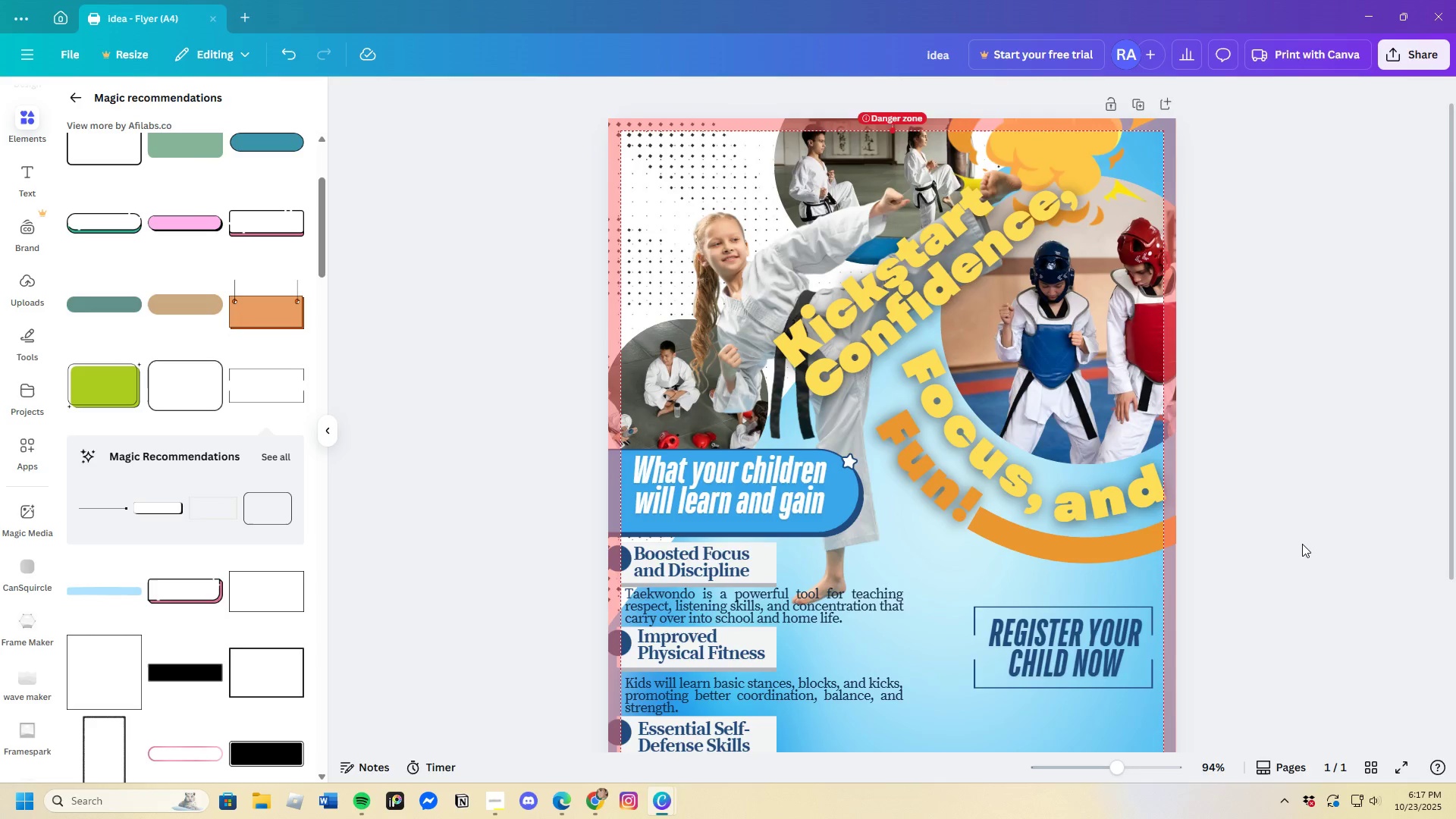 
scroll: coordinate [1302, 544], scroll_direction: down, amount: 4.0
 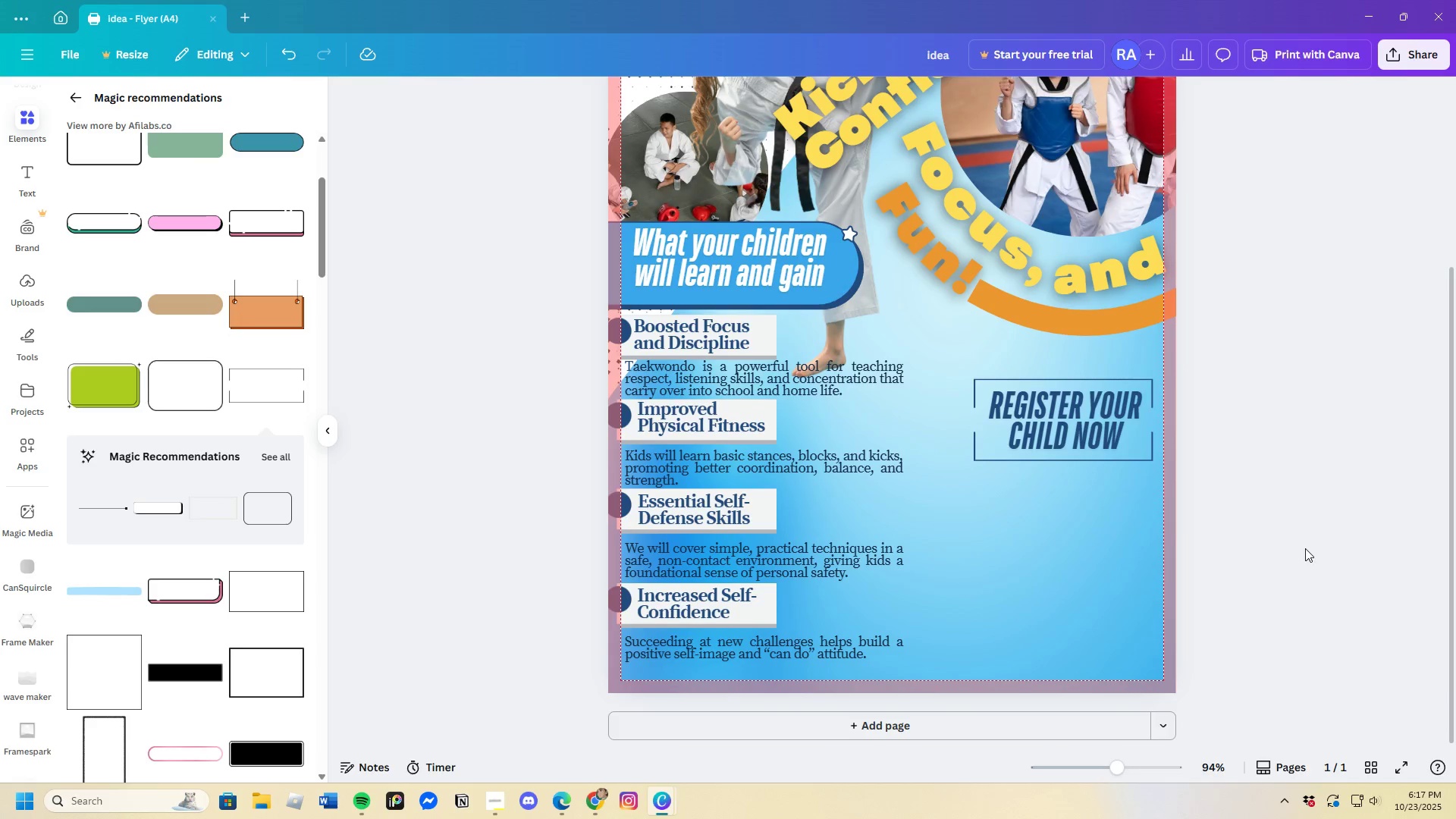 
scroll: coordinate [1305, 548], scroll_direction: up, amount: 3.0
 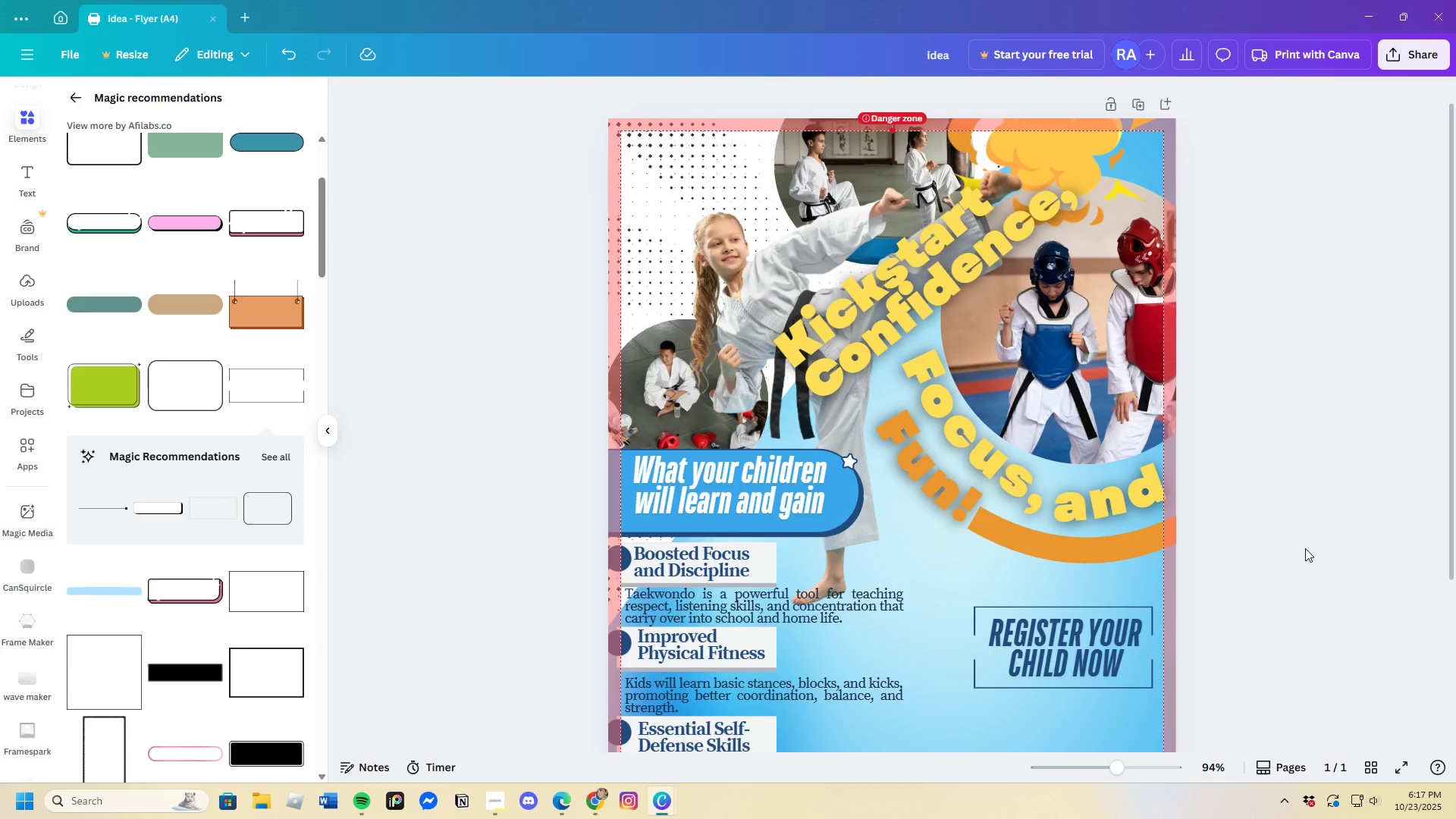 
scroll: coordinate [1305, 548], scroll_direction: down, amount: 3.0
 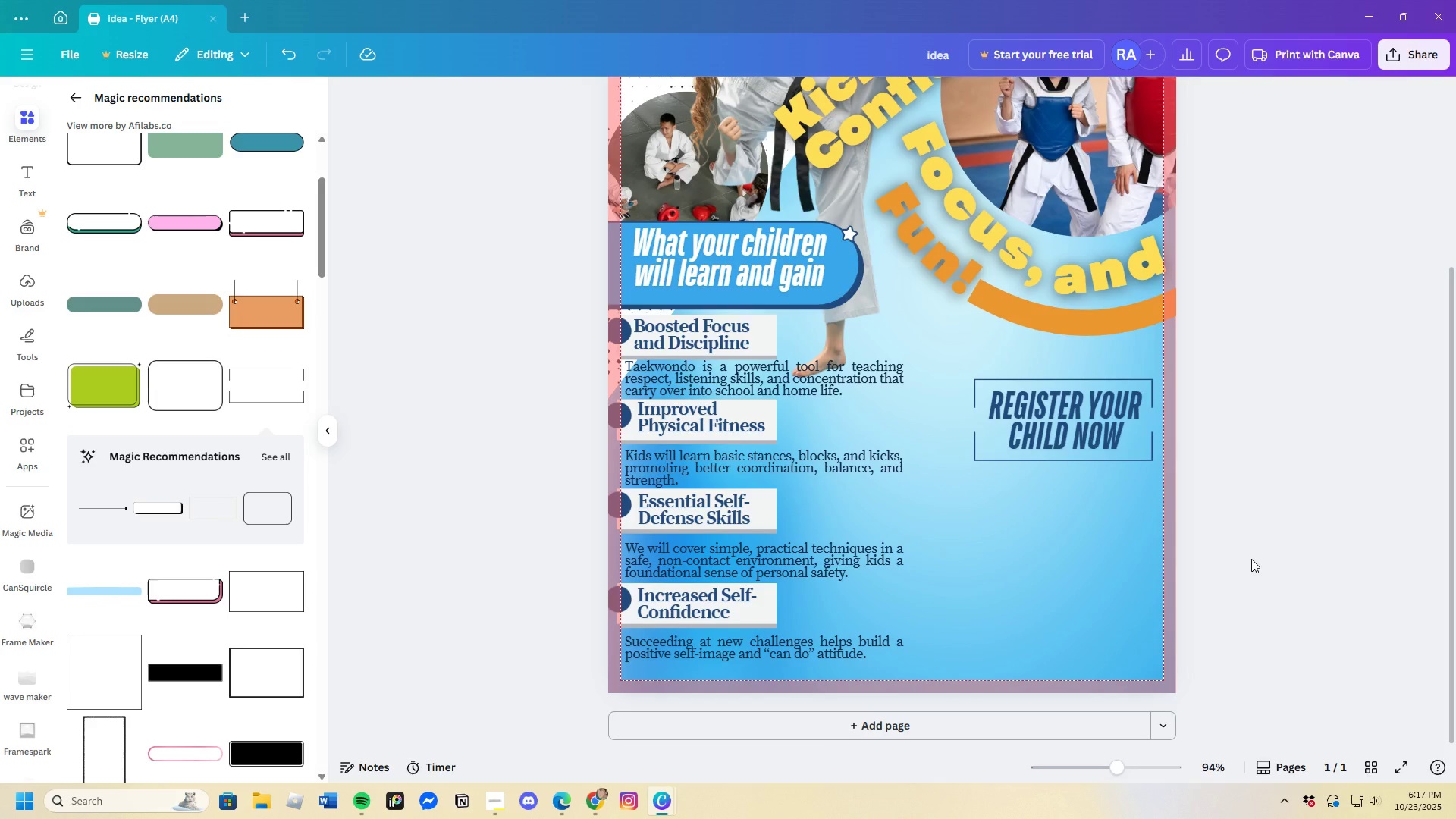 
scroll: coordinate [1251, 559], scroll_direction: up, amount: 3.0
 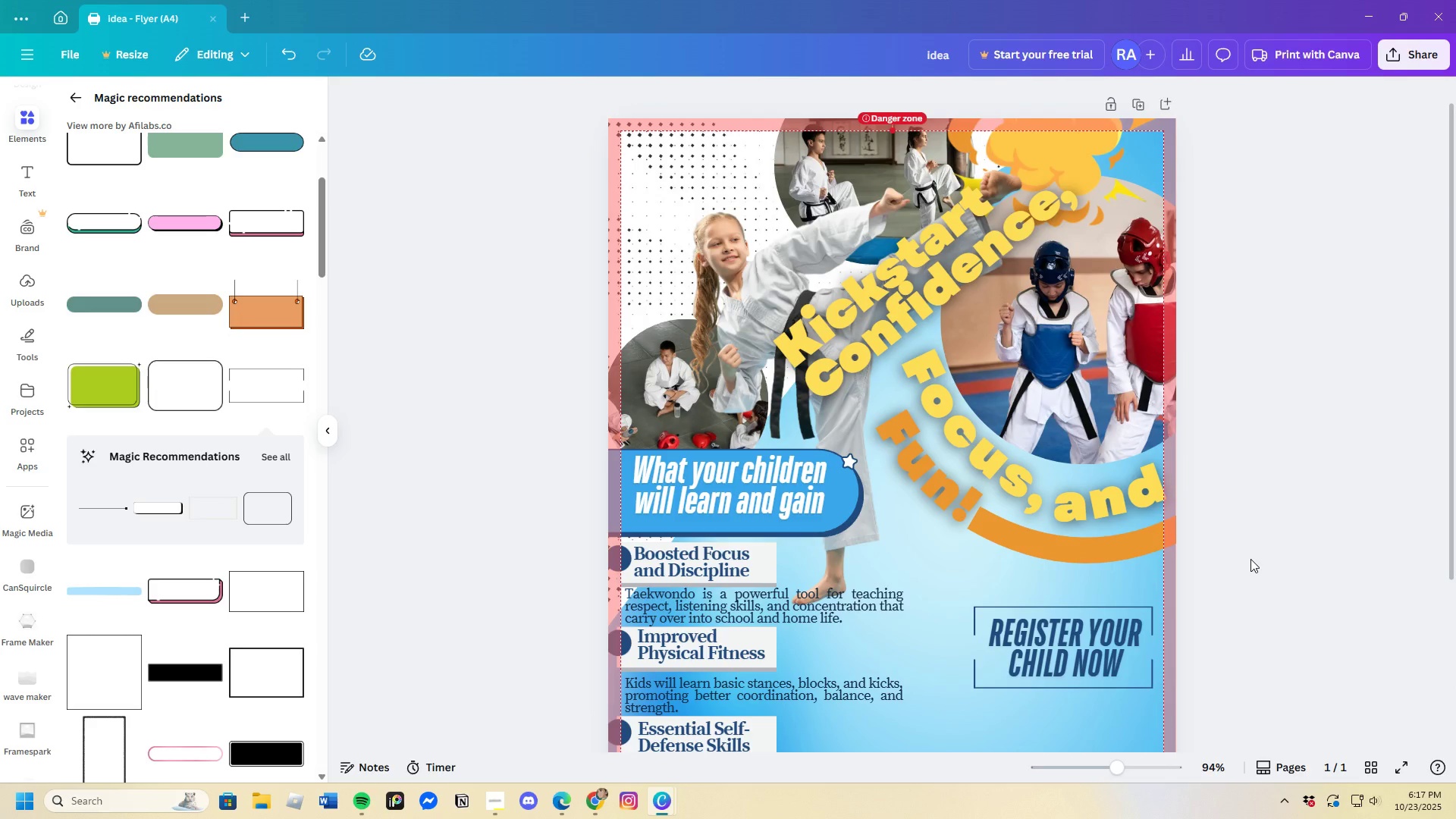 
scroll: coordinate [1250, 559], scroll_direction: down, amount: 3.0
 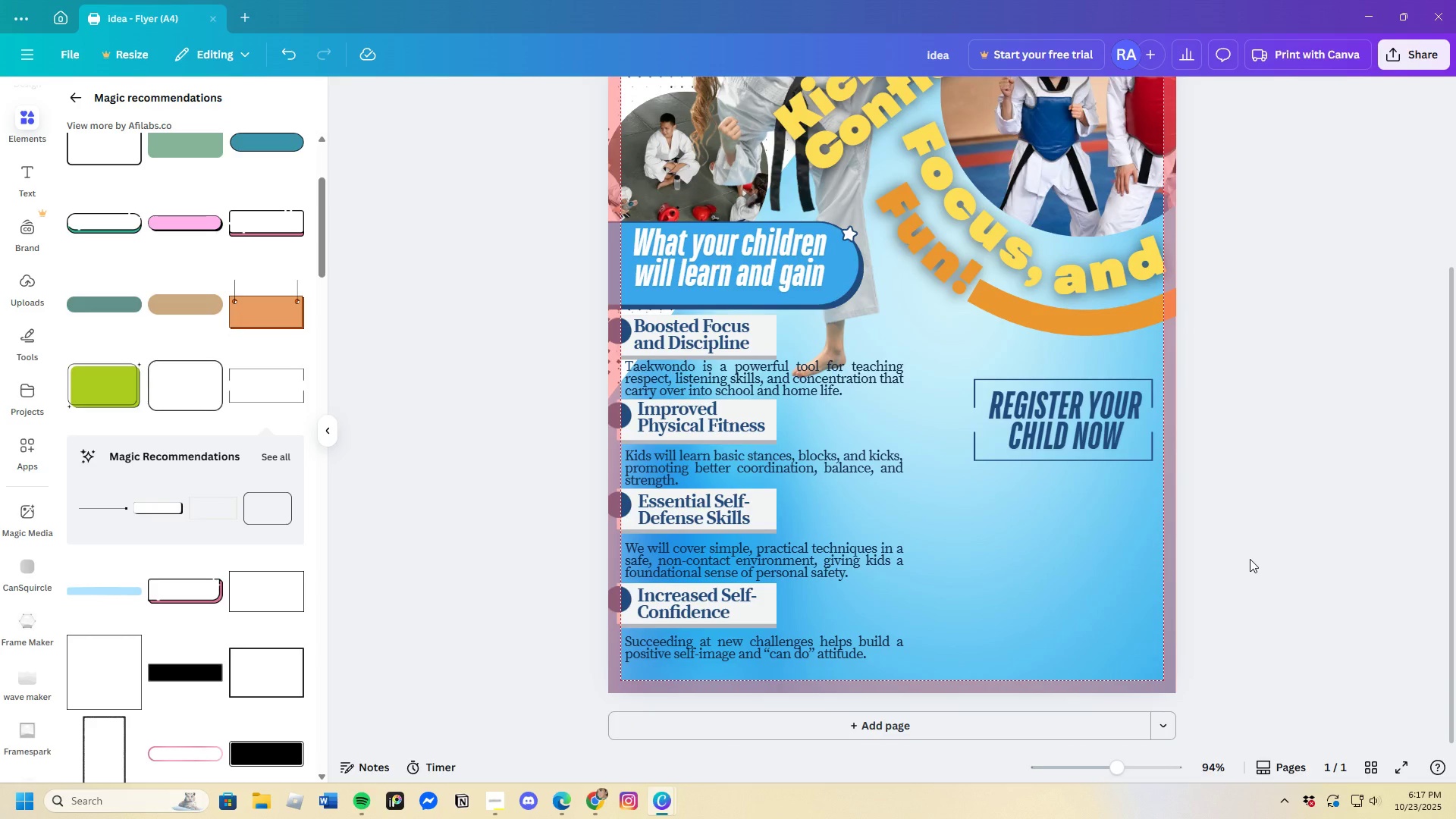 
scroll: coordinate [1250, 559], scroll_direction: up, amount: 2.0
 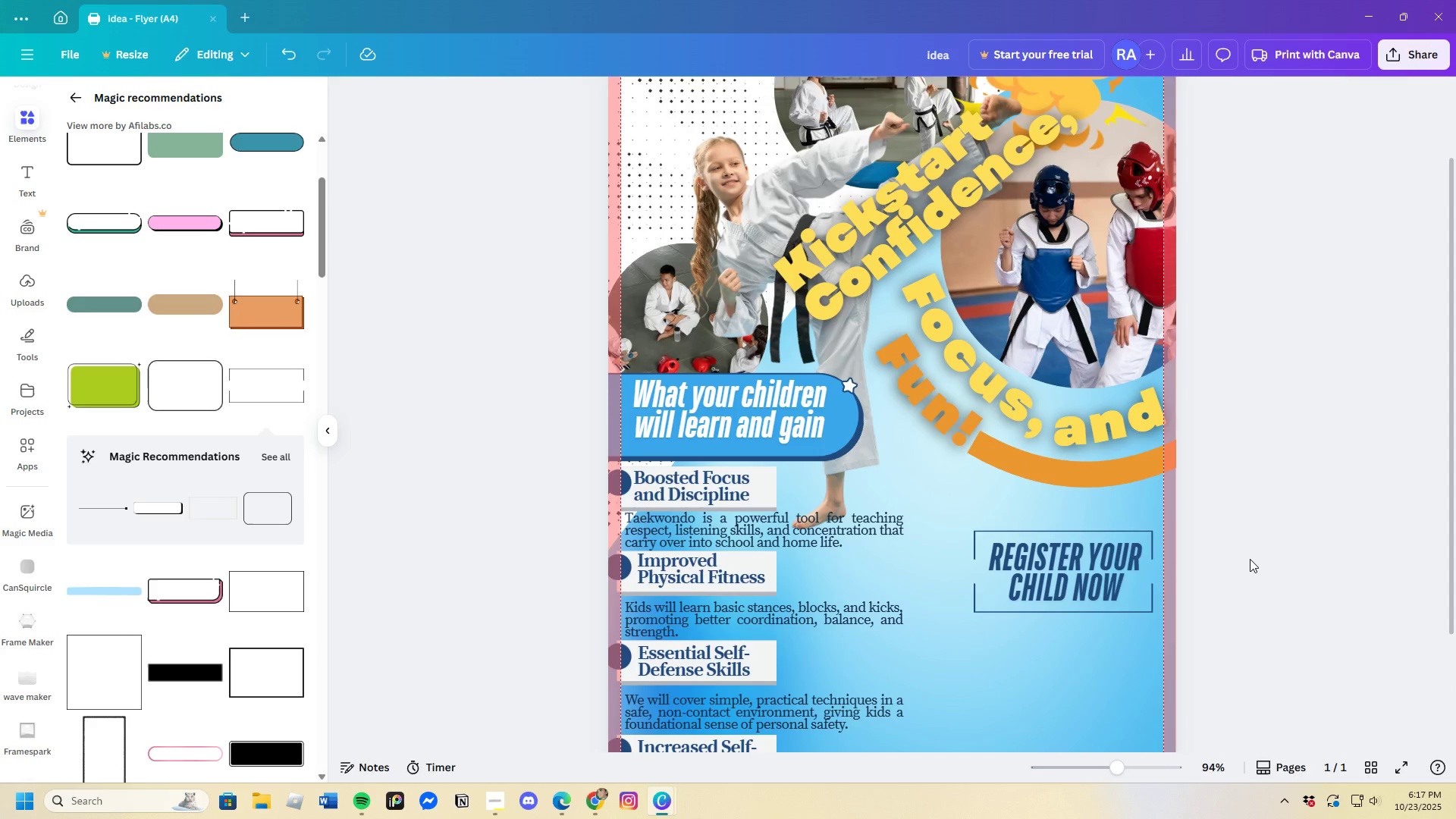 
wait(5.24)
 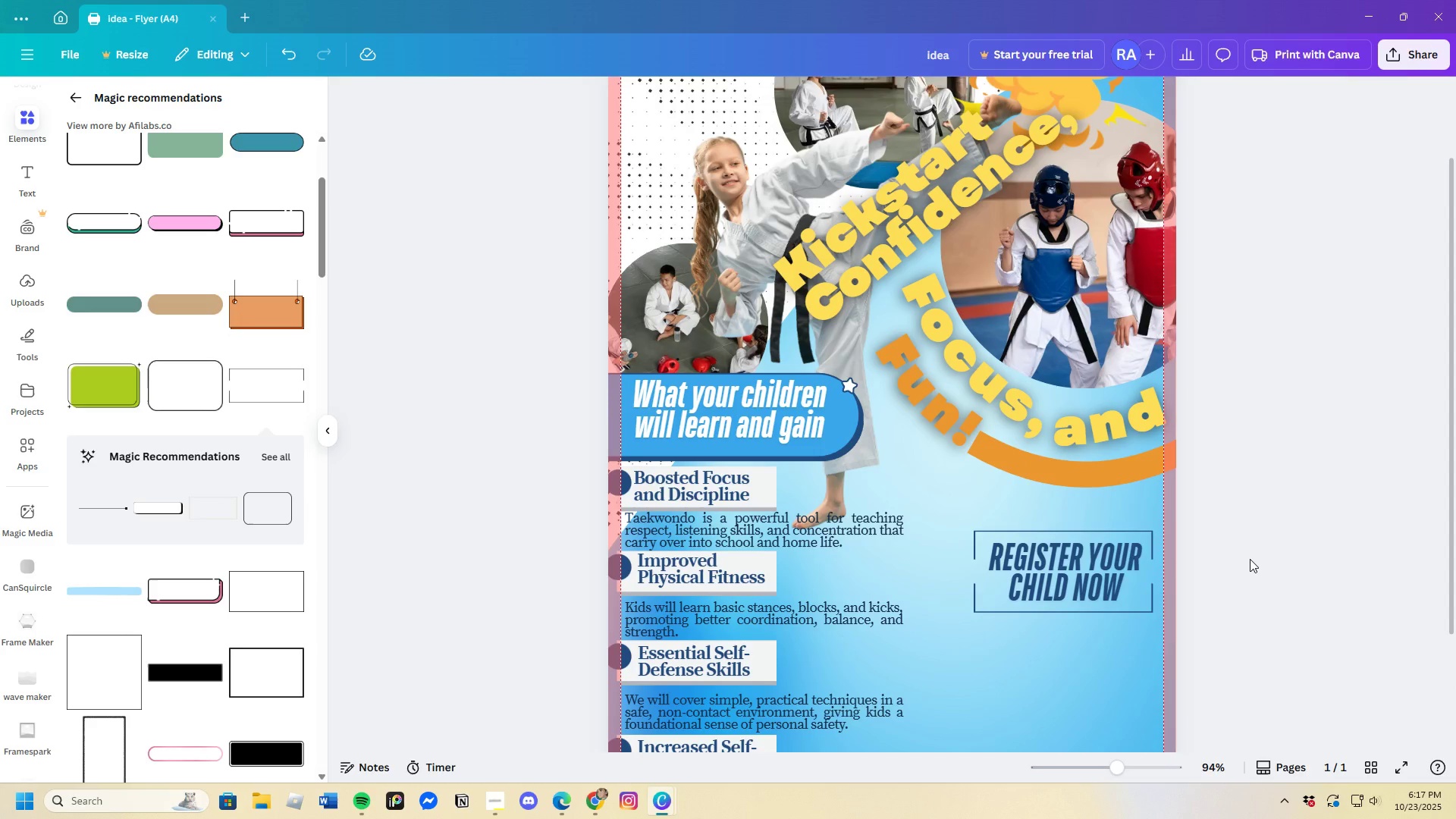 
scroll: coordinate [1250, 559], scroll_direction: up, amount: 2.0
 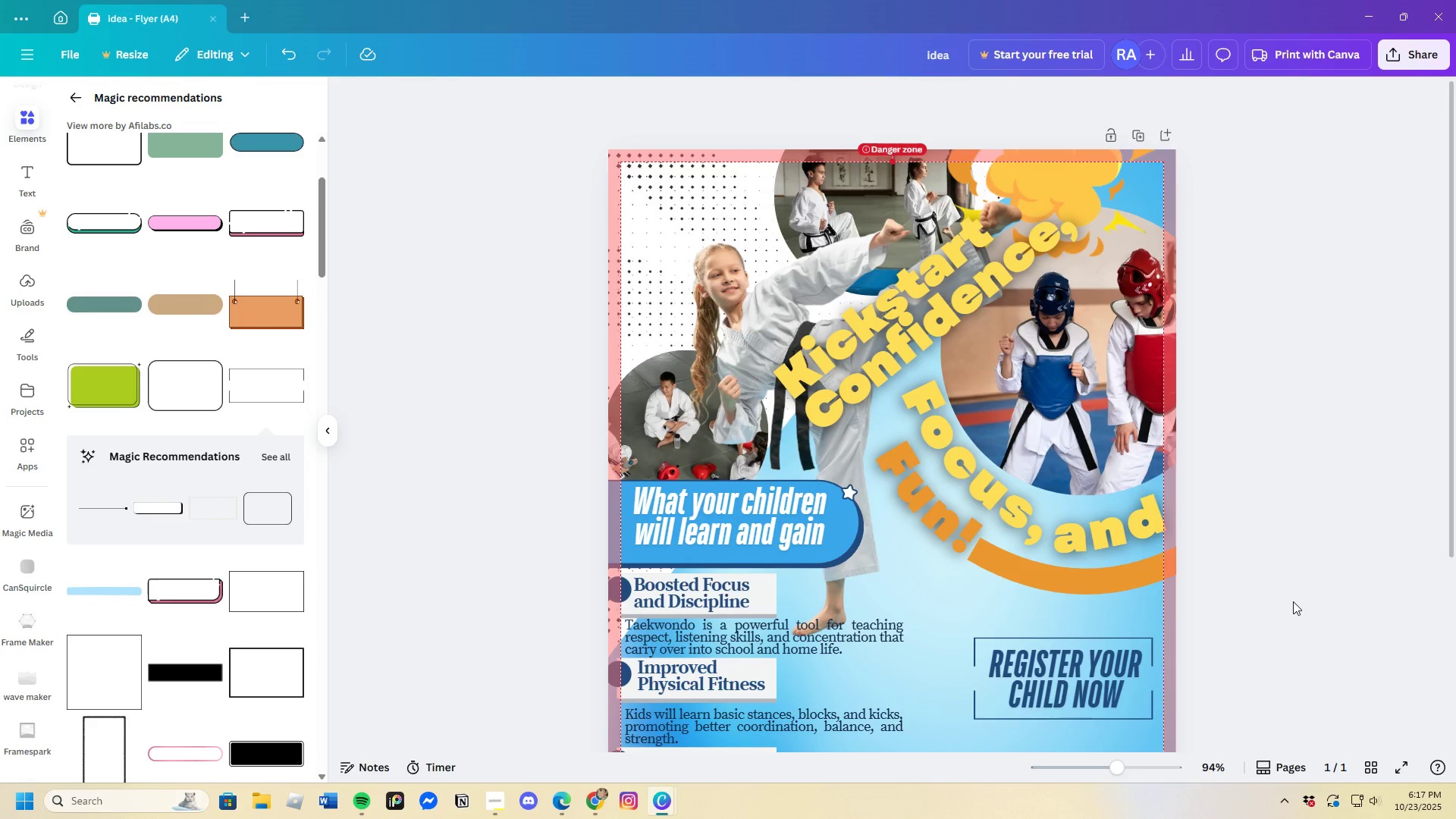 
scroll: coordinate [1293, 601], scroll_direction: down, amount: 4.0
 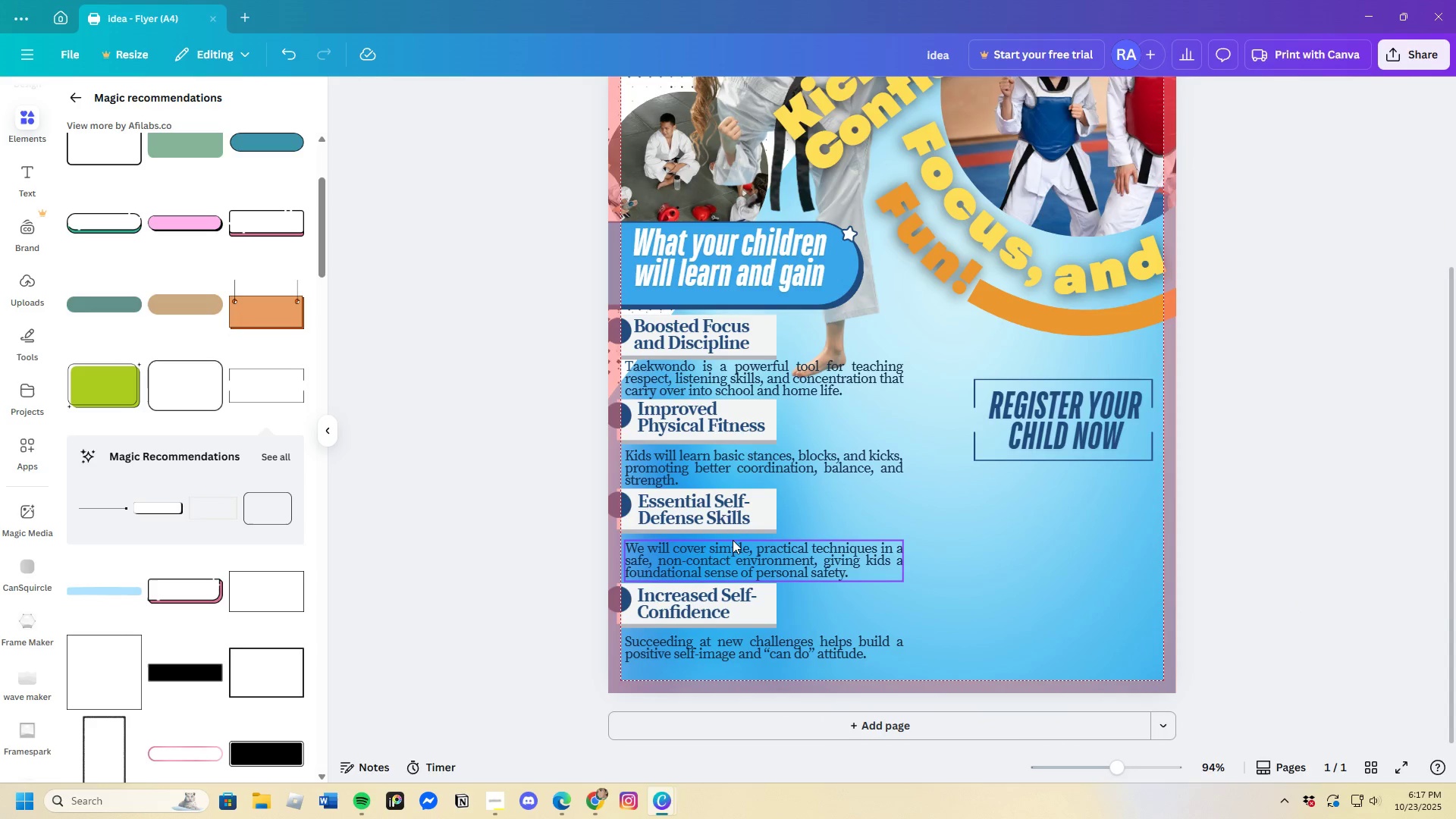 
wait(7.67)
 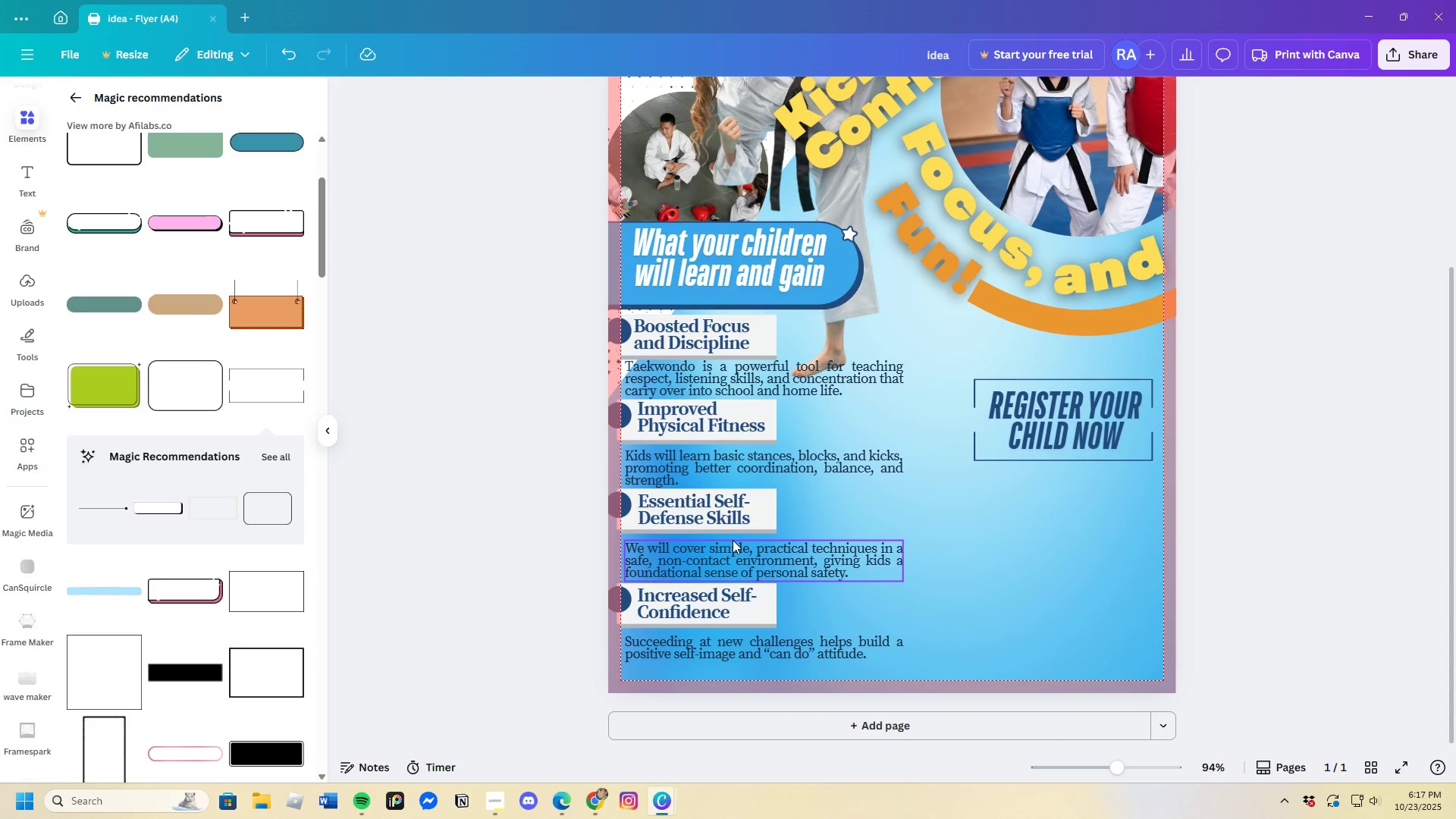 
left_click([77, 101])
 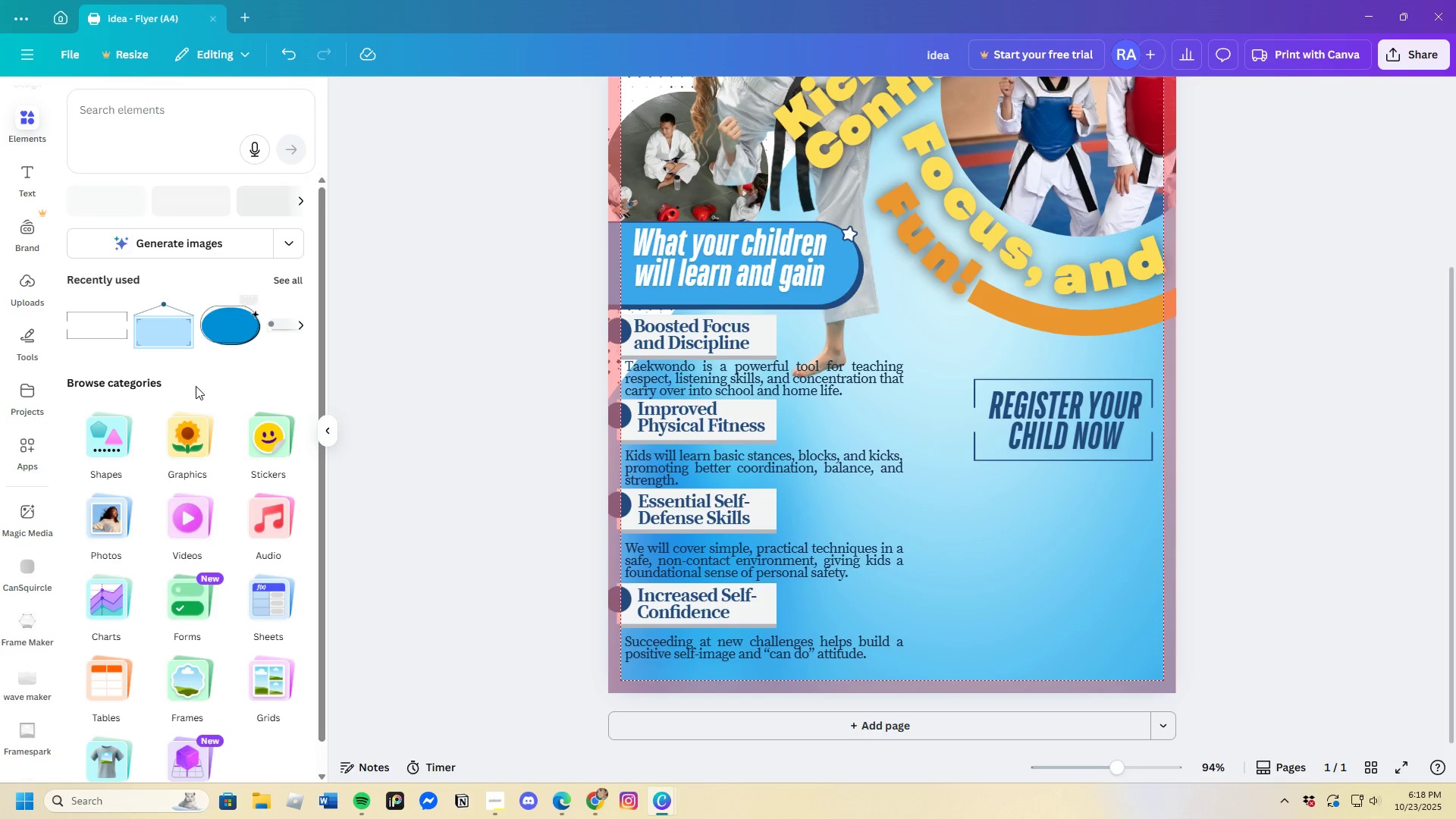 
left_click([291, 281])
 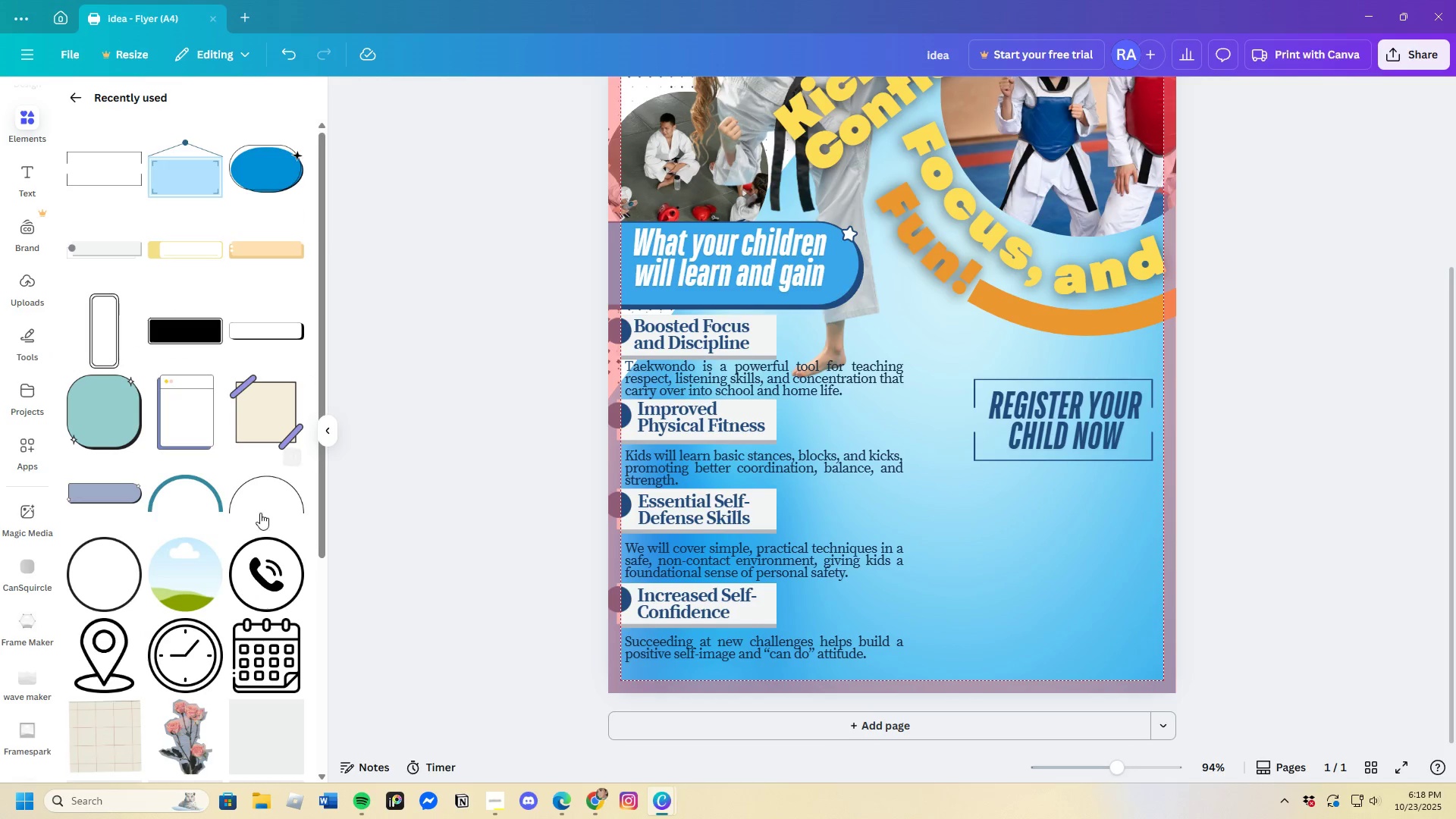 
scroll: coordinate [244, 550], scroll_direction: down, amount: 4.0
 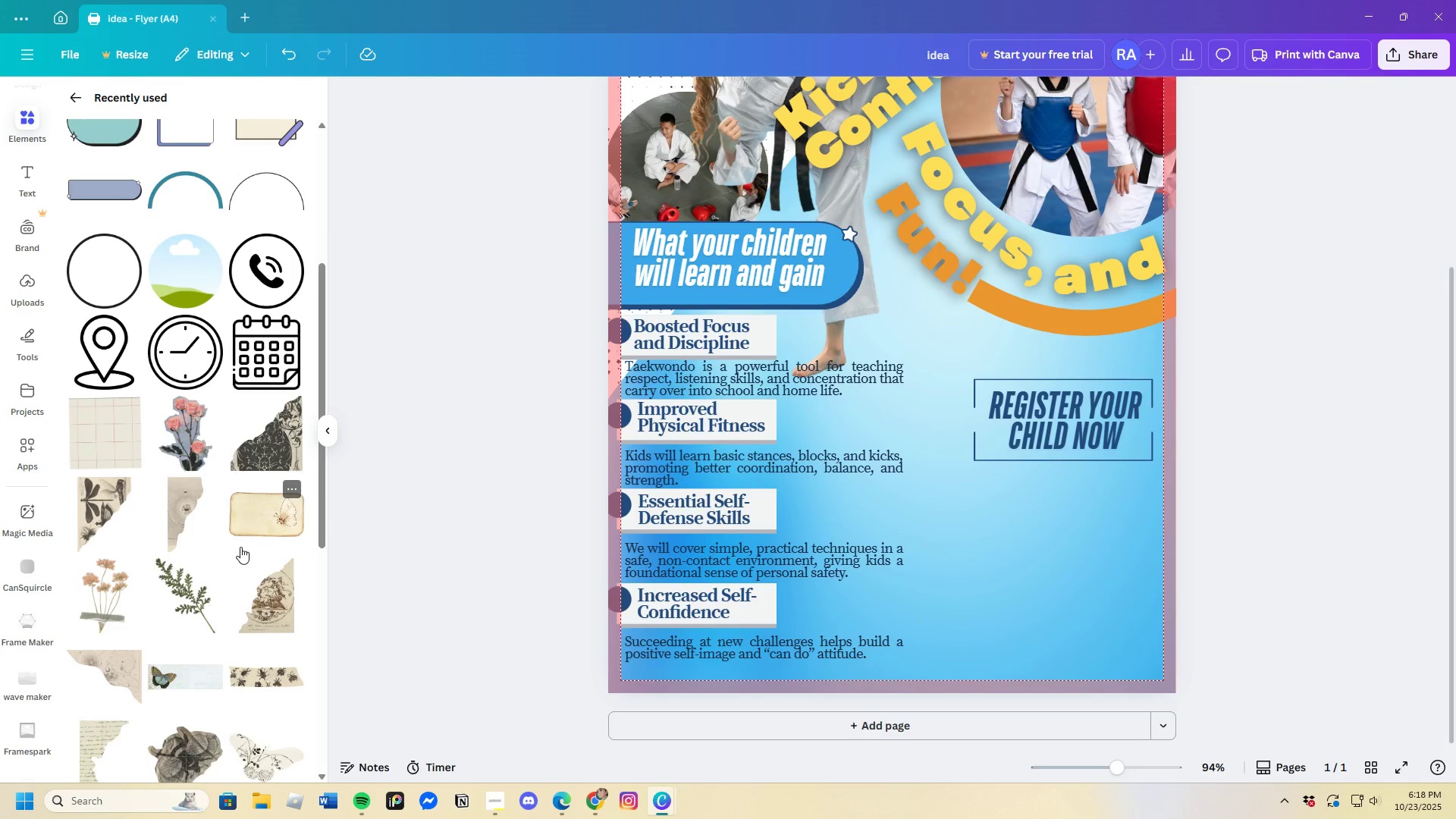 
scroll: coordinate [240, 544], scroll_direction: up, amount: 7.0
 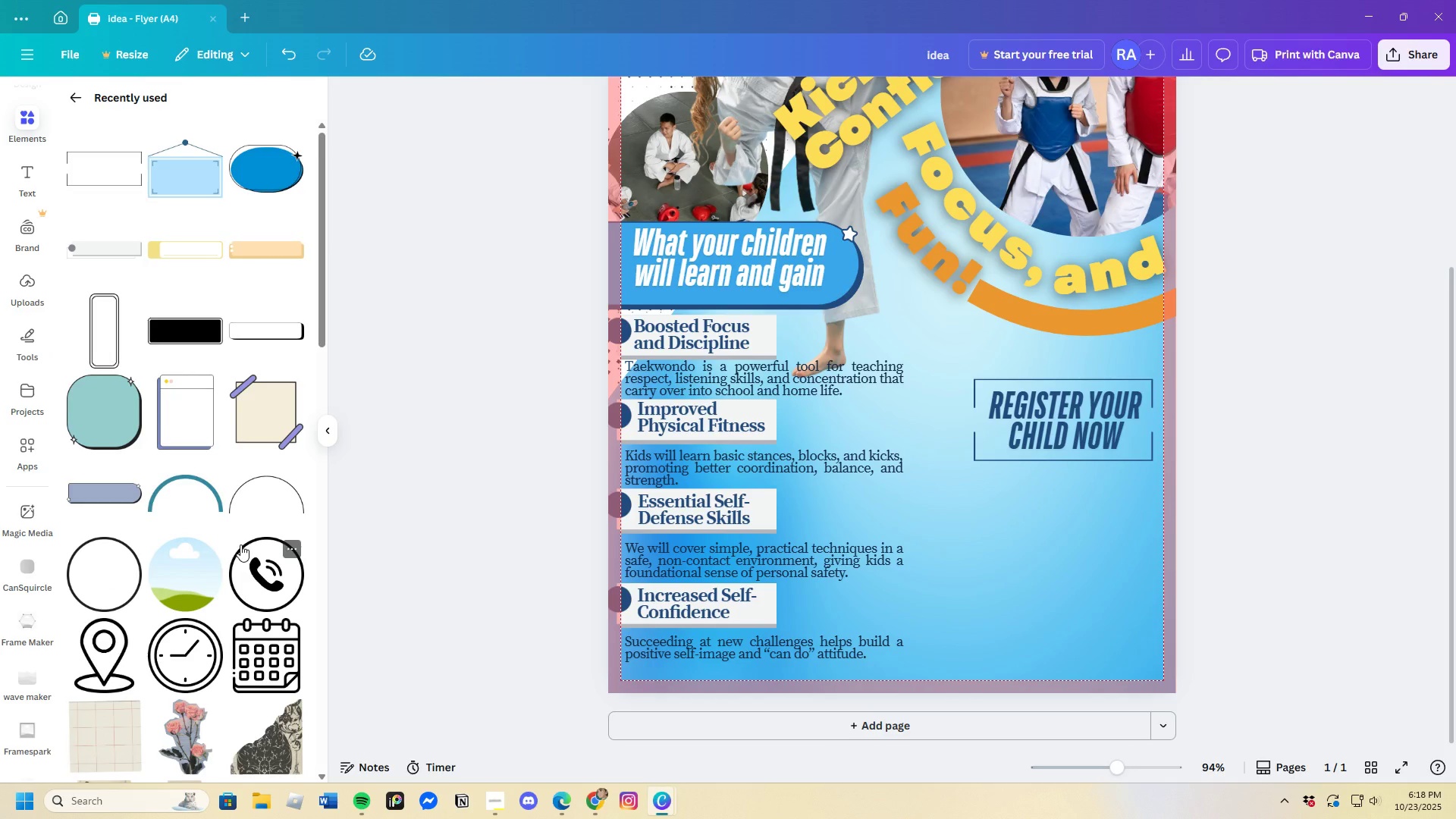 
scroll: coordinate [240, 544], scroll_direction: down, amount: 10.0
 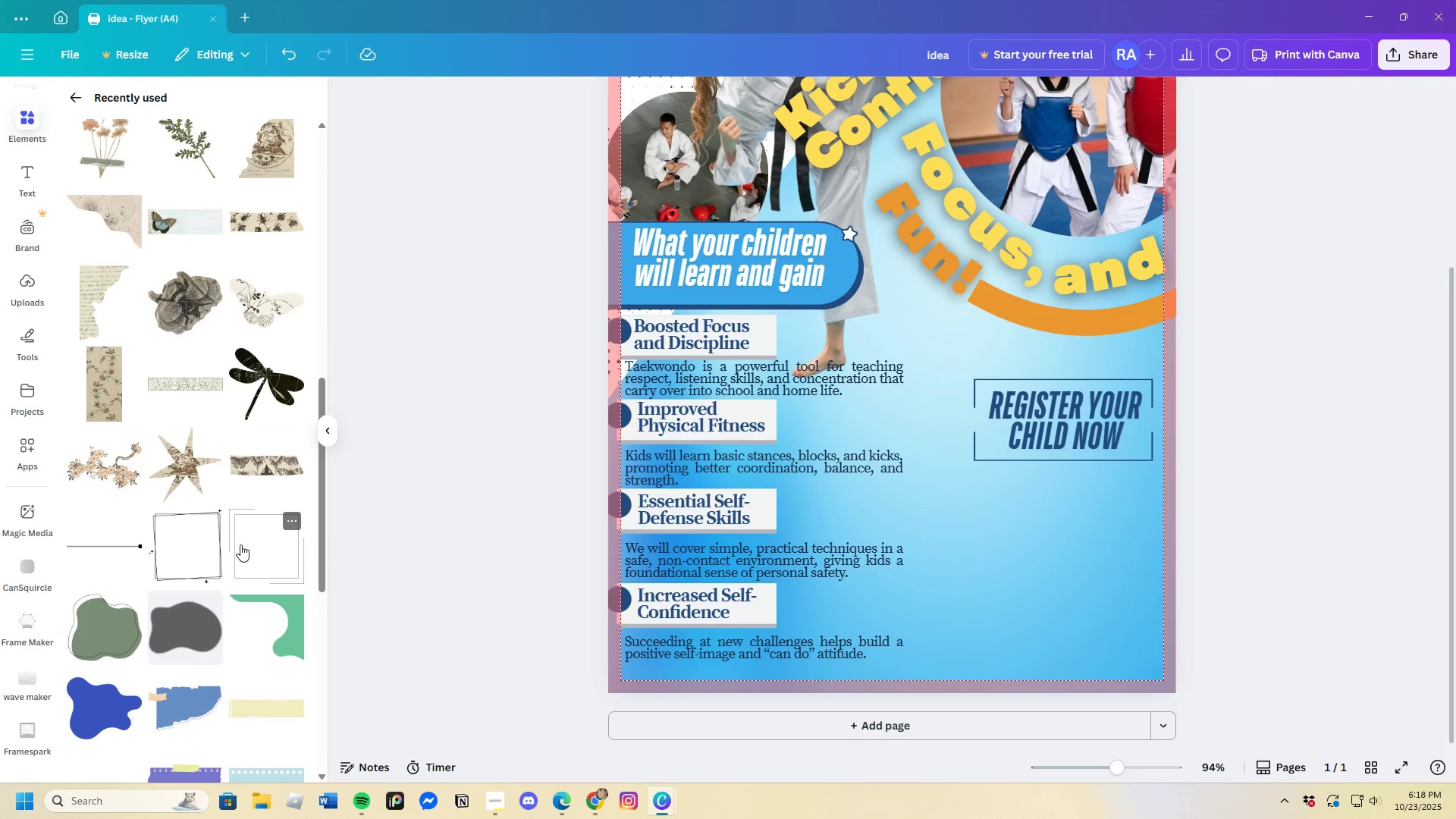 
scroll: coordinate [240, 544], scroll_direction: up, amount: 11.0
 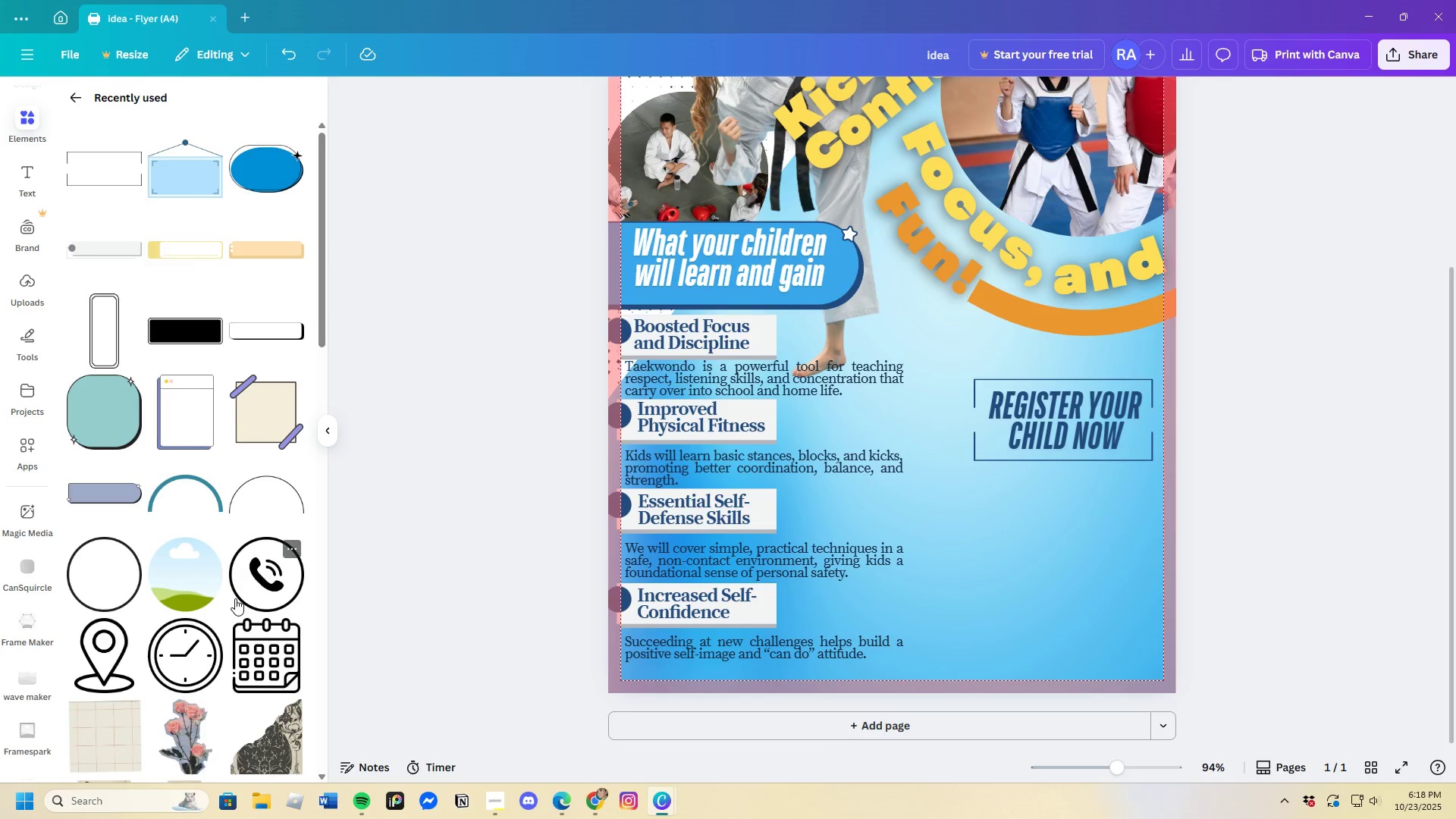 
scroll: coordinate [256, 628], scroll_direction: down, amount: 1.0
 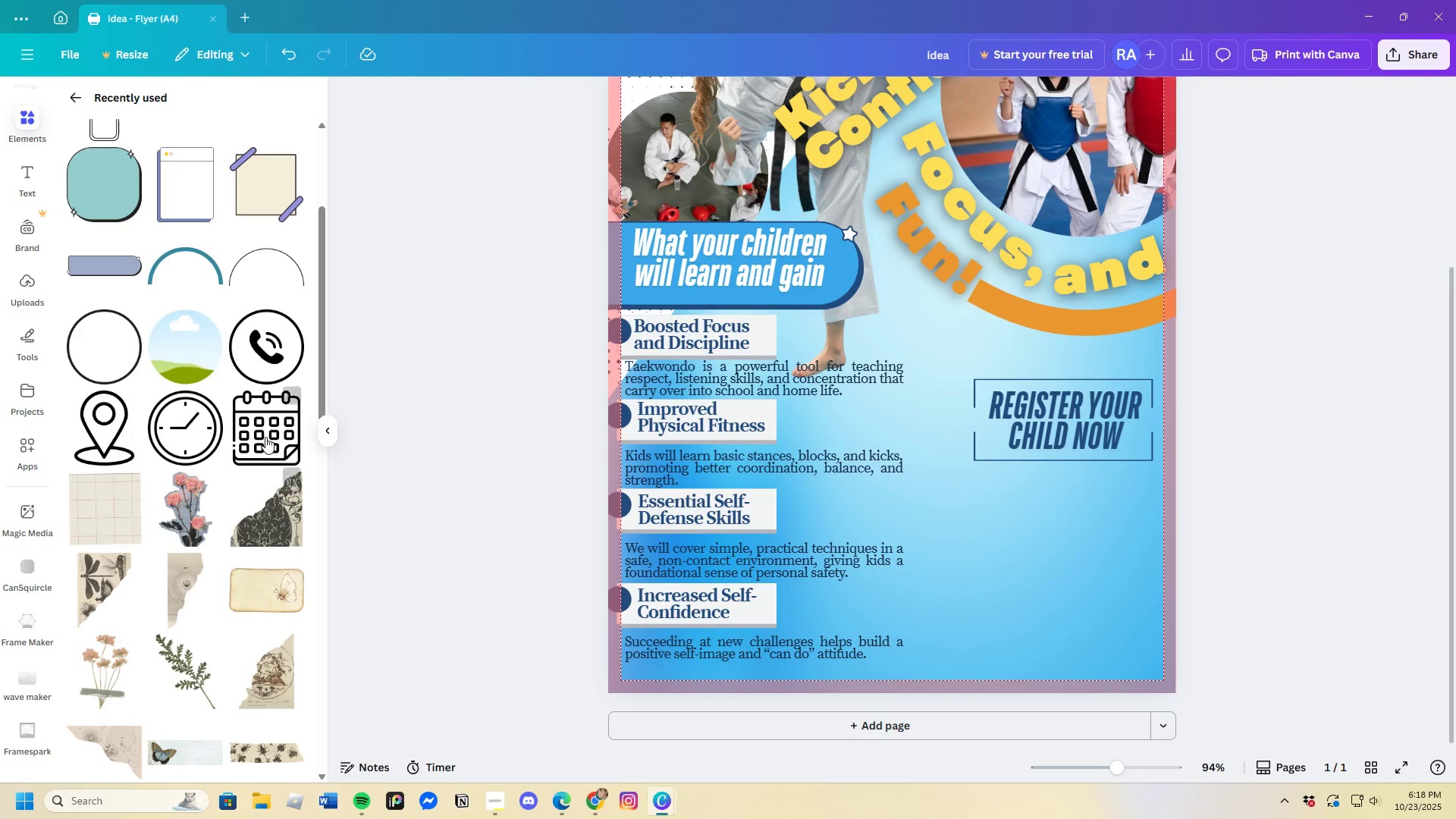 
left_click([265, 432])
 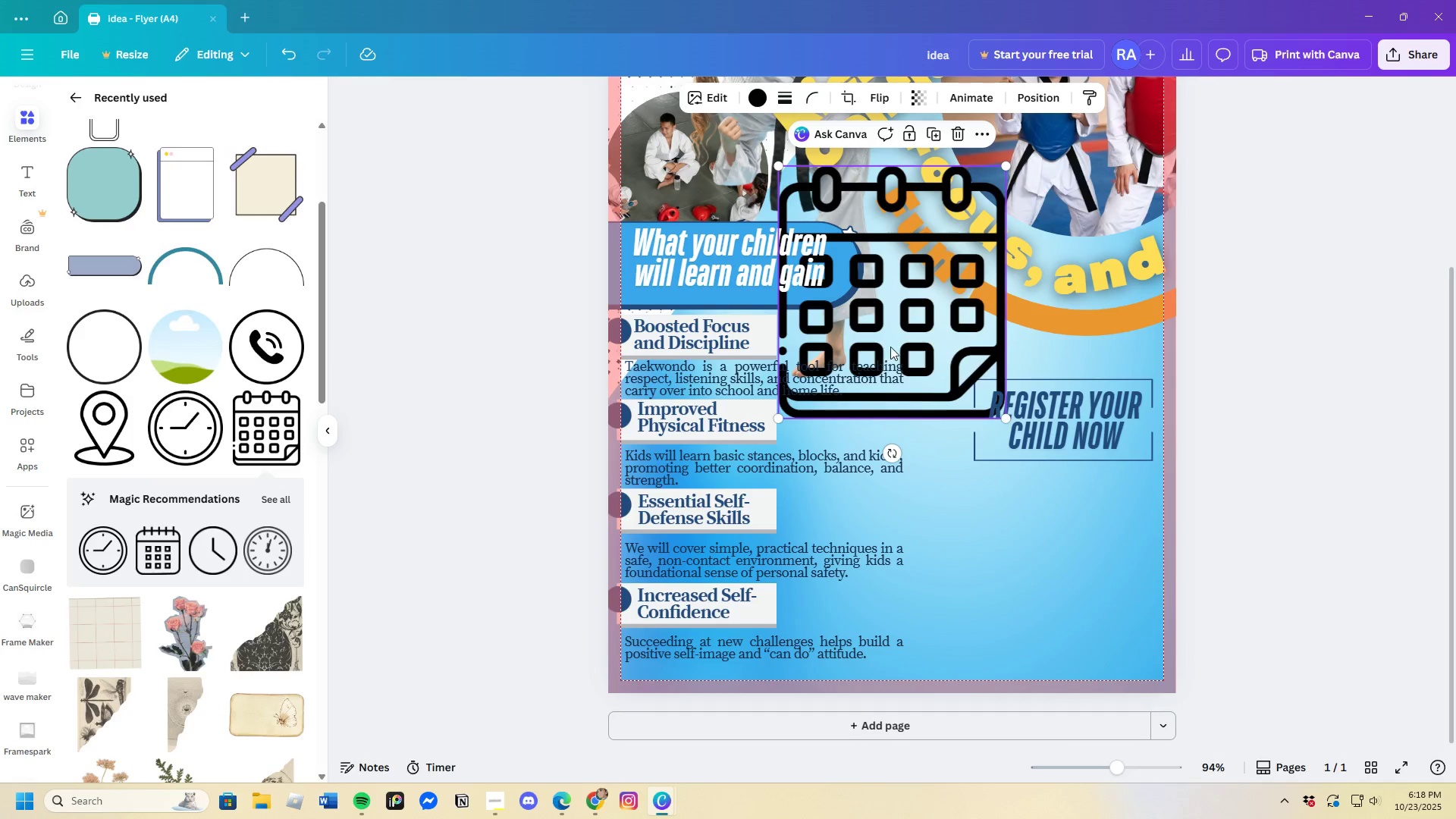 
left_click_drag(start_coordinate=[918, 336], to_coordinate=[1037, 620])
 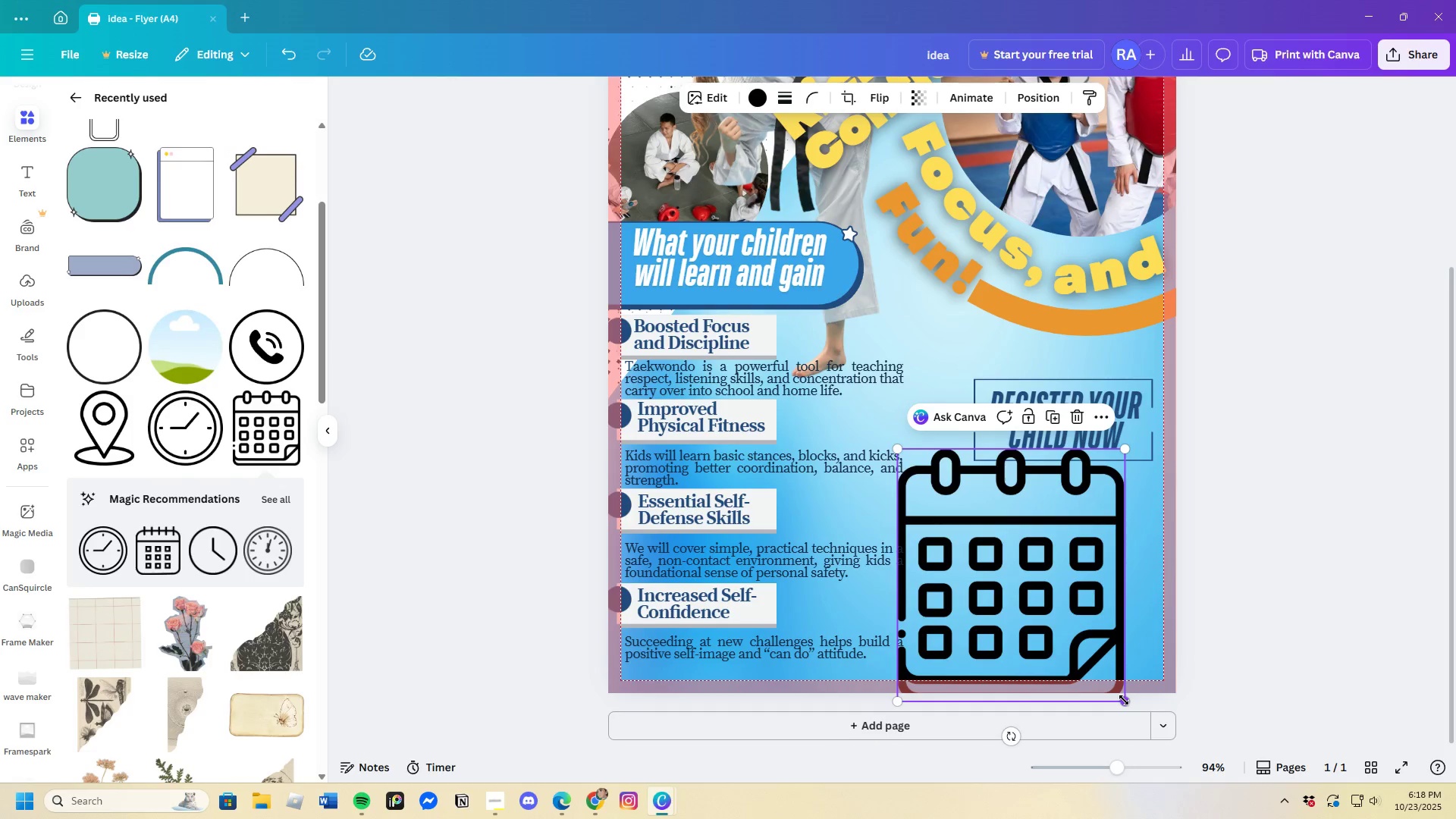 
left_click_drag(start_coordinate=[1125, 700], to_coordinate=[957, 504])
 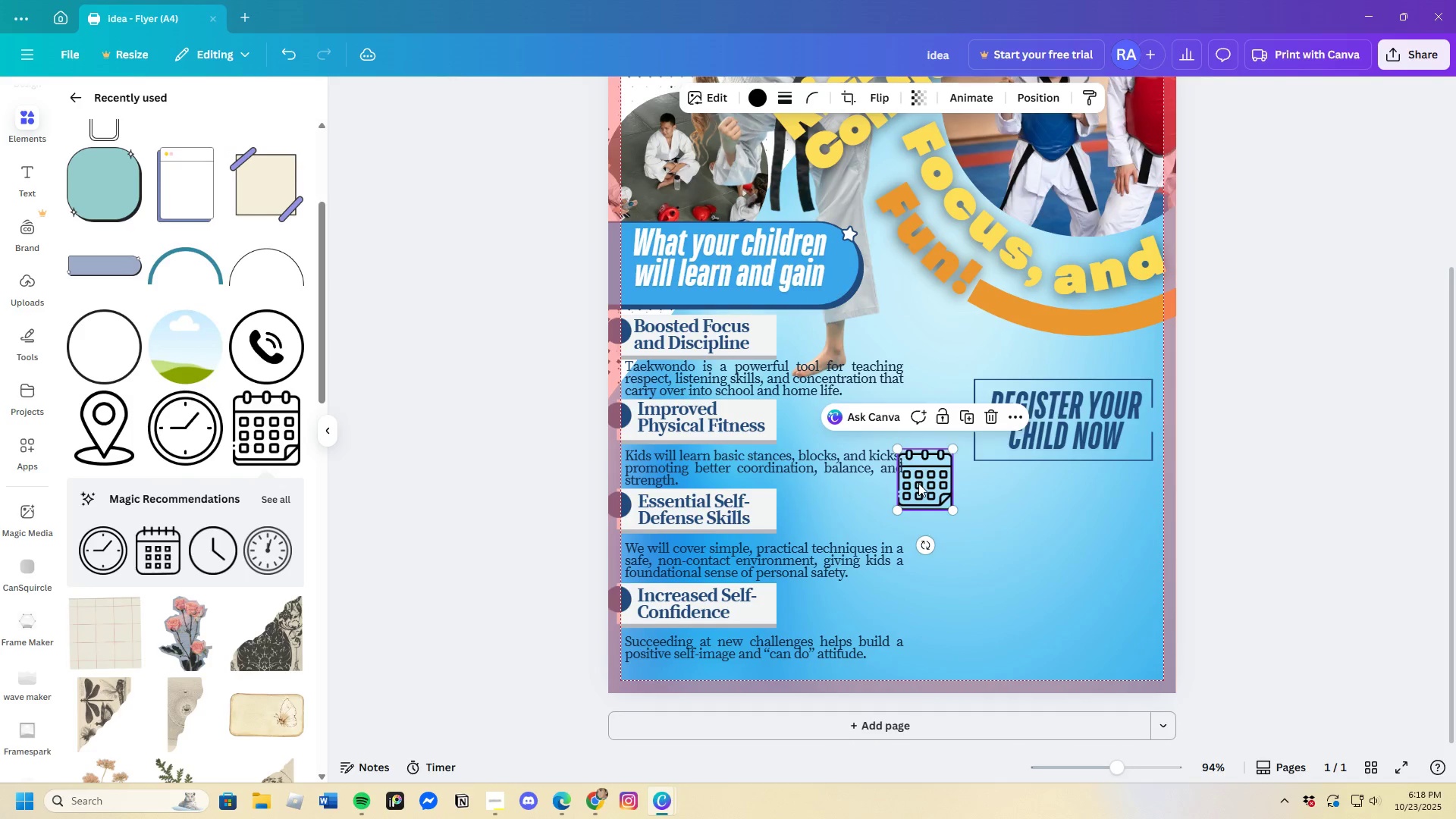 
left_click_drag(start_coordinate=[921, 485], to_coordinate=[983, 604])
 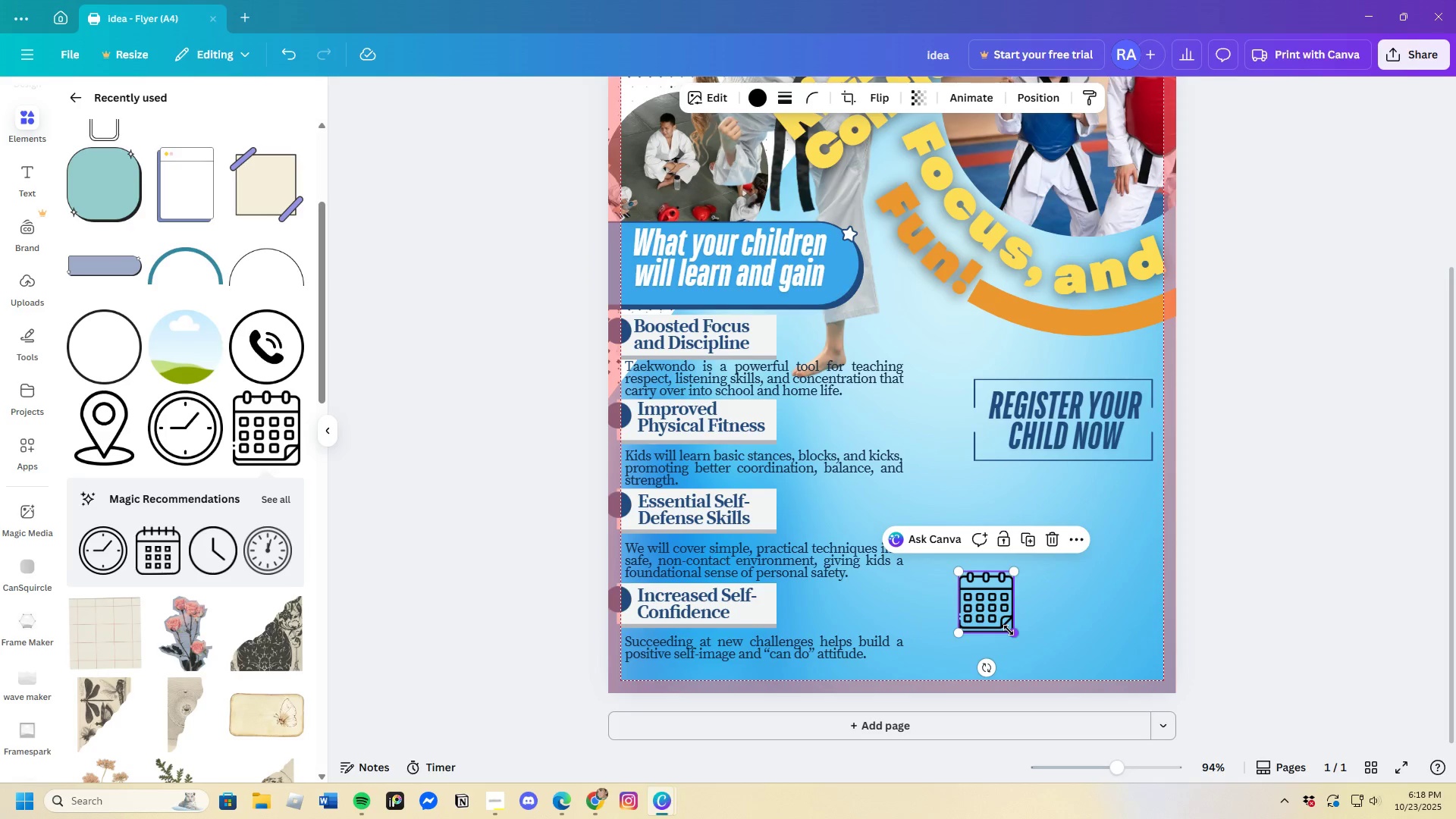 
left_click_drag(start_coordinate=[1009, 630], to_coordinate=[972, 602])
 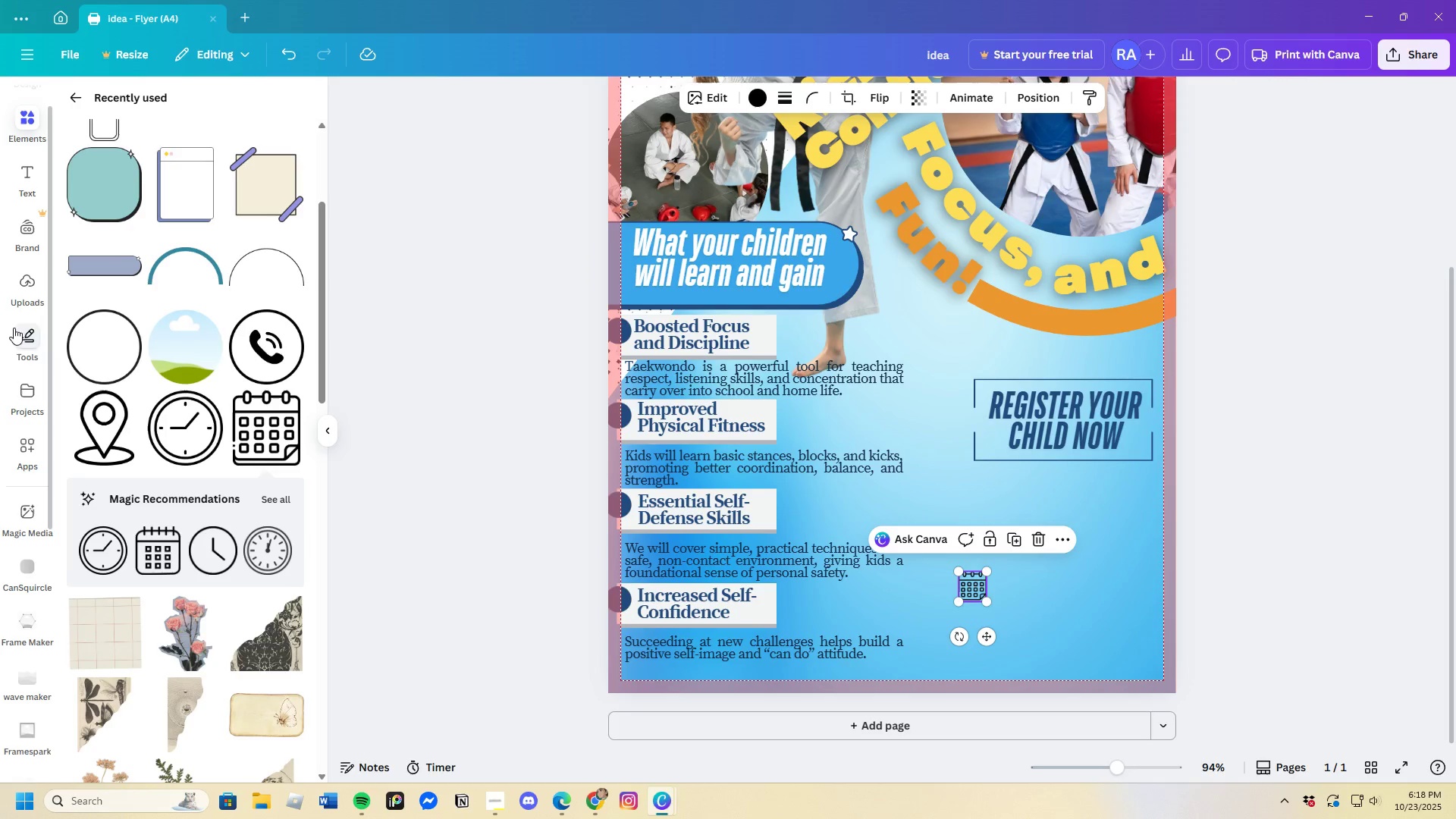 
left_click([17, 284])
 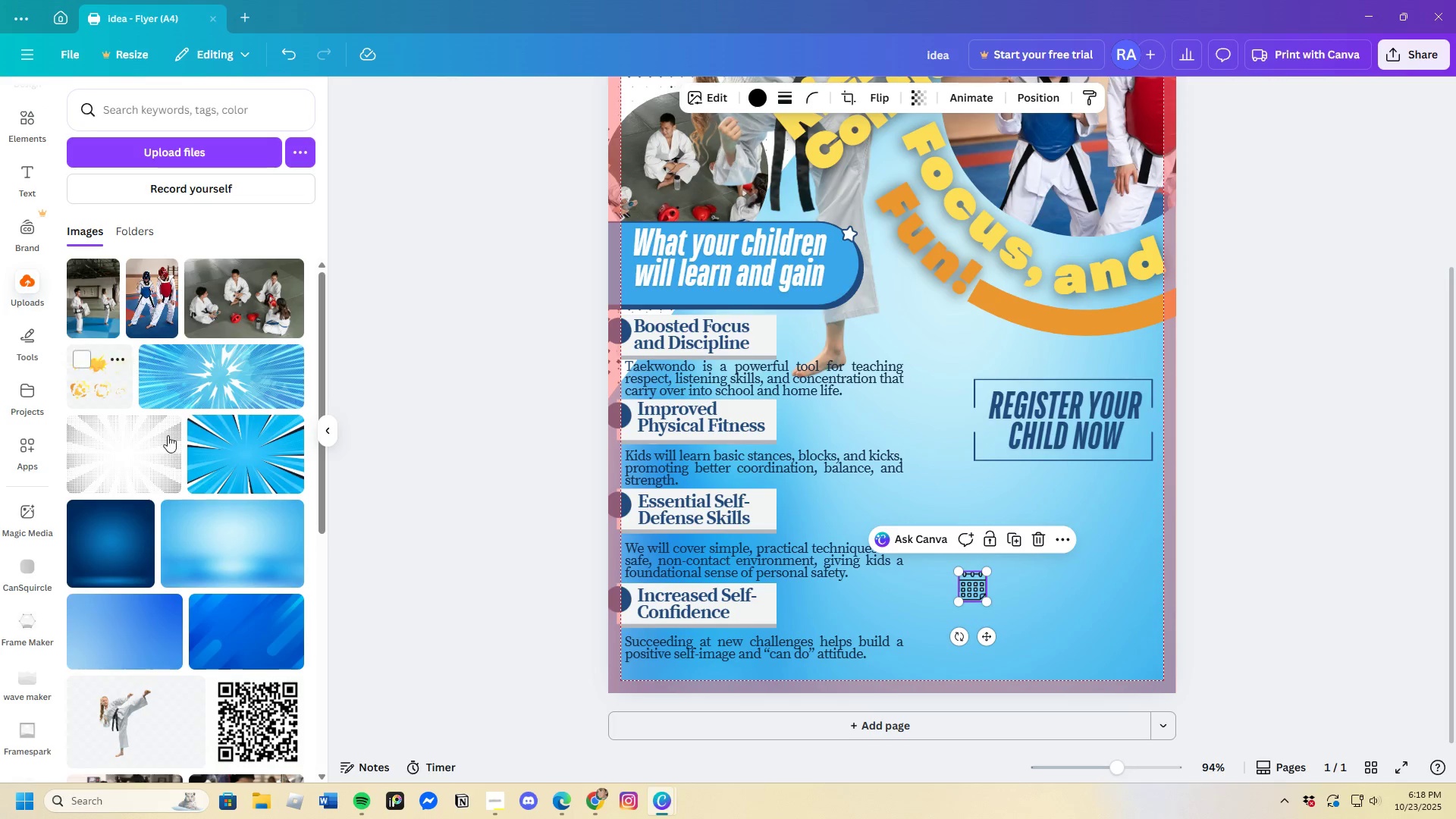 
scroll: coordinate [229, 596], scroll_direction: down, amount: 2.0
 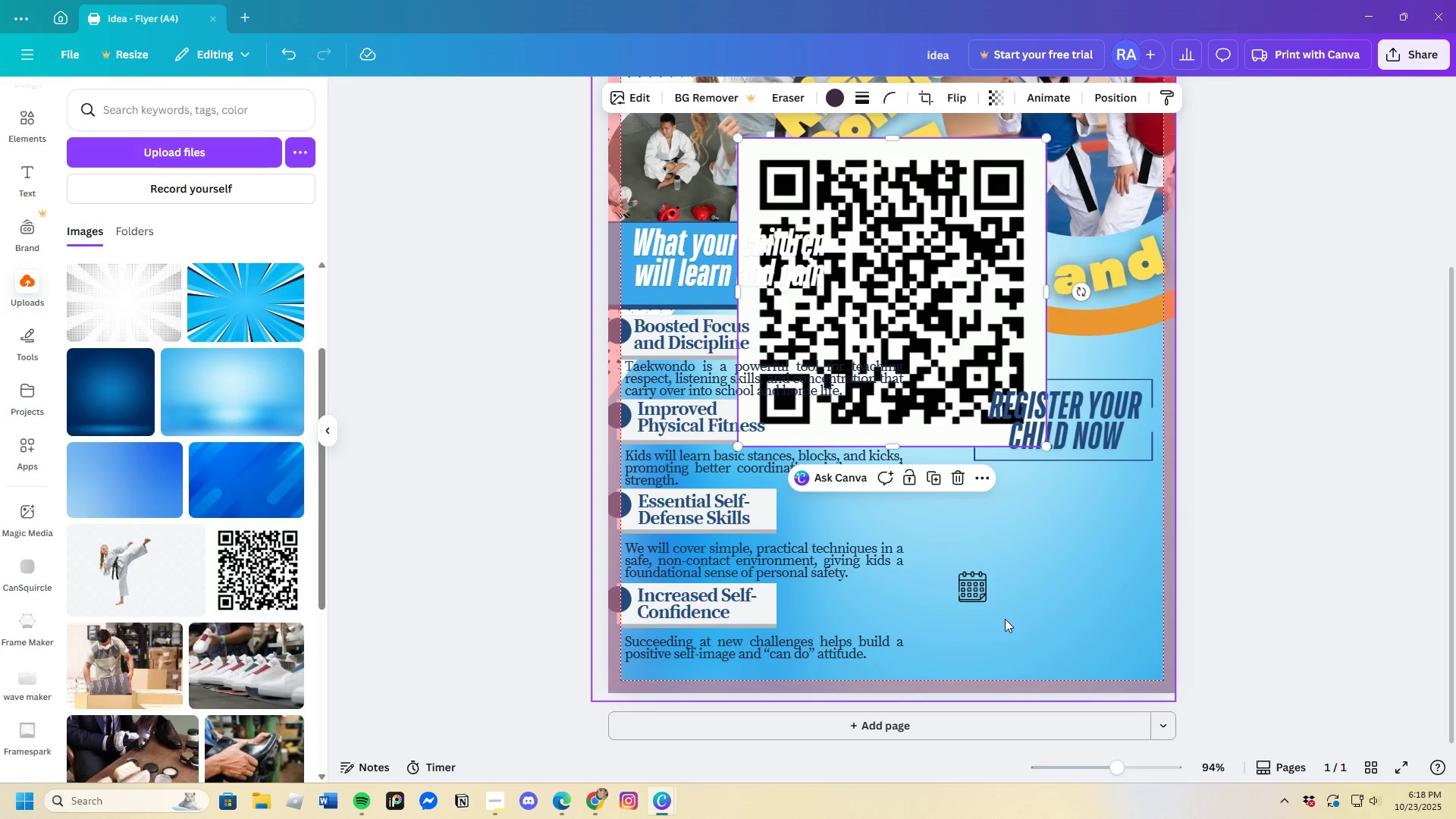 
left_click([972, 591])
 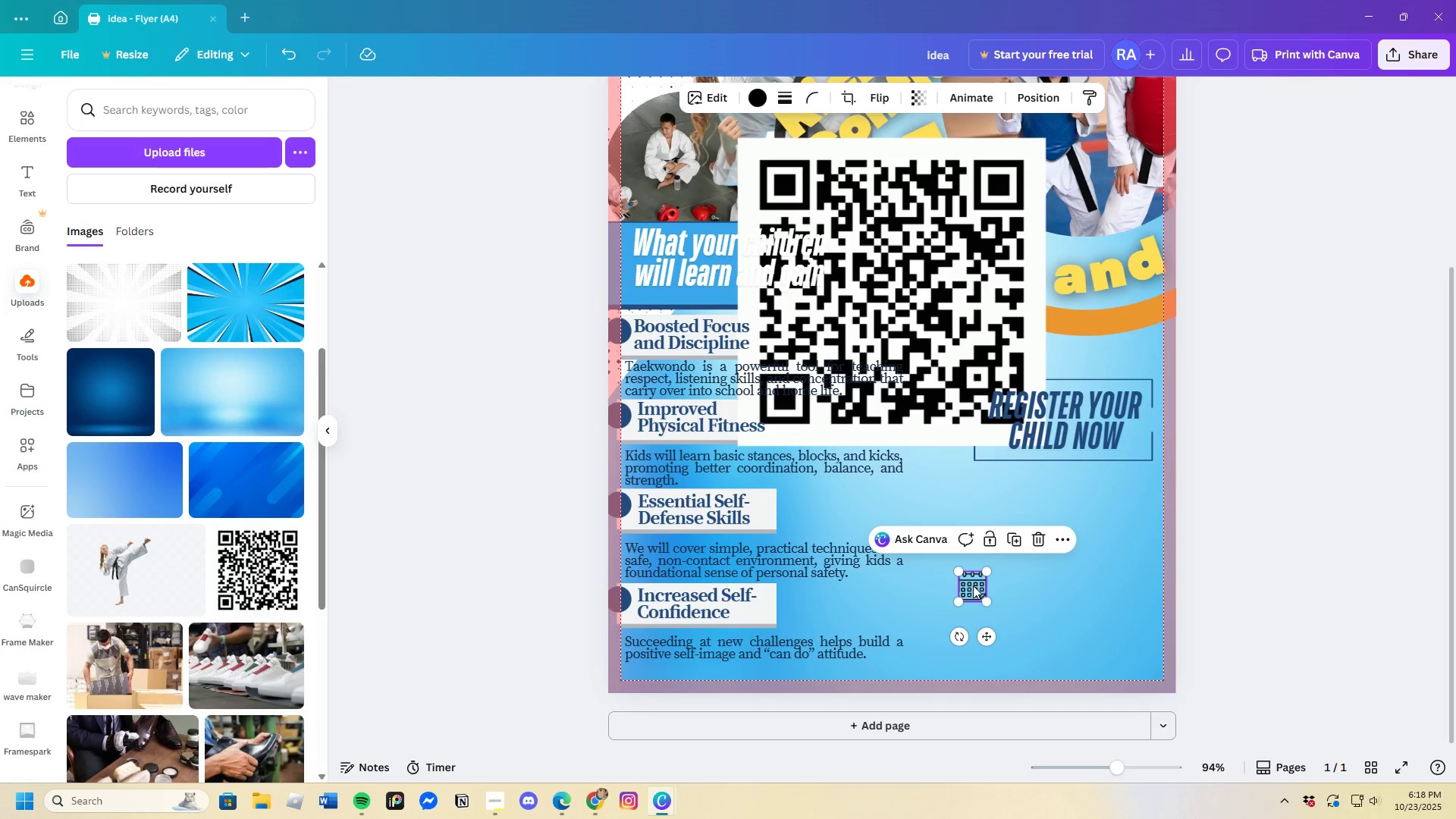 
left_click_drag(start_coordinate=[973, 585], to_coordinate=[977, 610])
 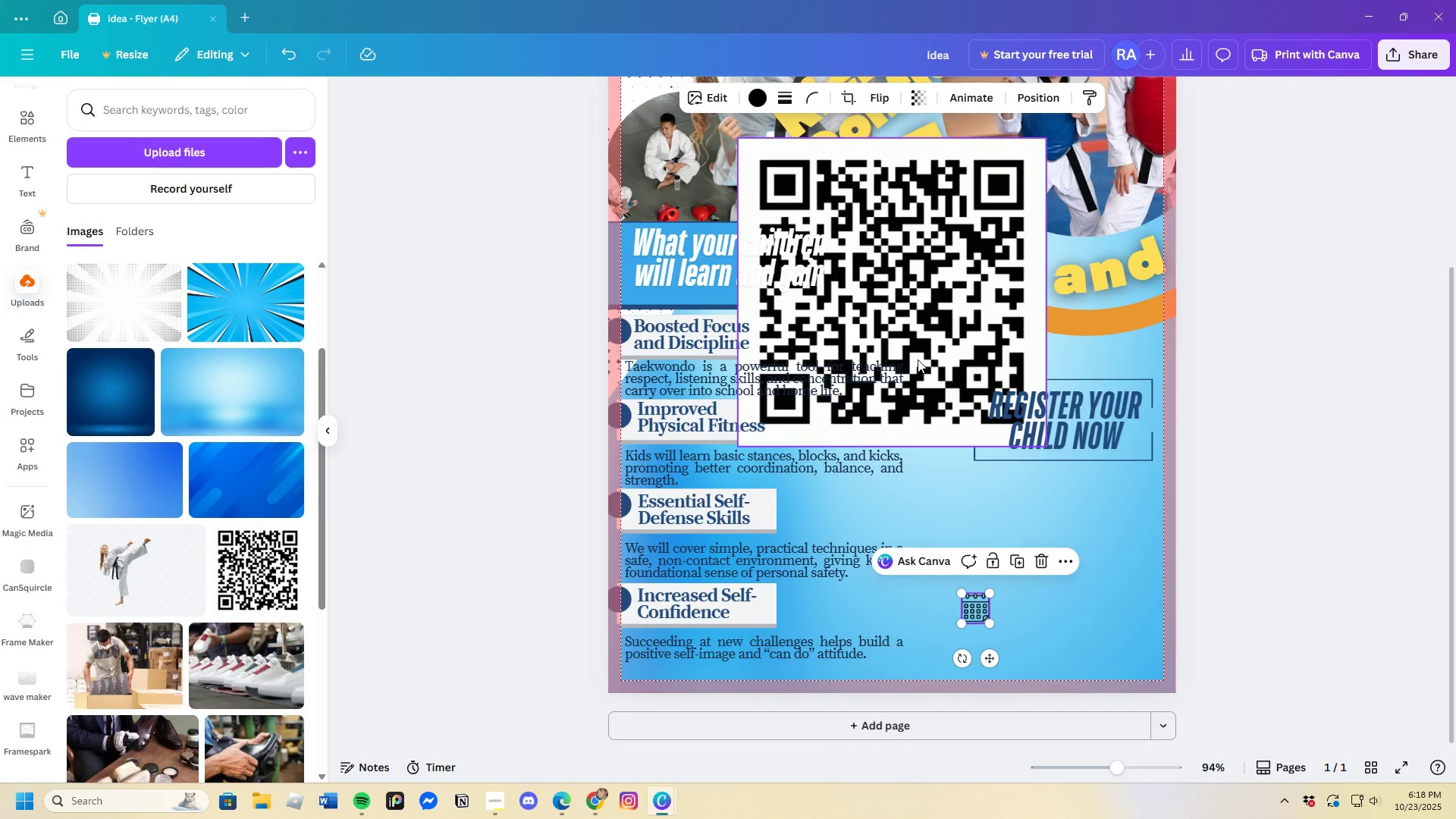 
left_click_drag(start_coordinate=[919, 359], to_coordinate=[1053, 559])
 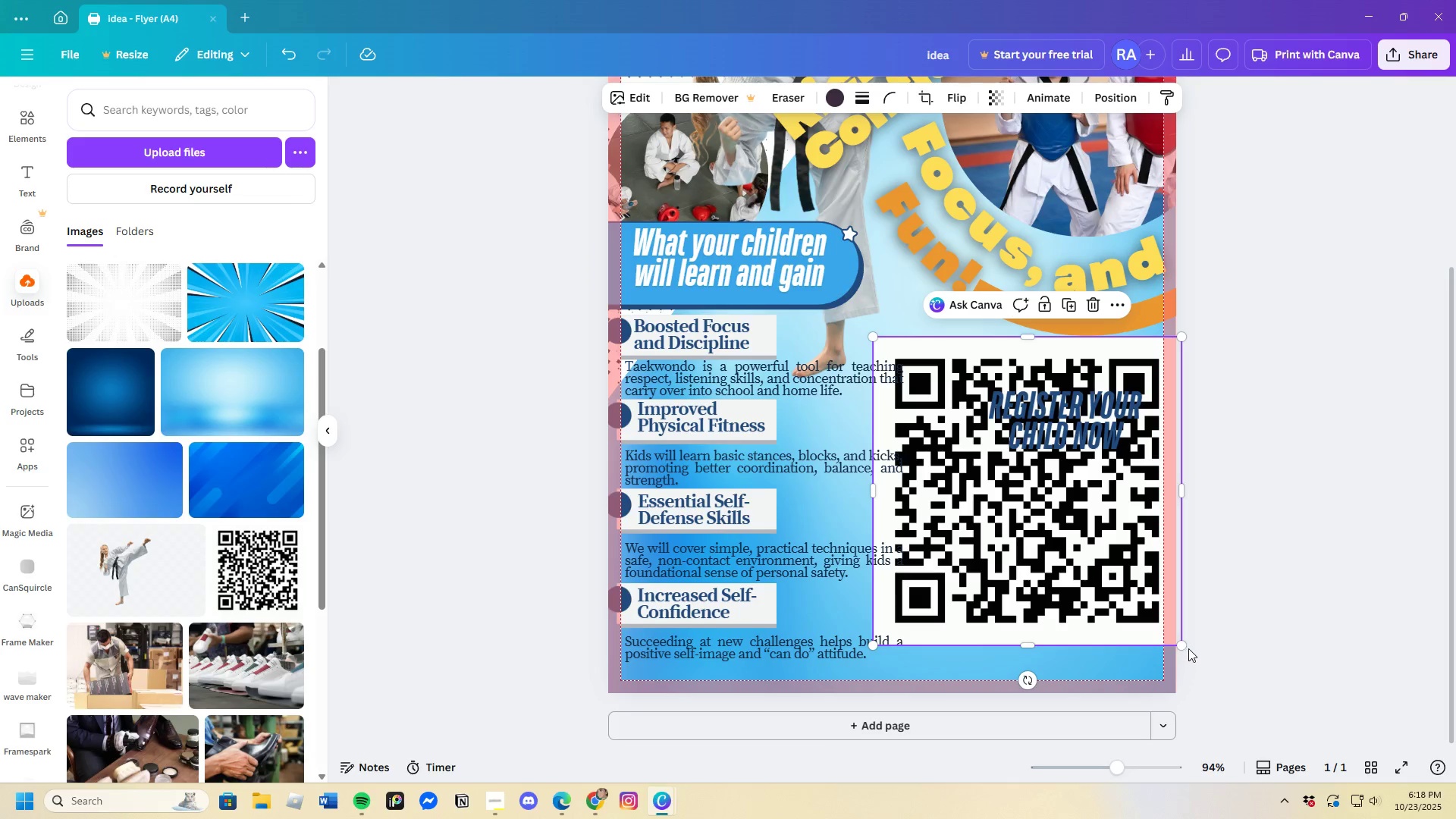 
left_click_drag(start_coordinate=[1186, 645], to_coordinate=[956, 490])
 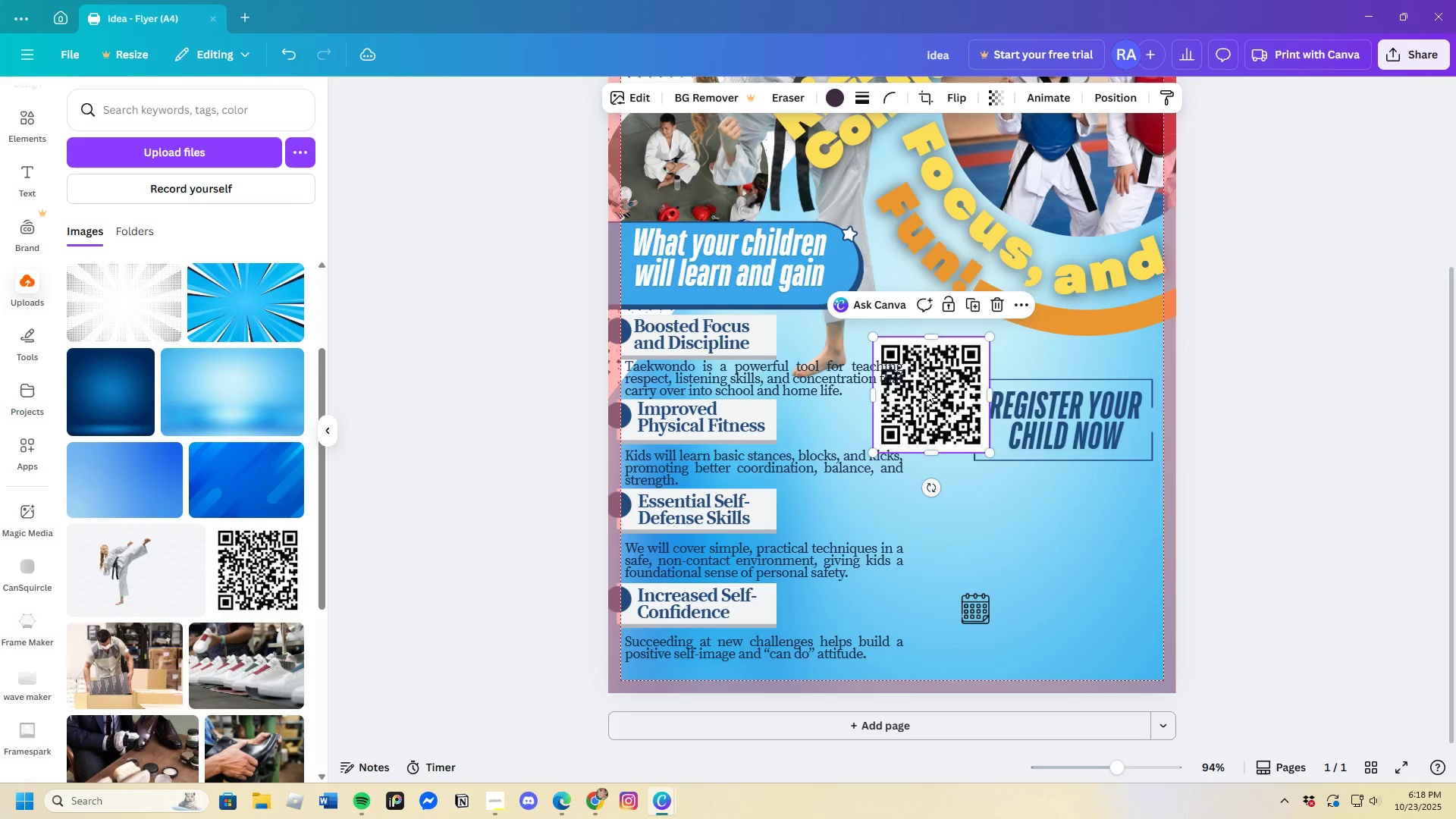 
left_click_drag(start_coordinate=[927, 389], to_coordinate=[1067, 519])
 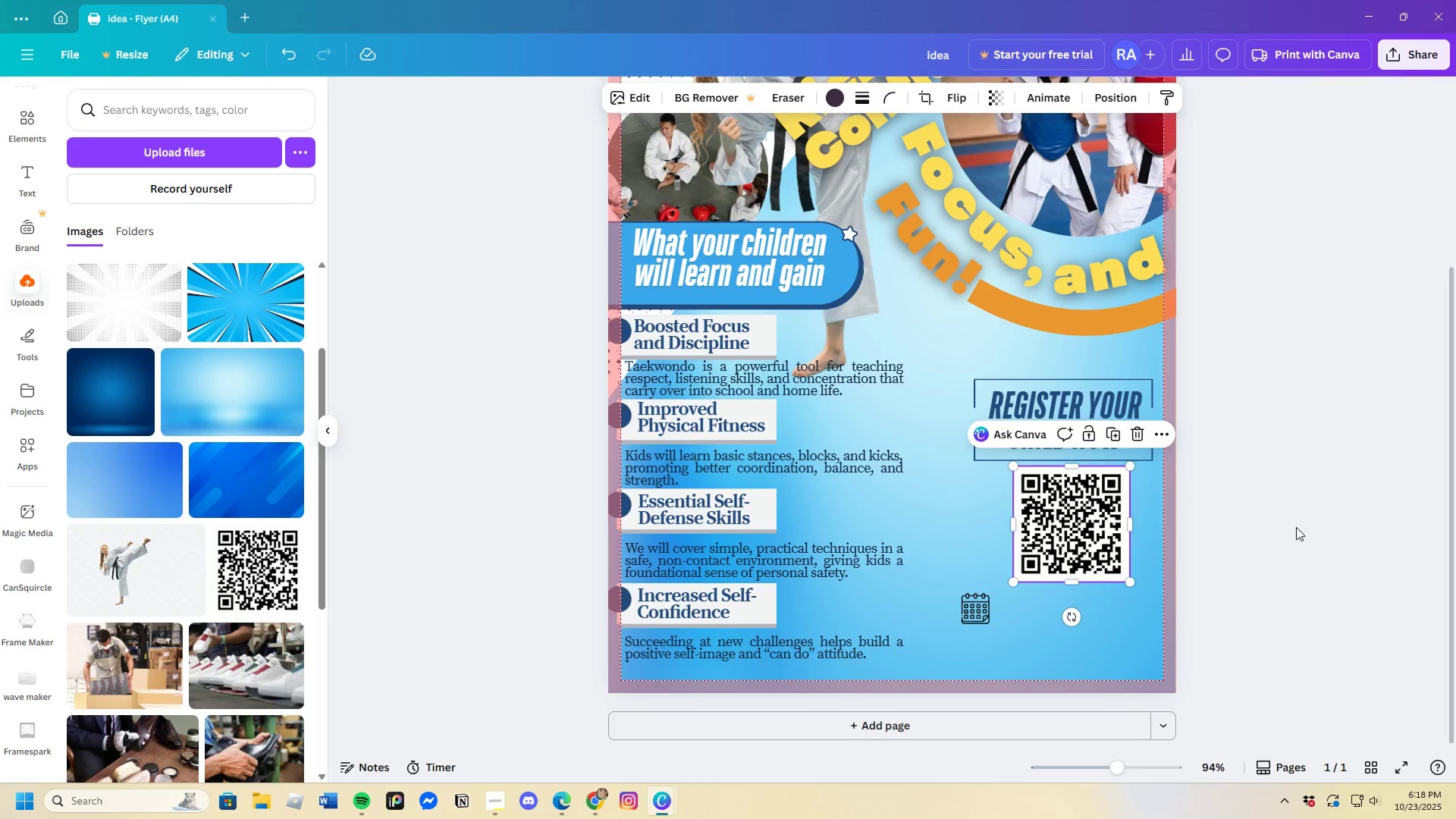 
left_click([1296, 527])
 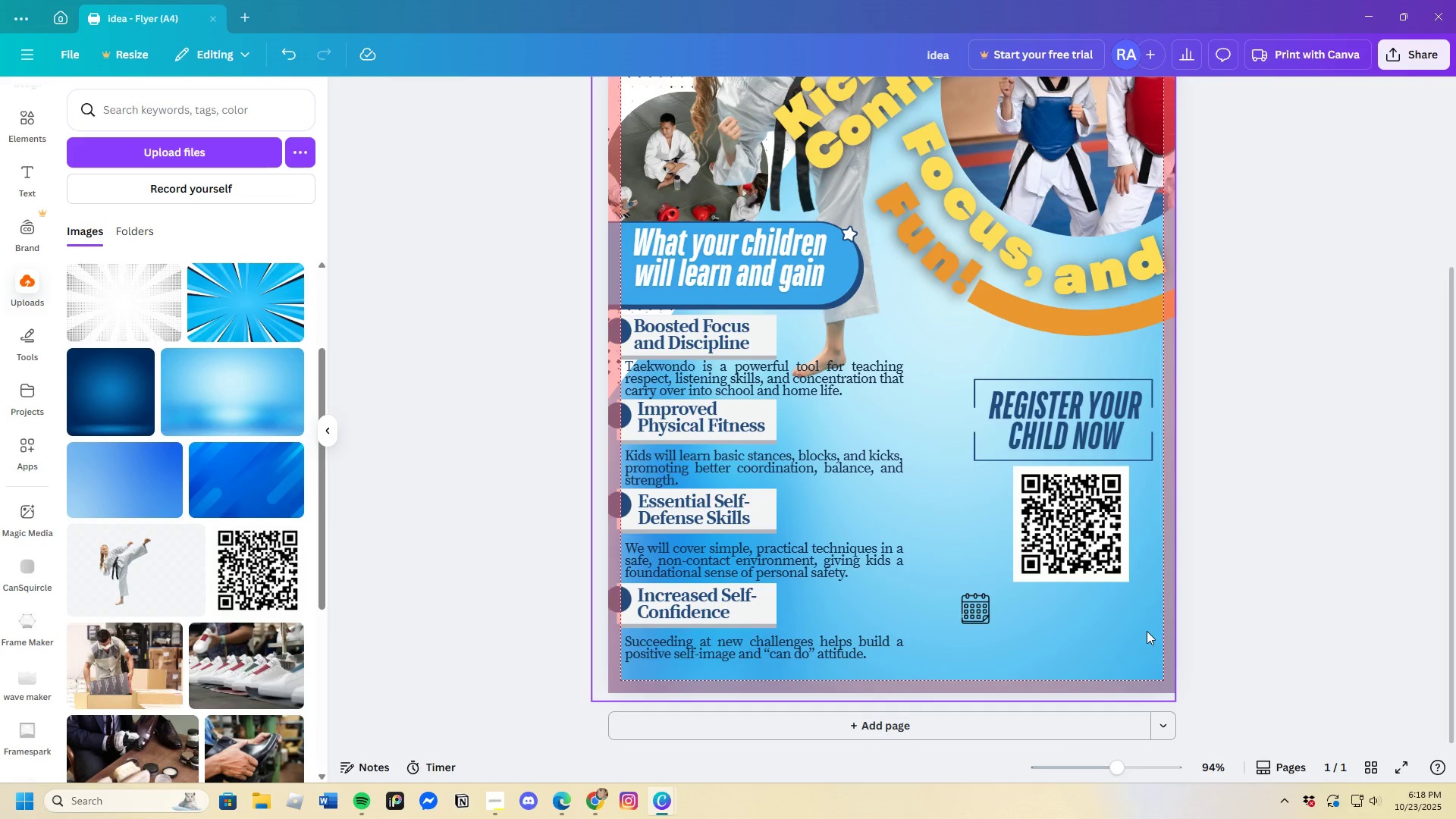 
scroll: coordinate [1144, 627], scroll_direction: down, amount: 1.0
 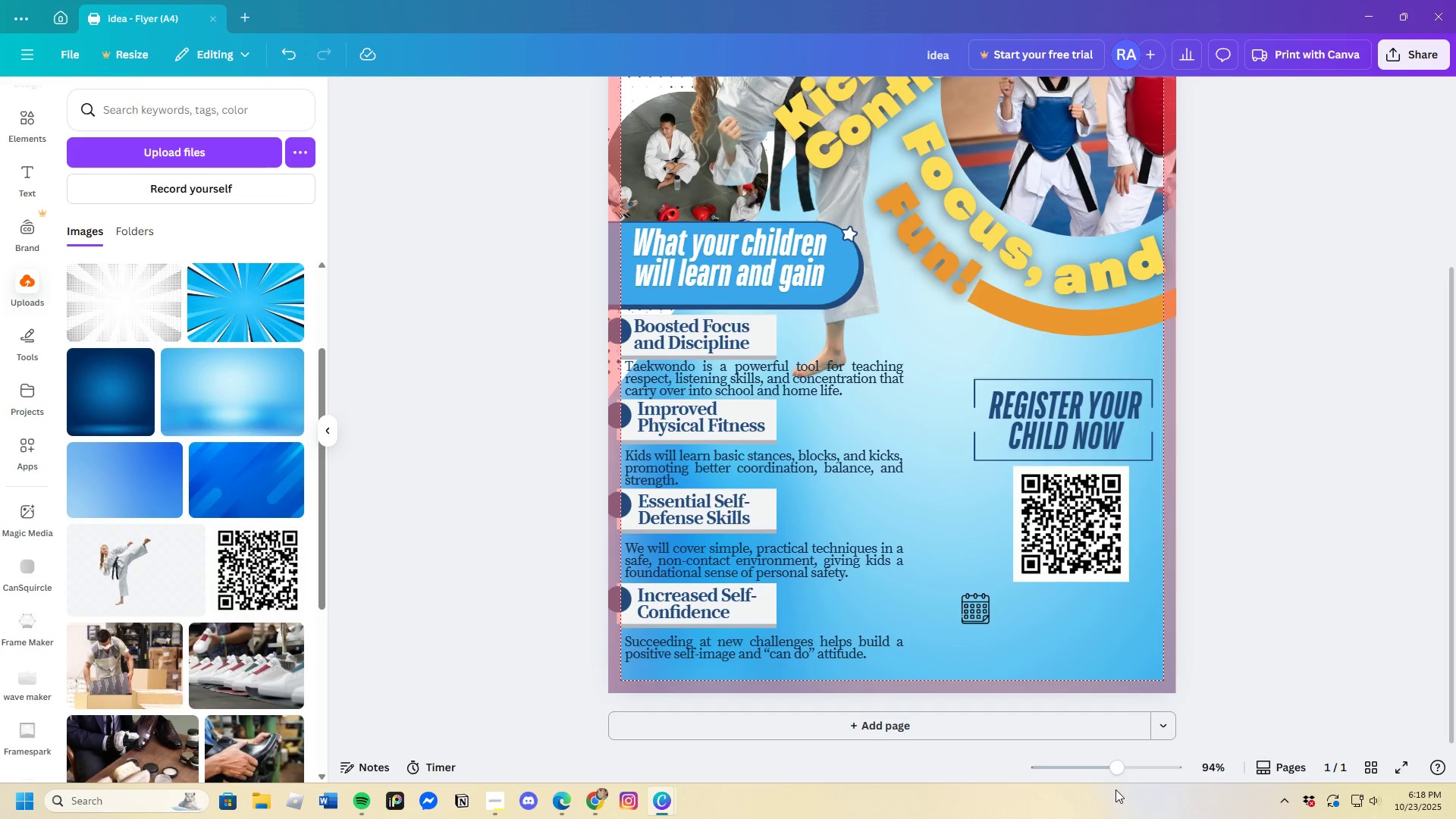 
scroll: coordinate [842, 584], scroll_direction: up, amount: 6.0
 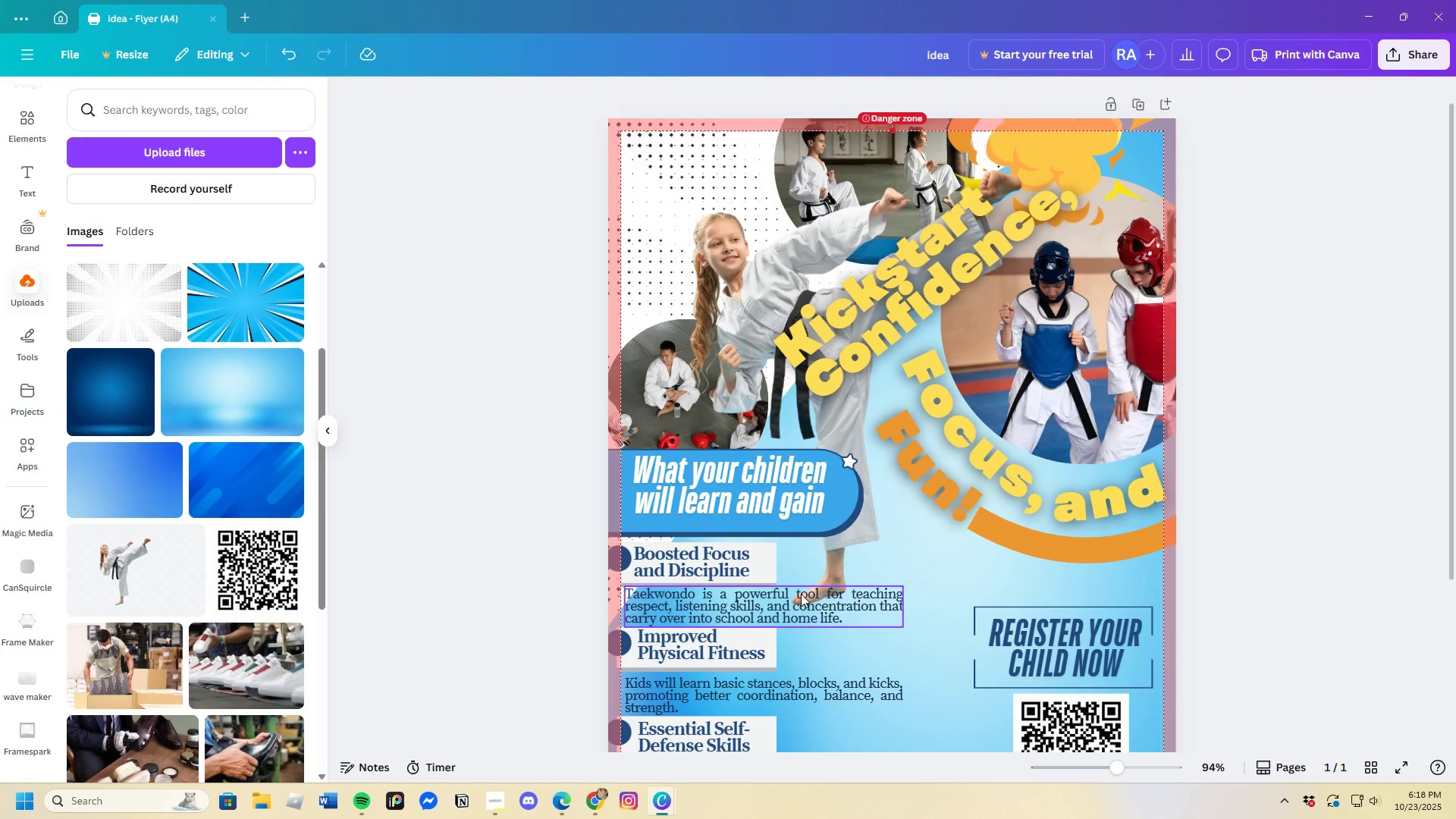 
scroll: coordinate [801, 594], scroll_direction: down, amount: 4.0
 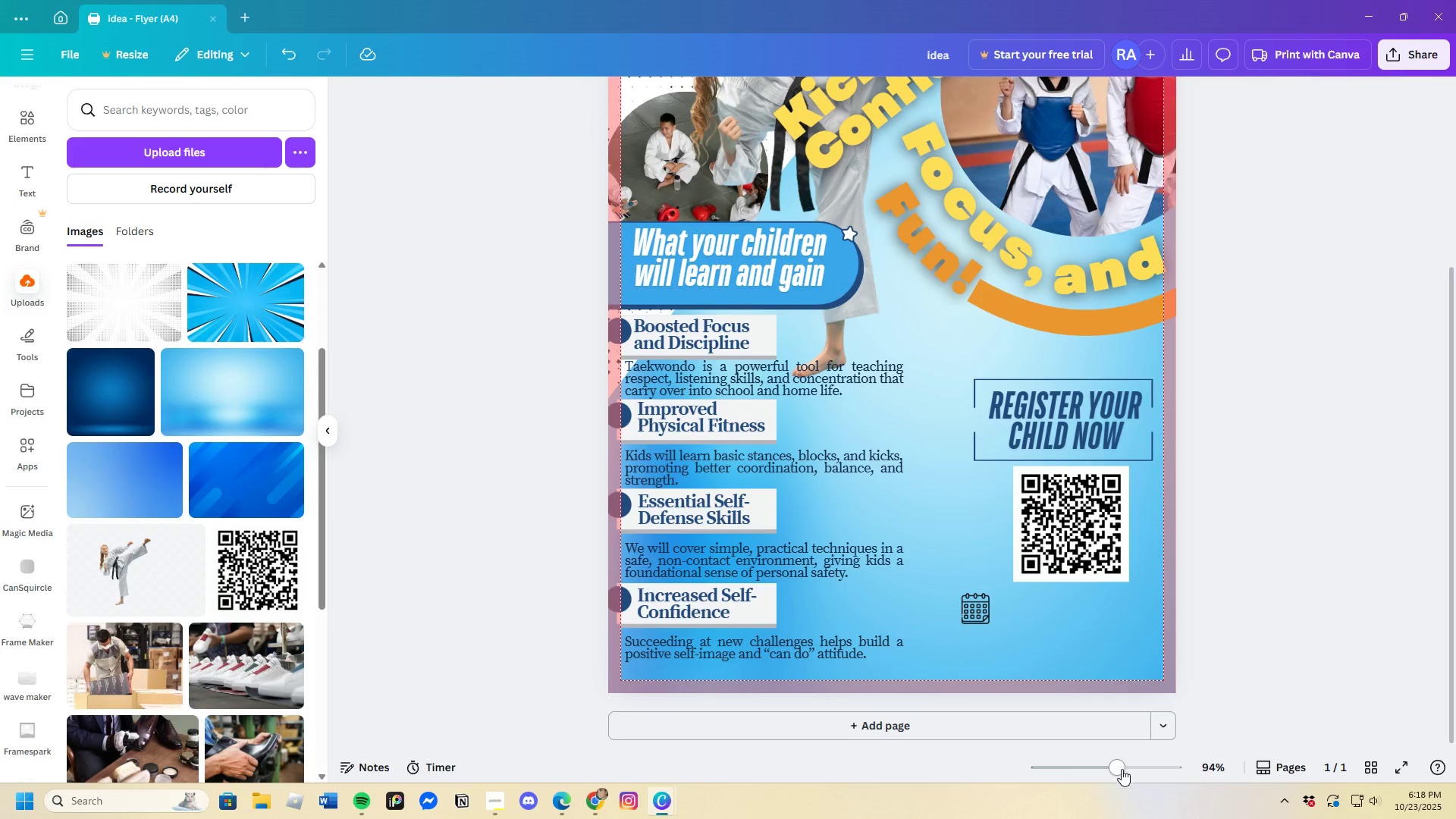 
left_click_drag(start_coordinate=[1122, 769], to_coordinate=[1133, 771])
 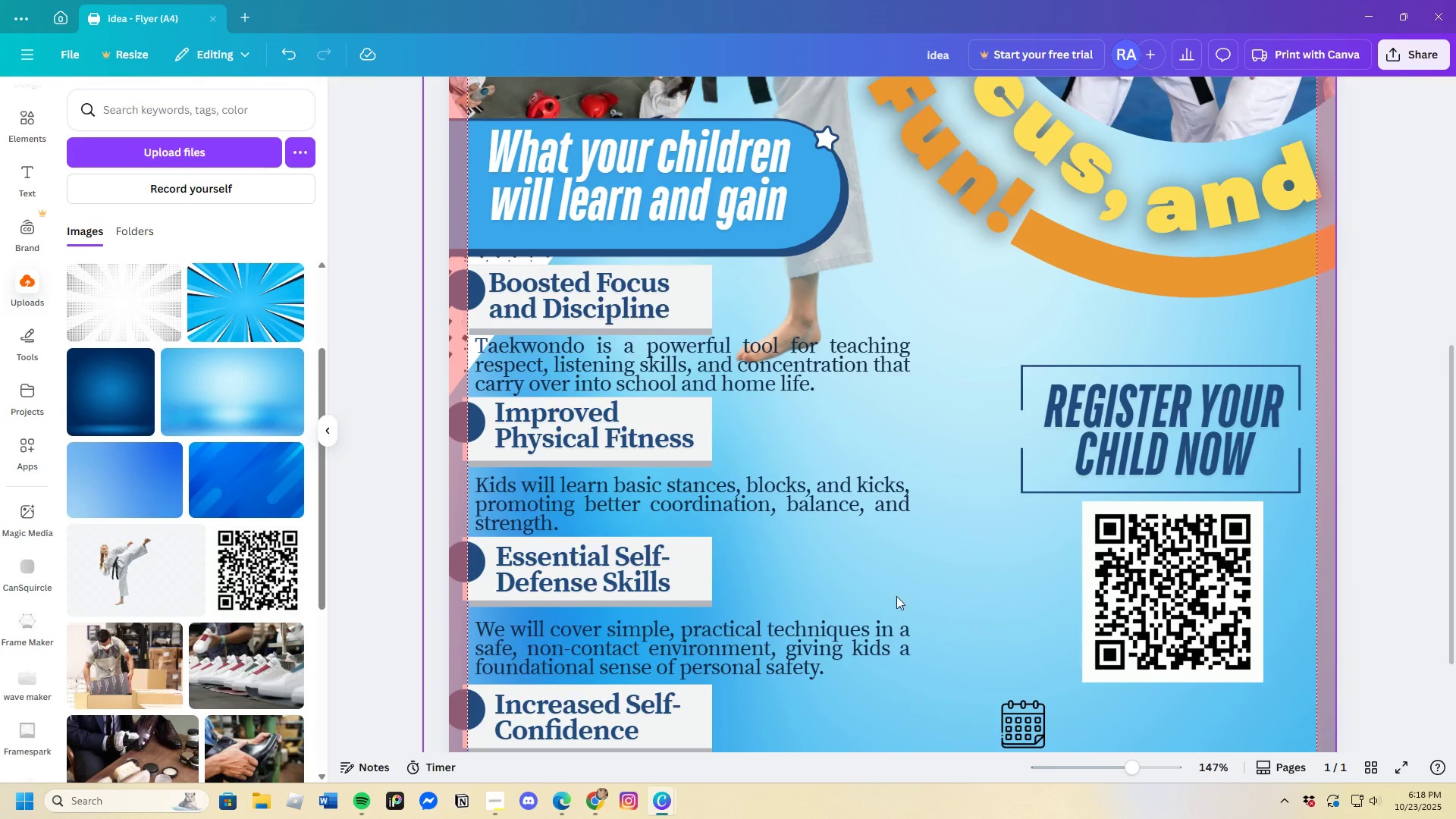 
scroll: coordinate [892, 591], scroll_direction: down, amount: 4.0
 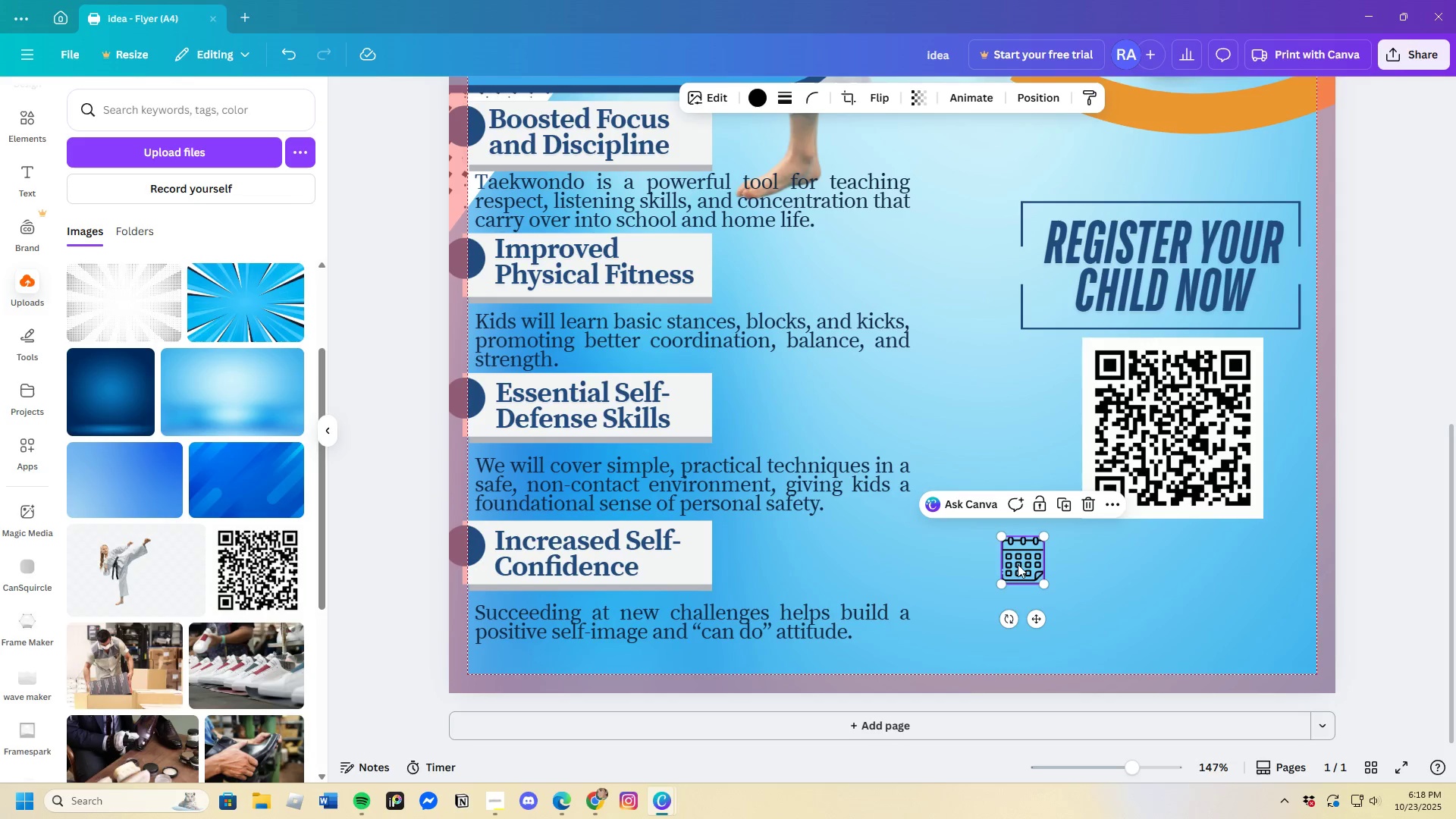 
left_click_drag(start_coordinate=[1021, 558], to_coordinate=[984, 557])
 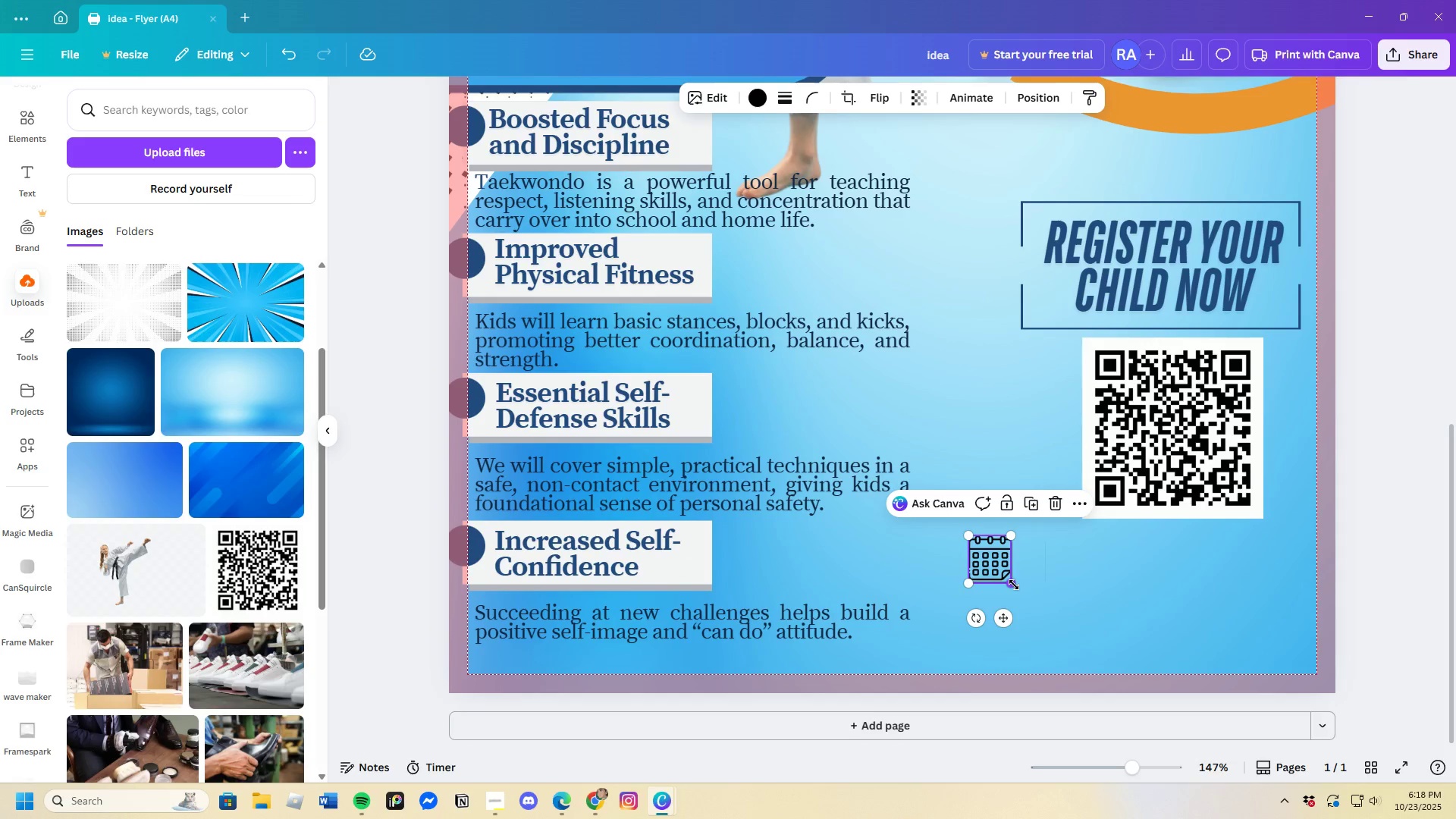 
left_click_drag(start_coordinate=[1014, 585], to_coordinate=[1002, 579])
 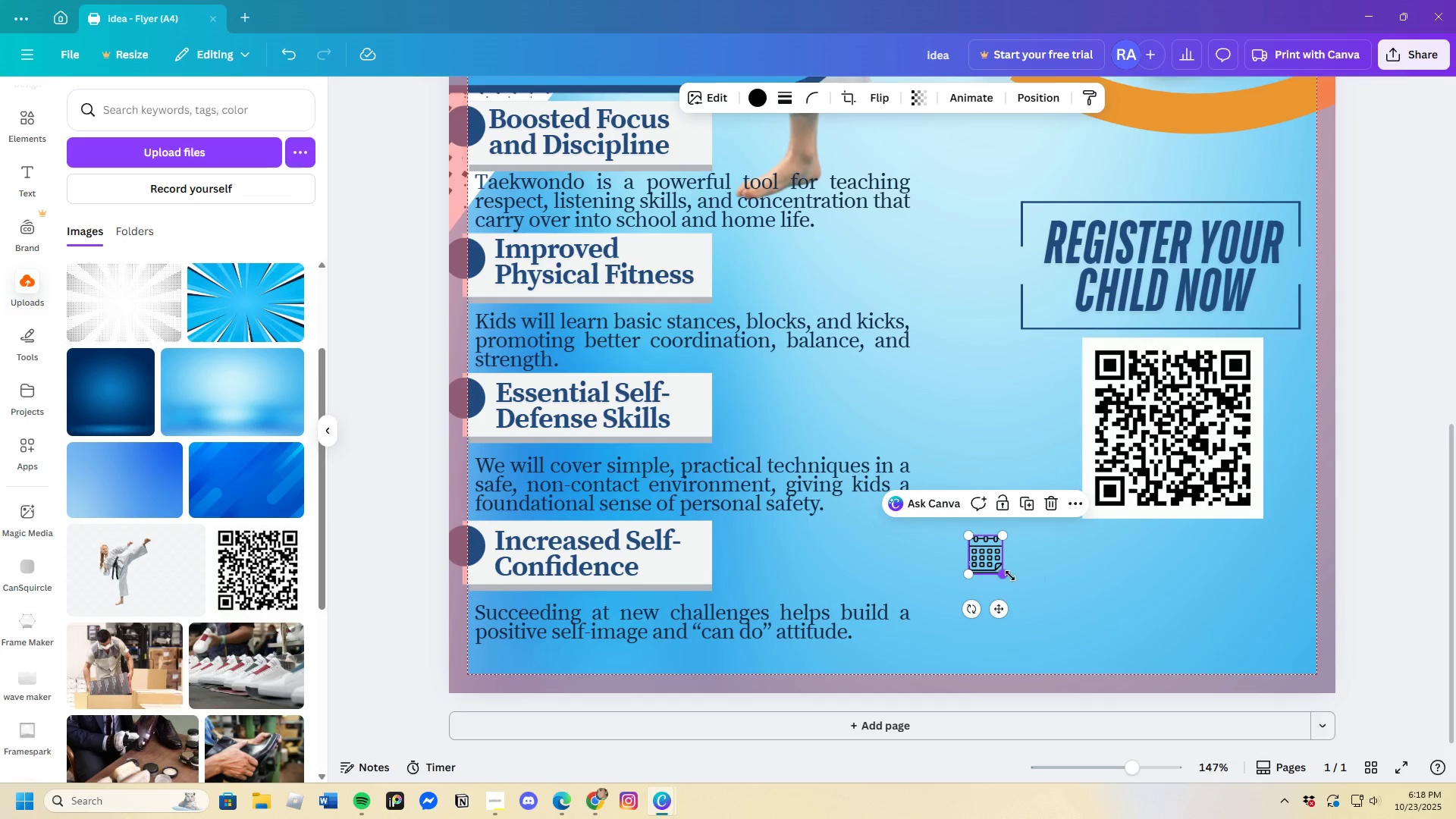 
scroll: coordinate [1020, 585], scroll_direction: up, amount: 5.0
 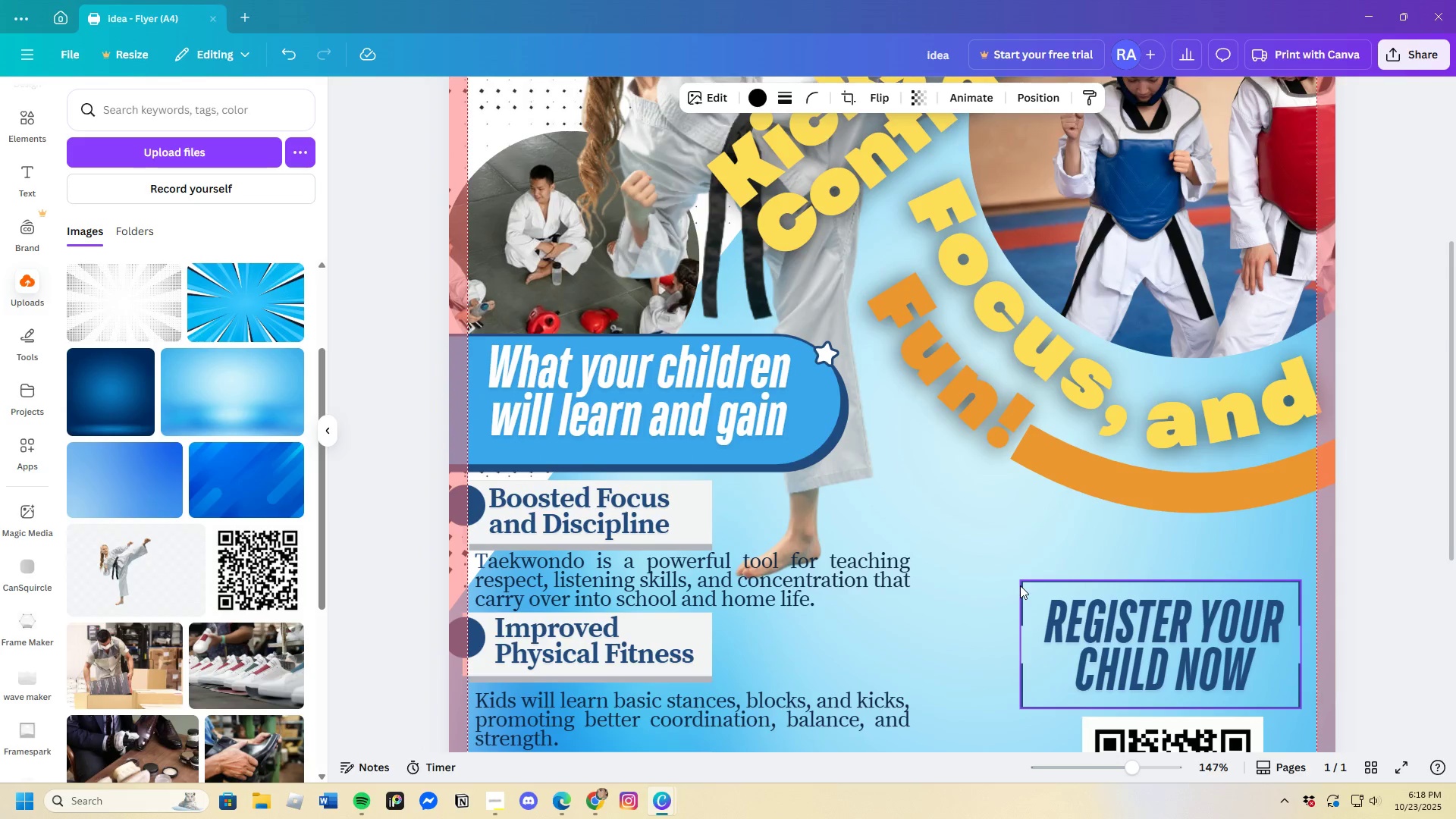 
scroll: coordinate [1019, 583], scroll_direction: down, amount: 6.0
 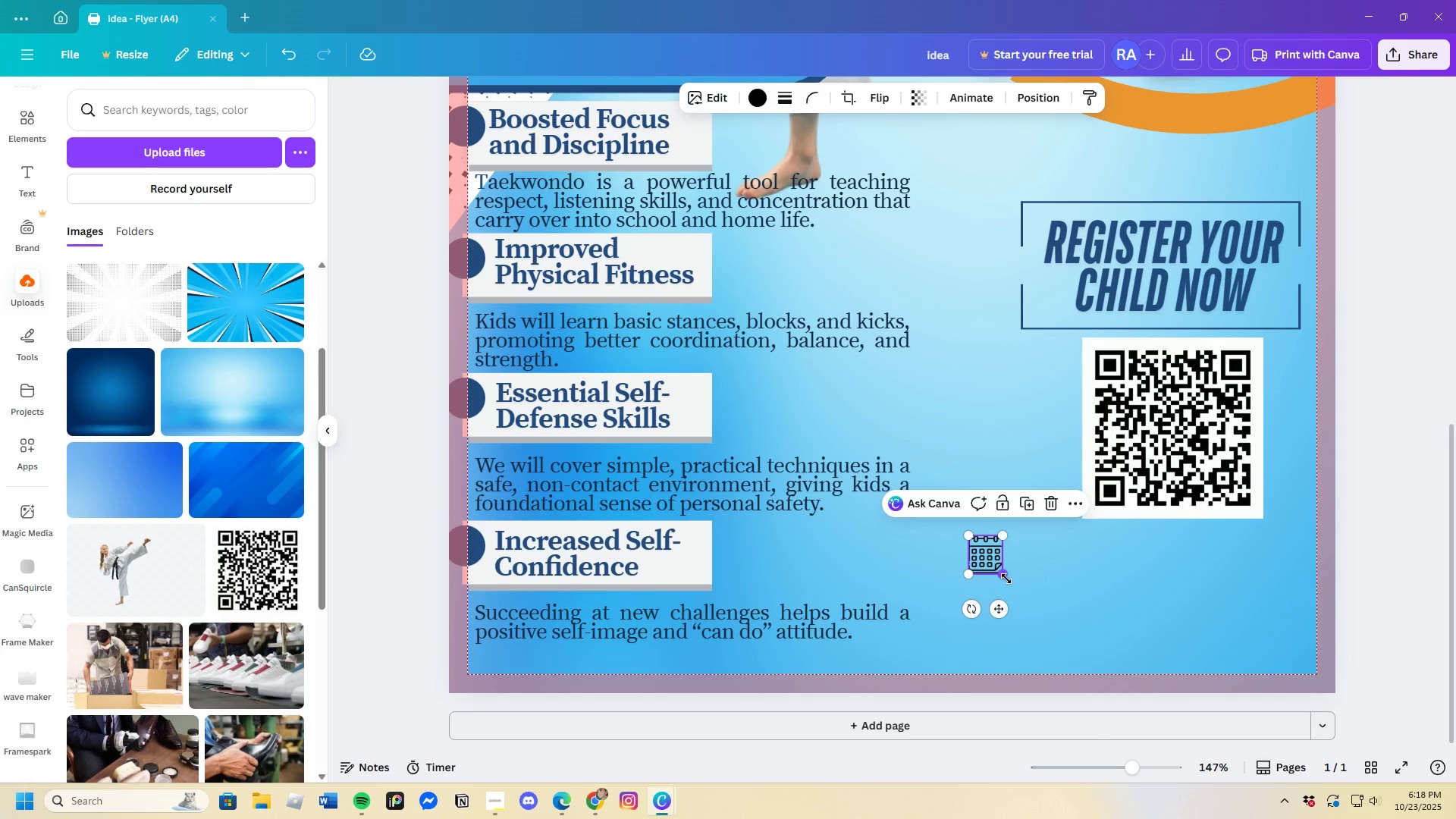 
scroll: coordinate [1093, 568], scroll_direction: up, amount: 1.0
 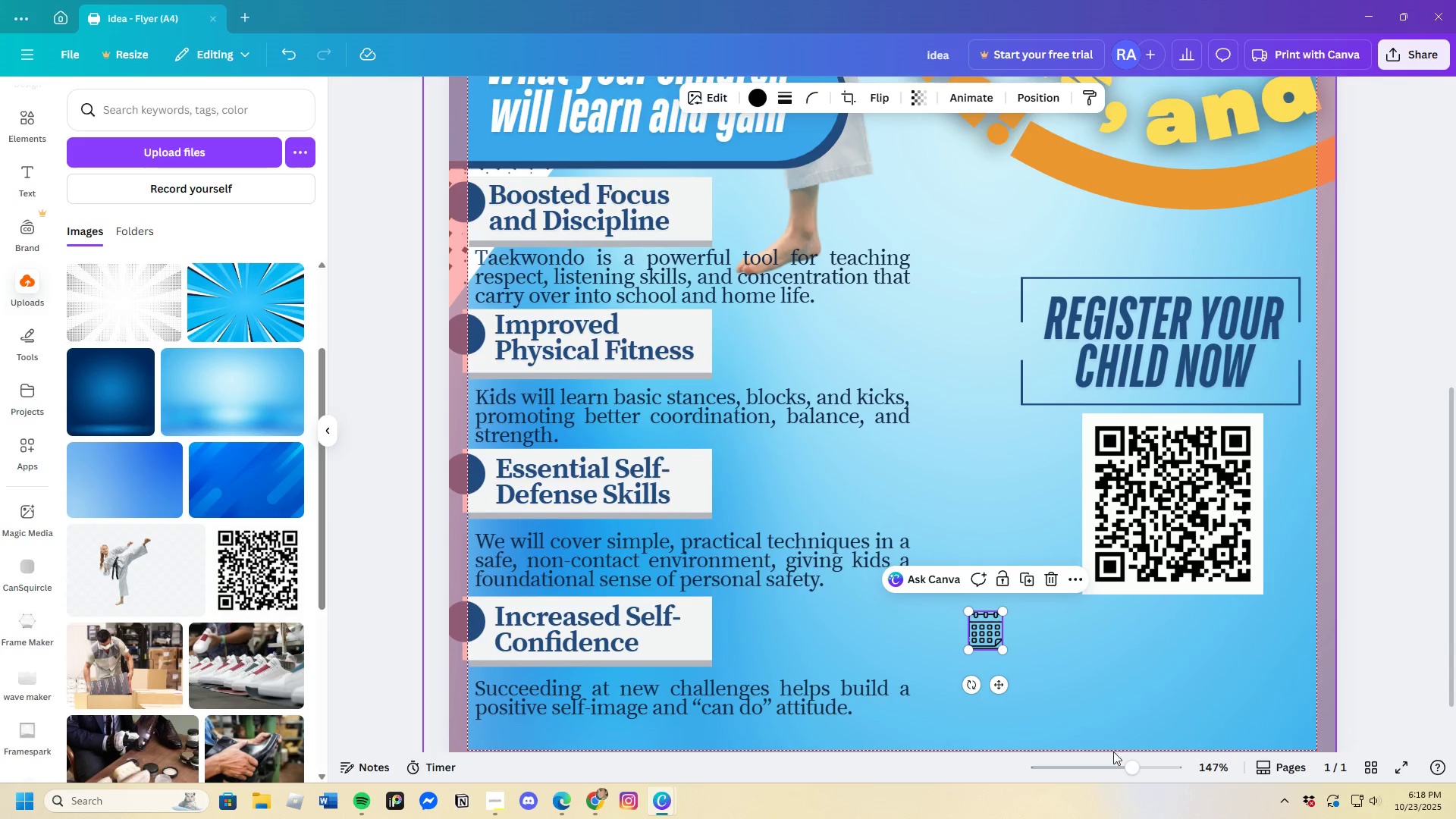 
left_click_drag(start_coordinate=[1119, 765], to_coordinate=[1120, 773])
 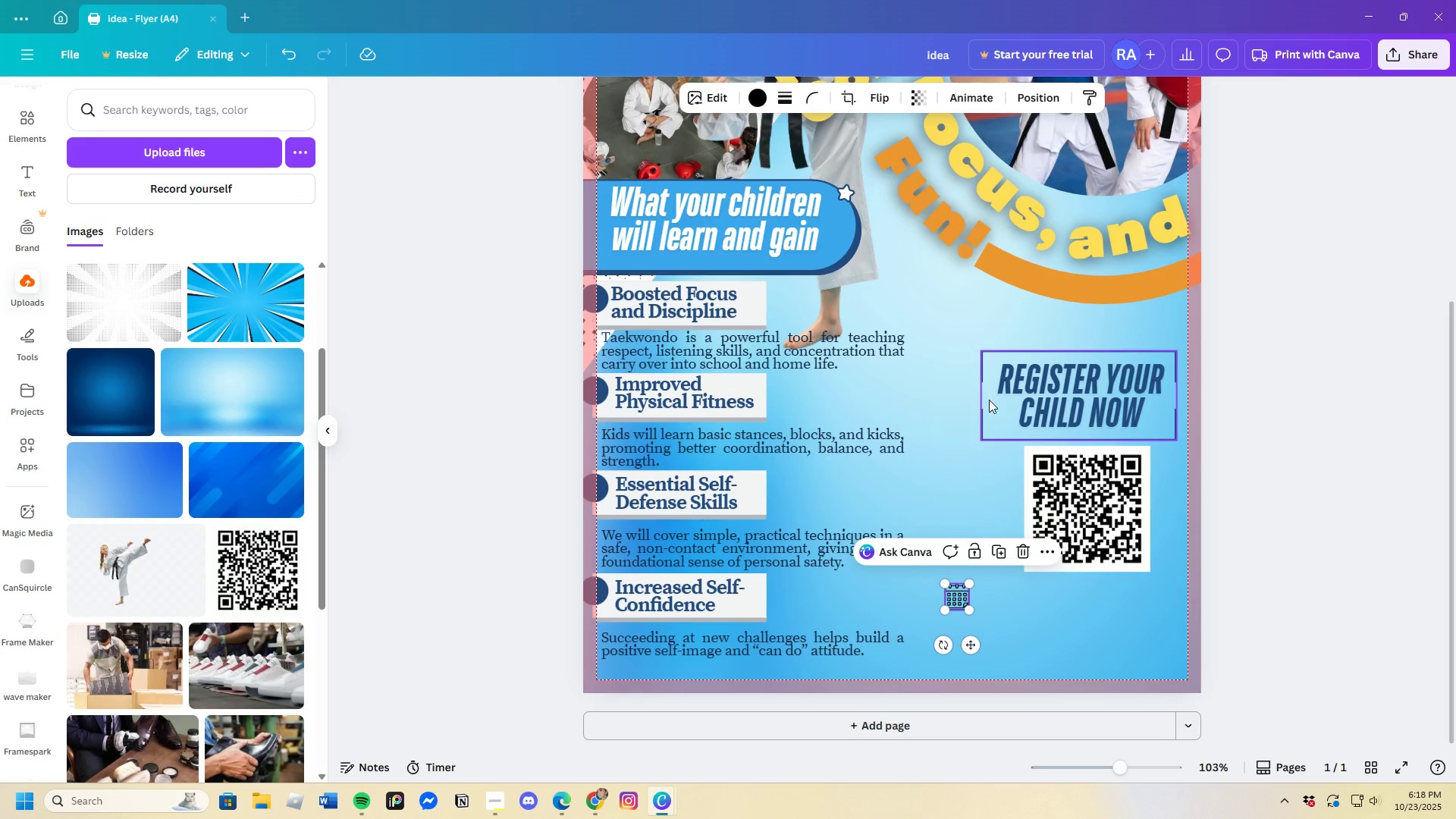 
left_click_drag(start_coordinate=[989, 404], to_coordinate=[996, 364])
 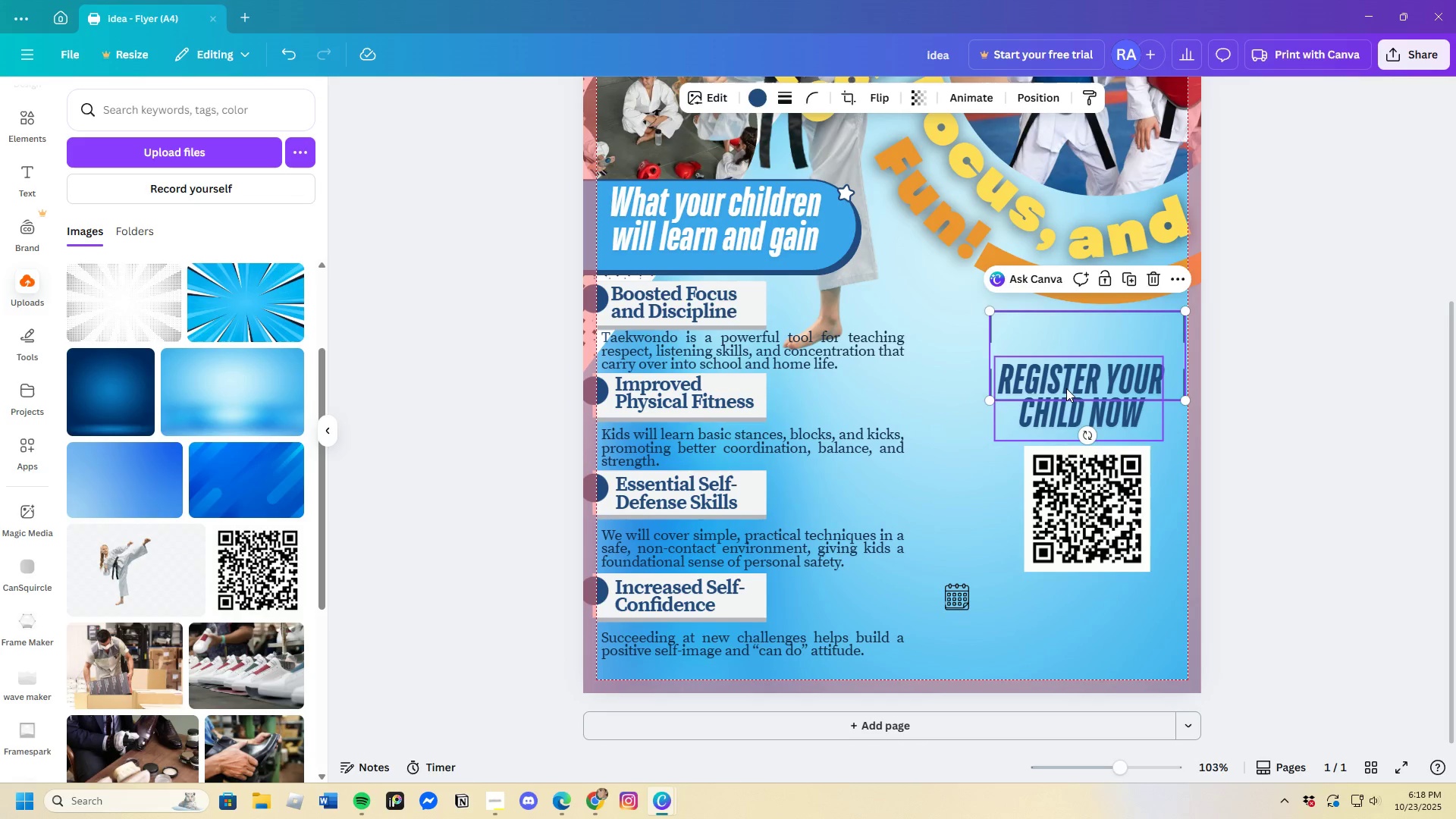 
left_click([1066, 388])
 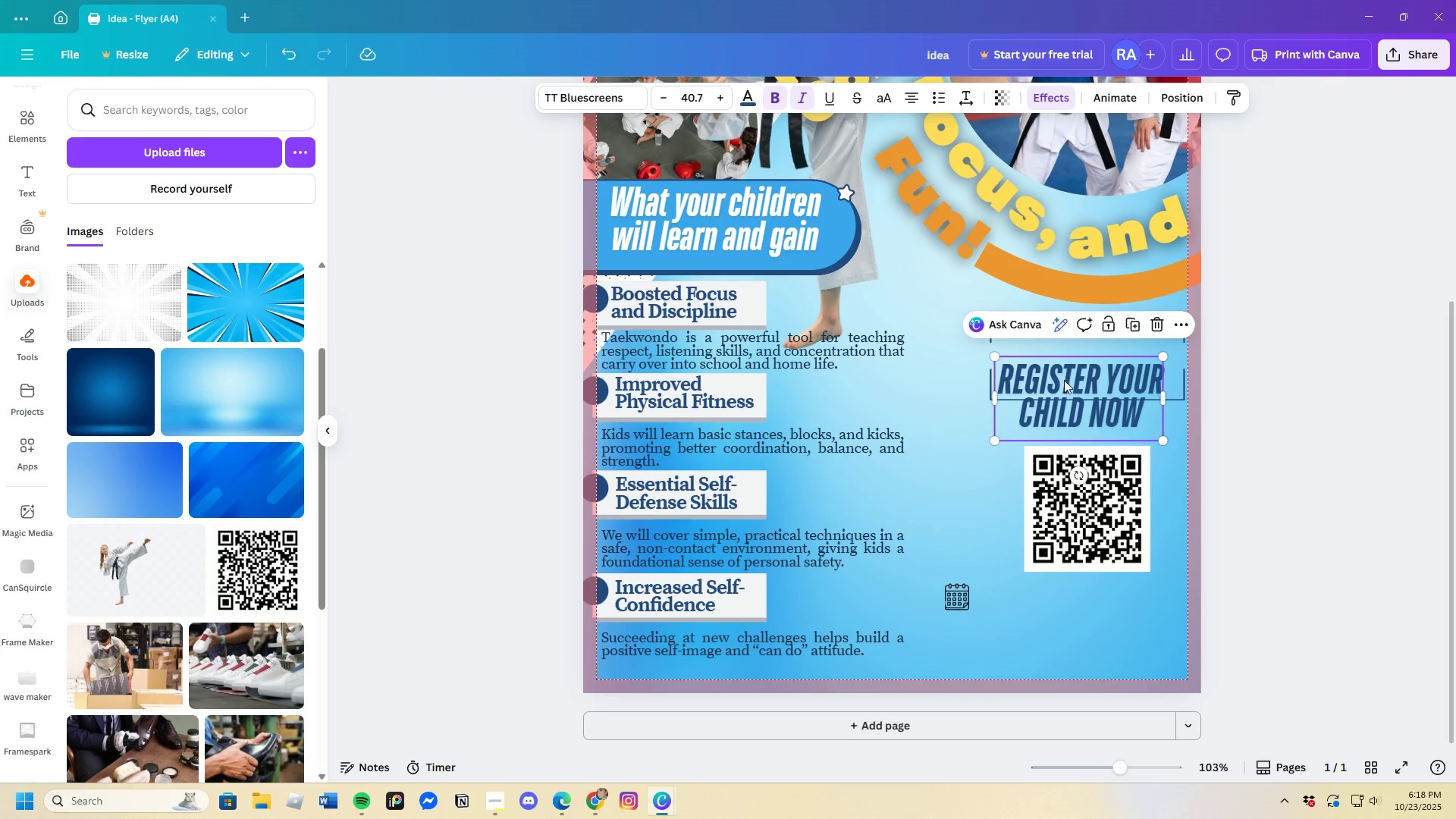 
left_click_drag(start_coordinate=[1064, 381], to_coordinate=[1071, 342])
 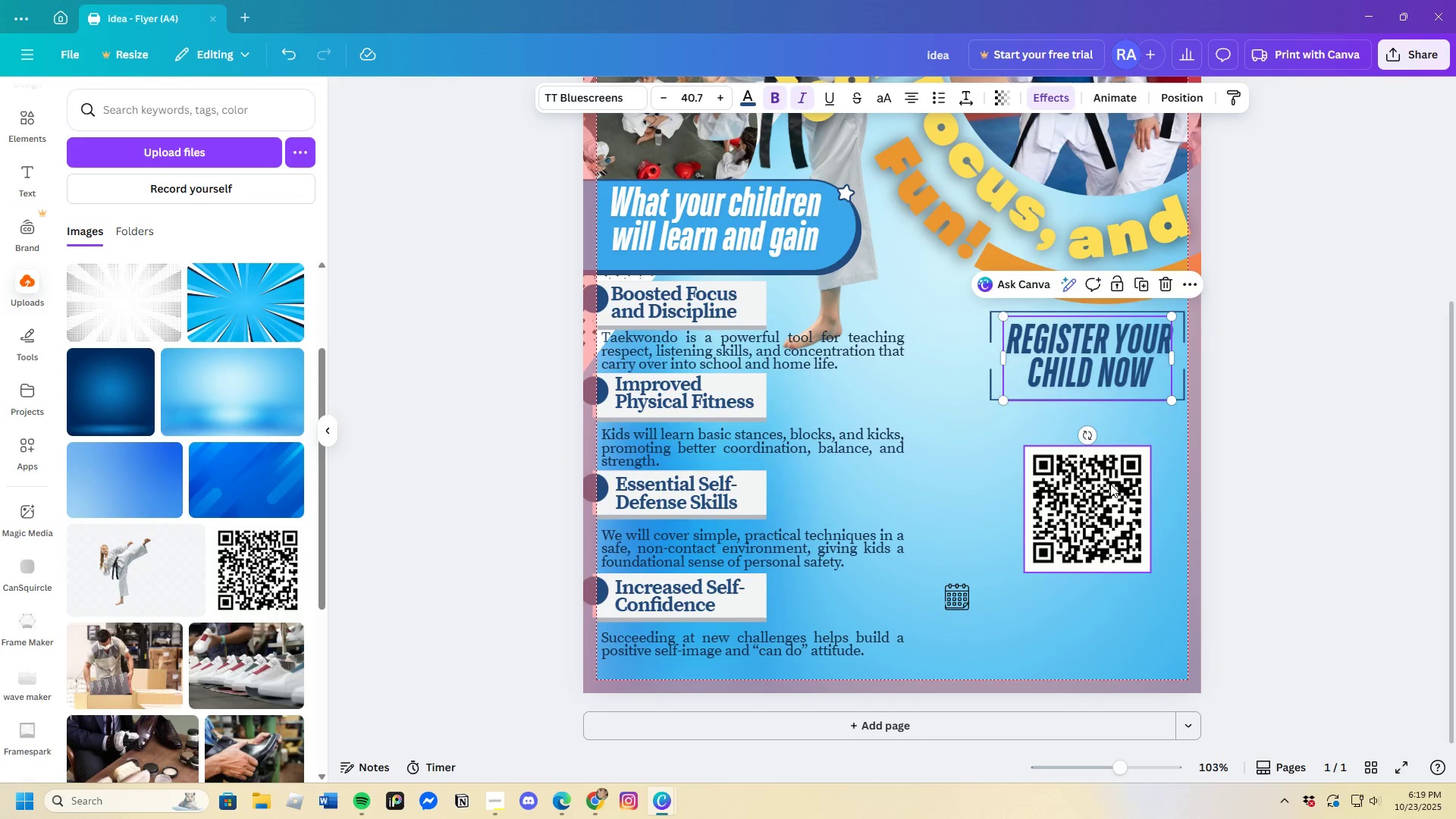 
left_click_drag(start_coordinate=[1109, 488], to_coordinate=[1115, 447])
 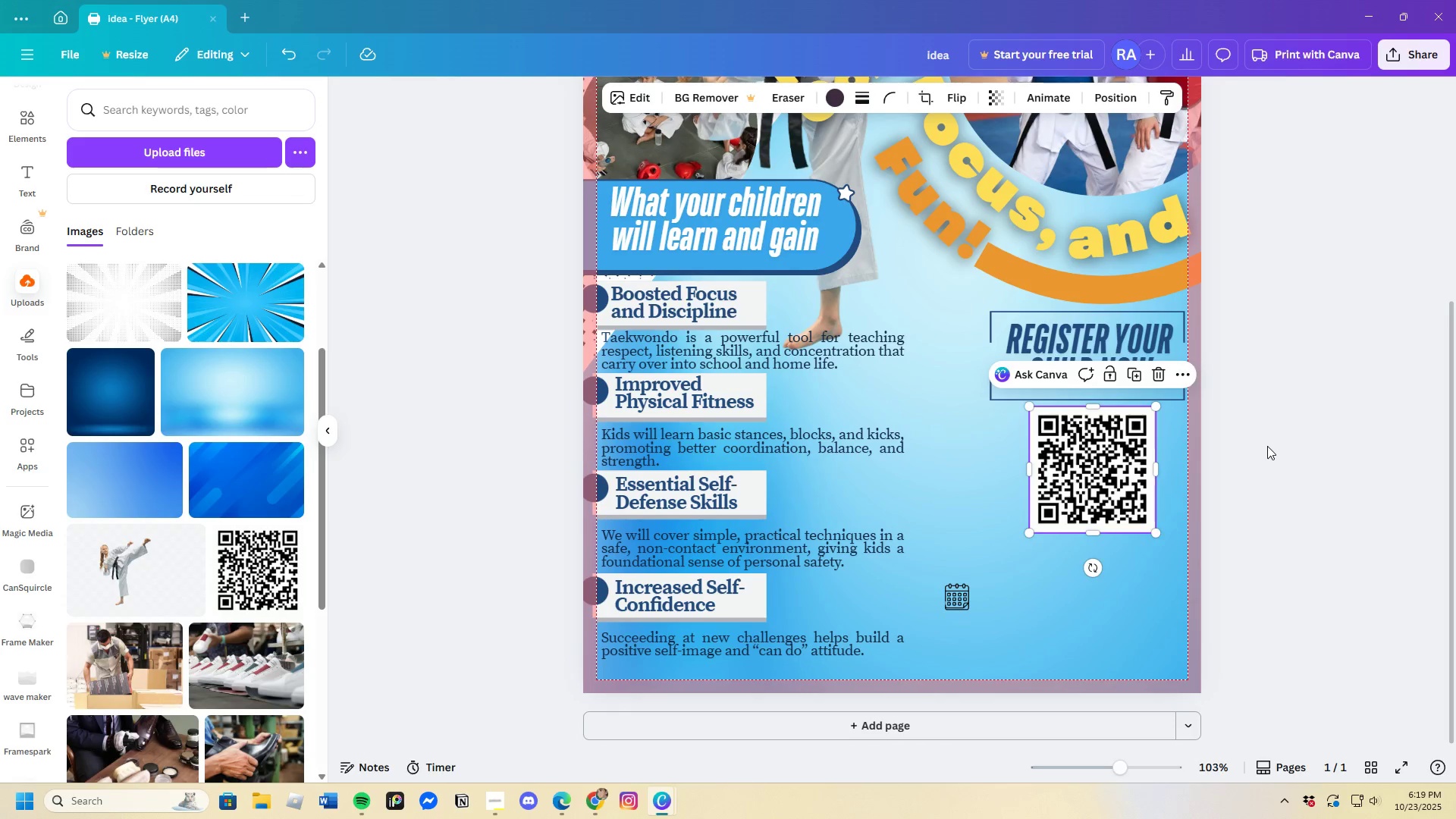 
left_click([1267, 446])
 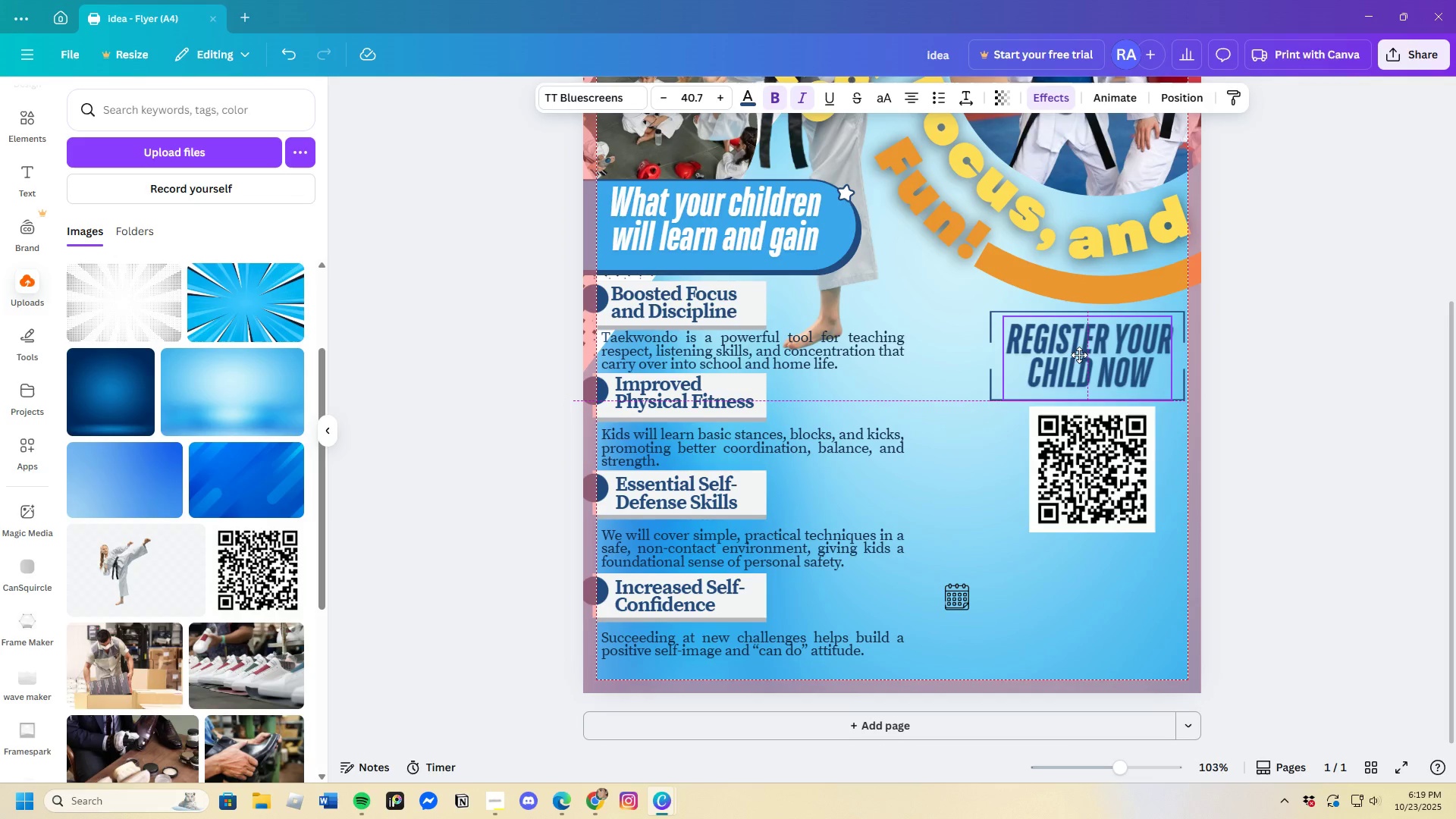 
left_click([1265, 416])
 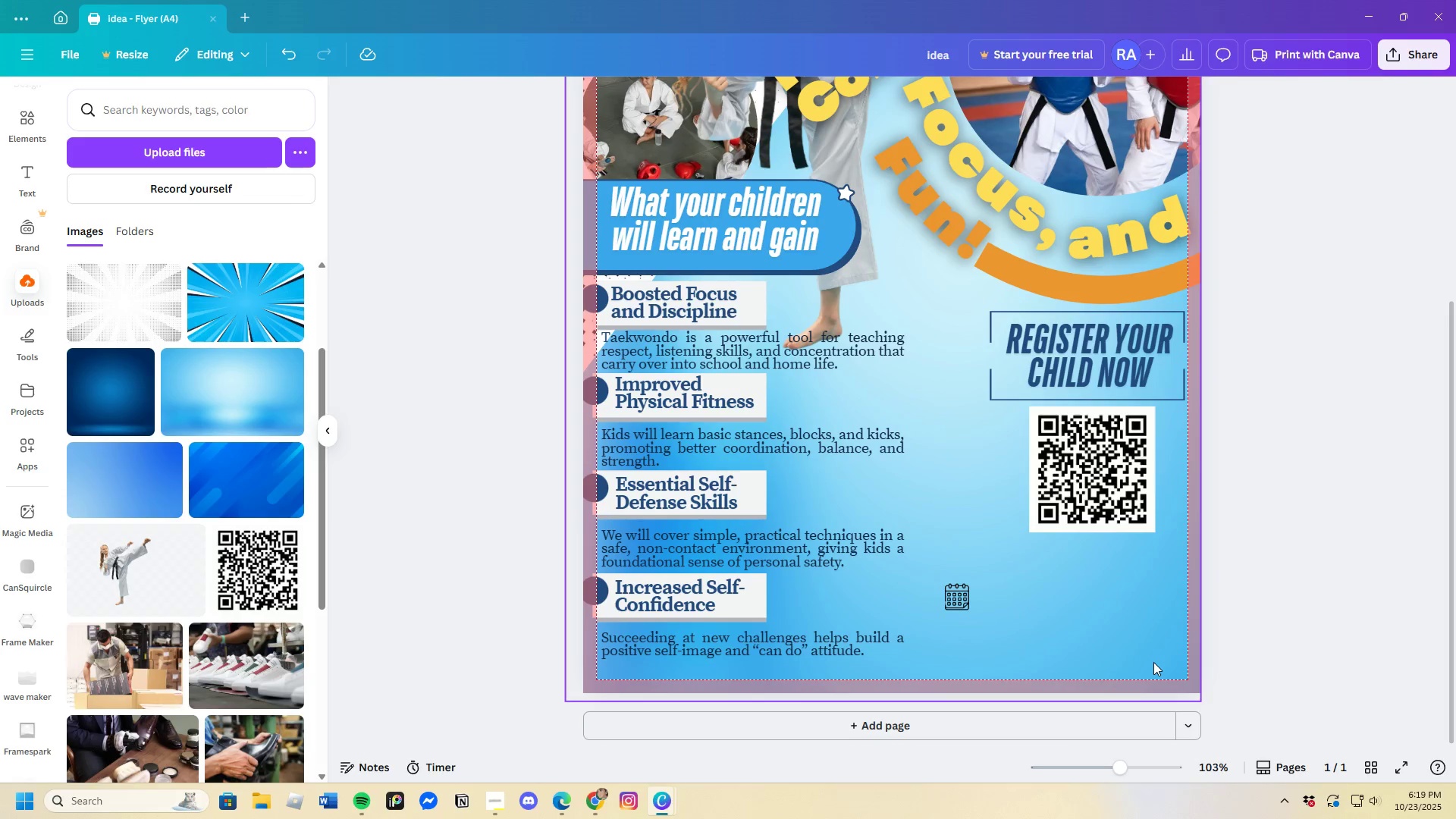 
scroll: coordinate [1151, 662], scroll_direction: up, amount: 4.0
 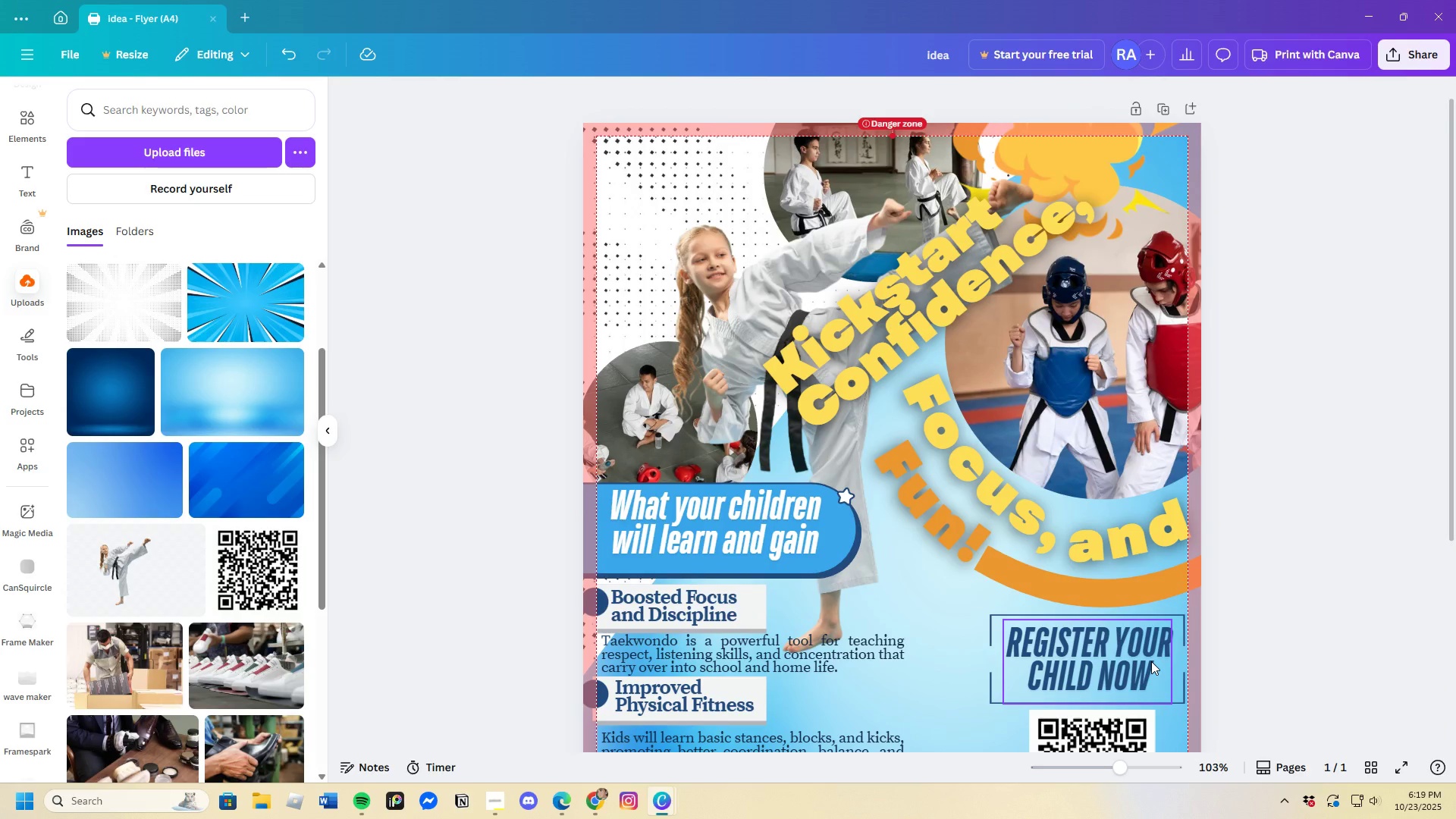 
scroll: coordinate [1150, 660], scroll_direction: down, amount: 5.0
 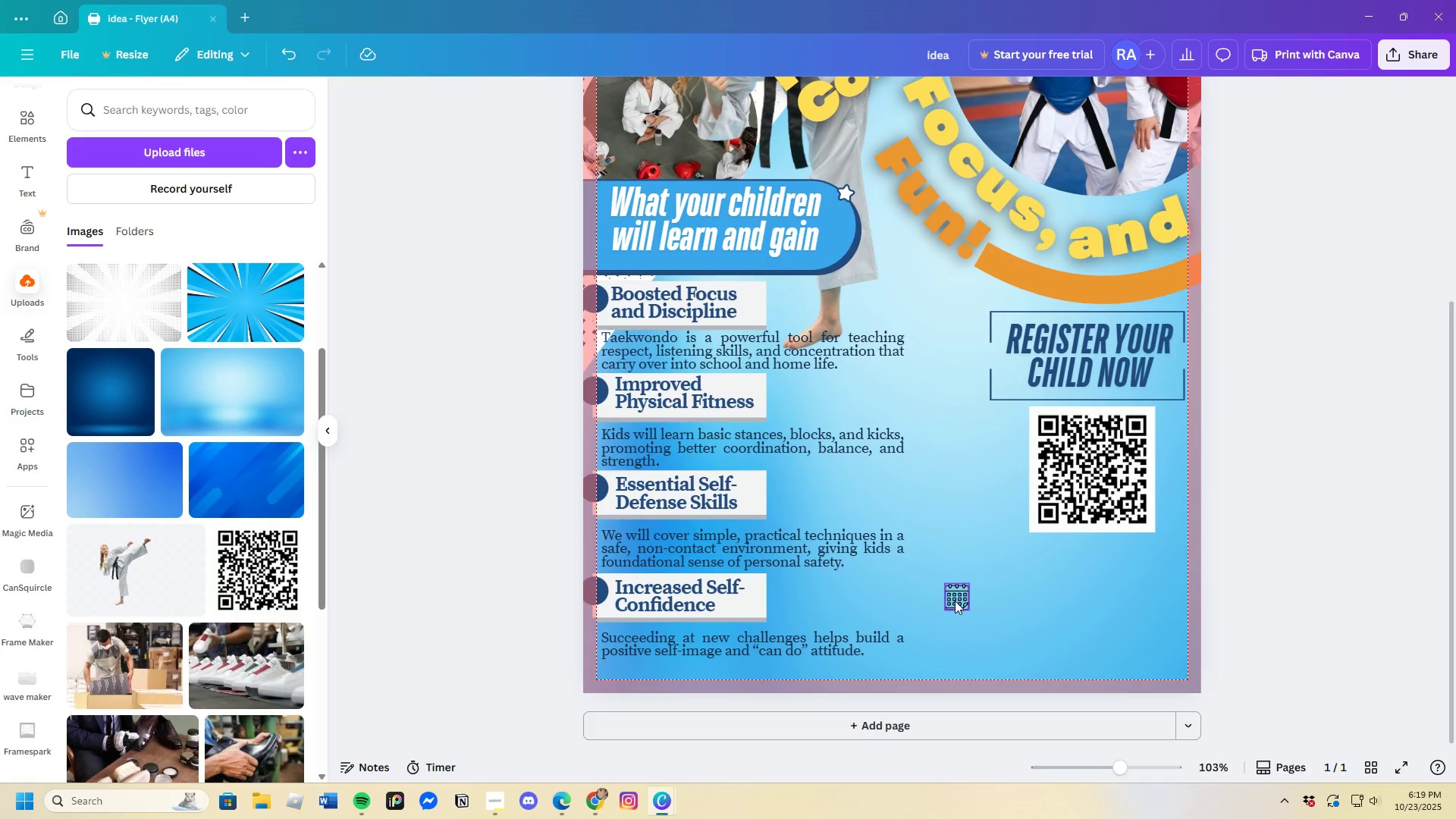 
left_click([955, 601])
 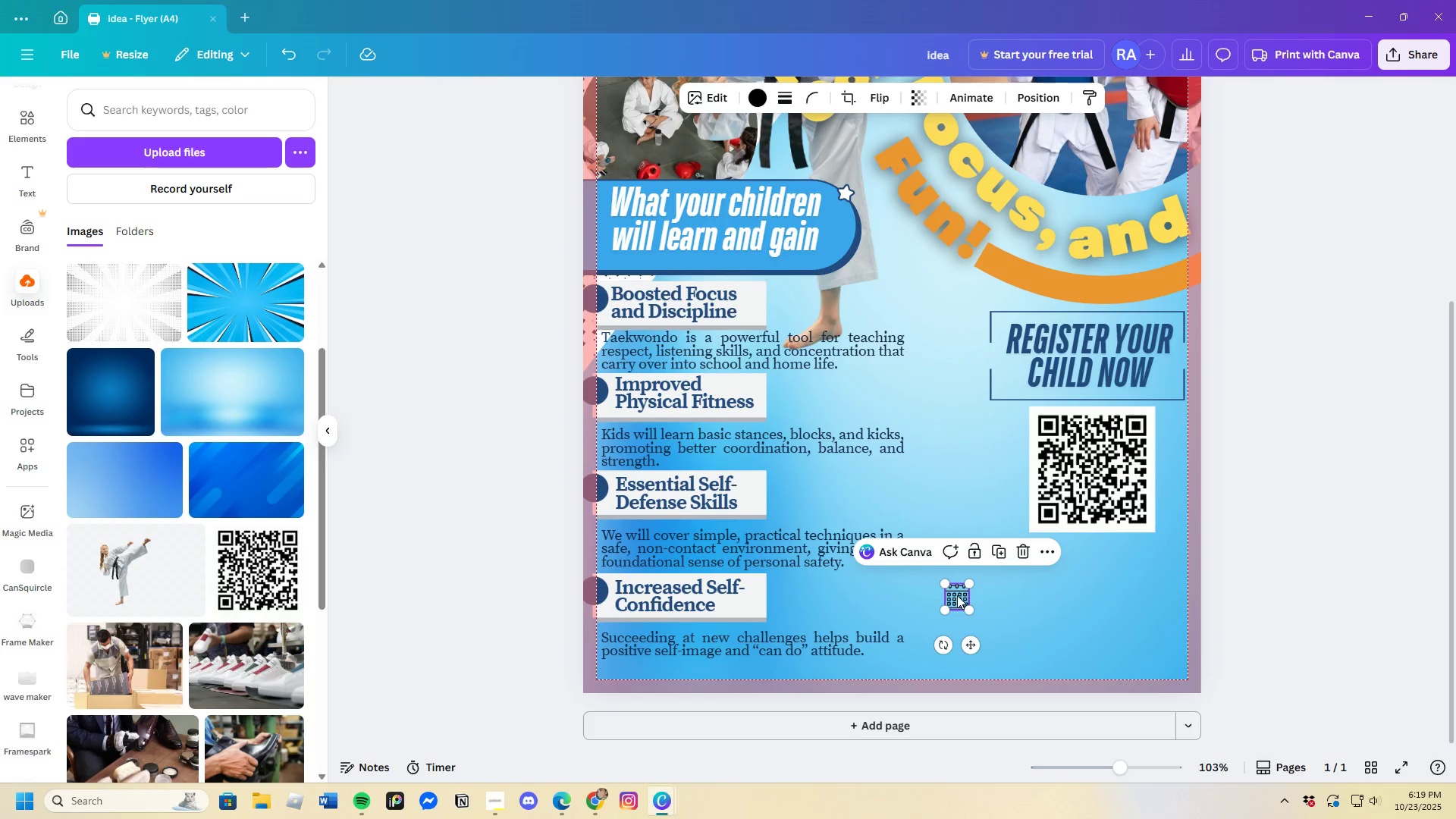 
left_click_drag(start_coordinate=[957, 598], to_coordinate=[940, 558])
 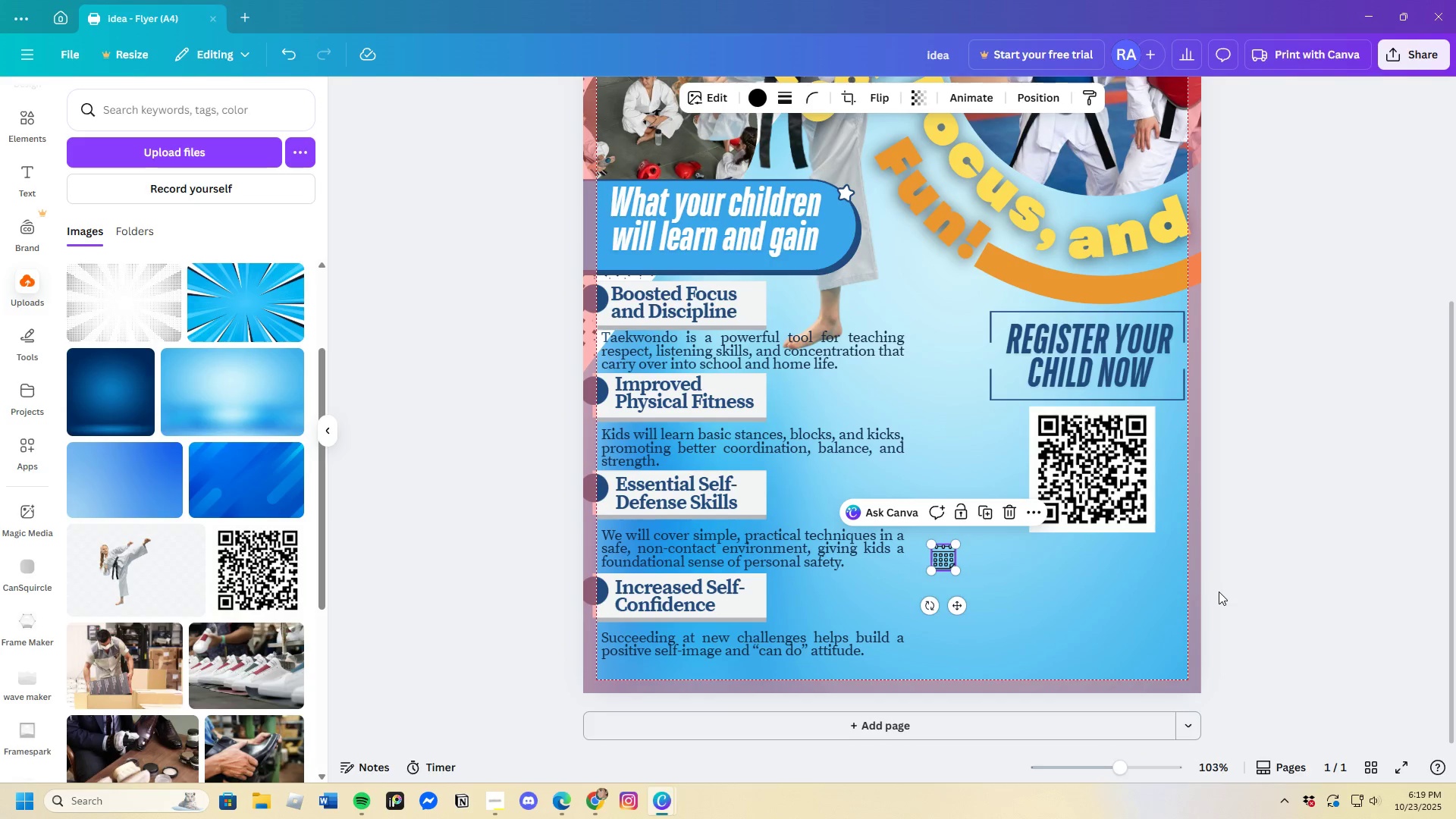 
left_click([1219, 592])
 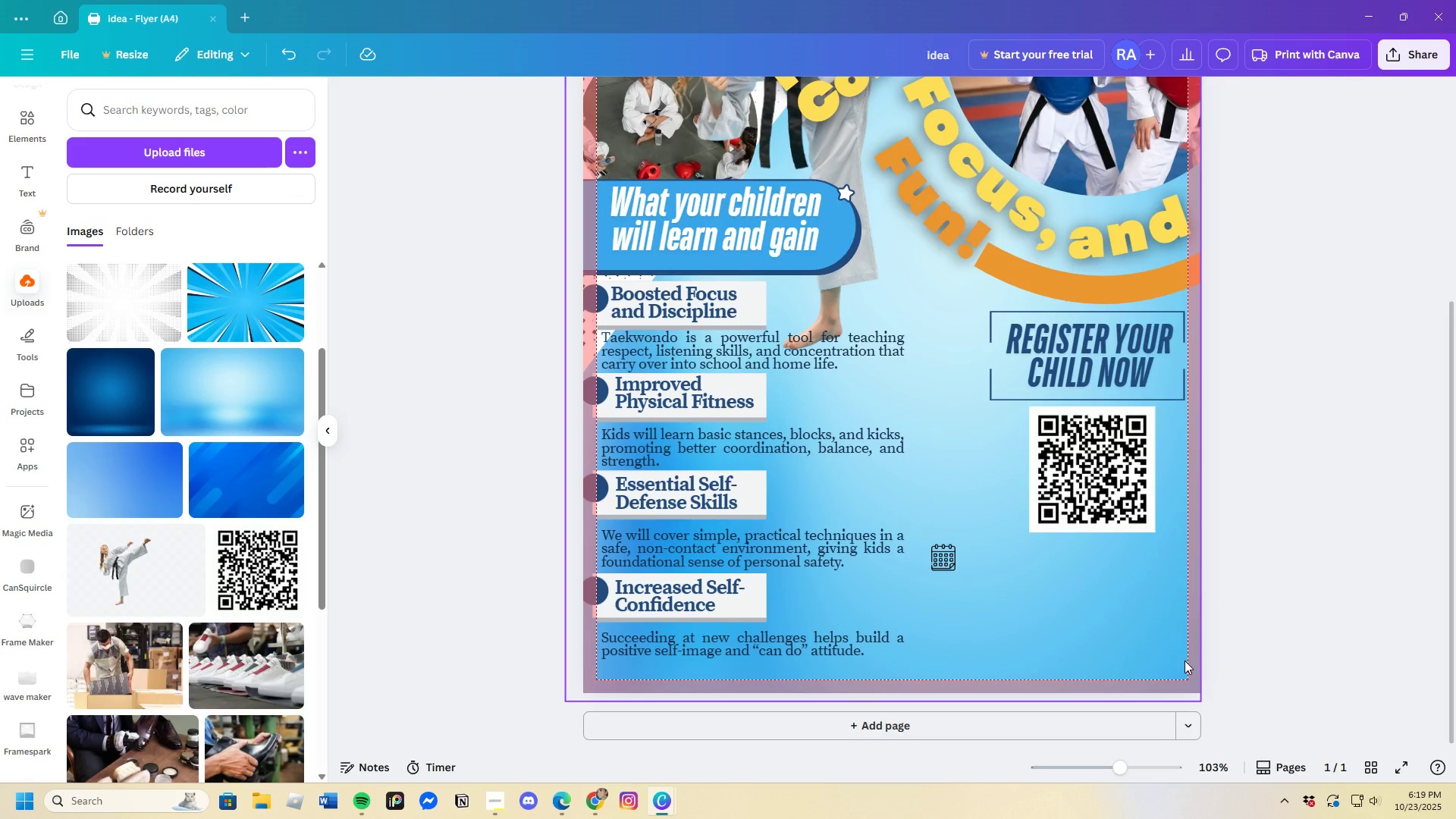 
scroll: coordinate [1181, 661], scroll_direction: down, amount: 1.0
 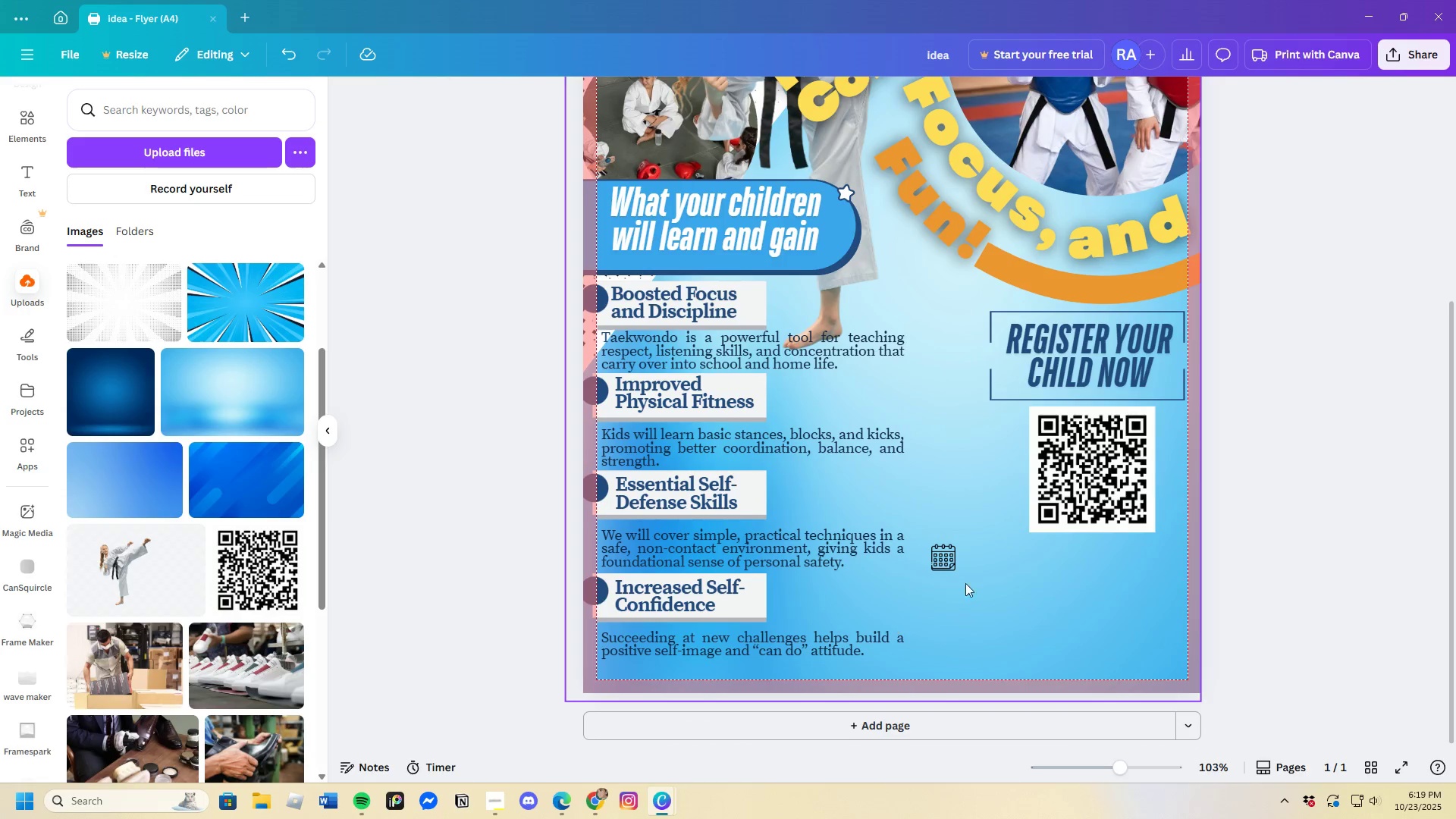 
left_click([949, 561])
 